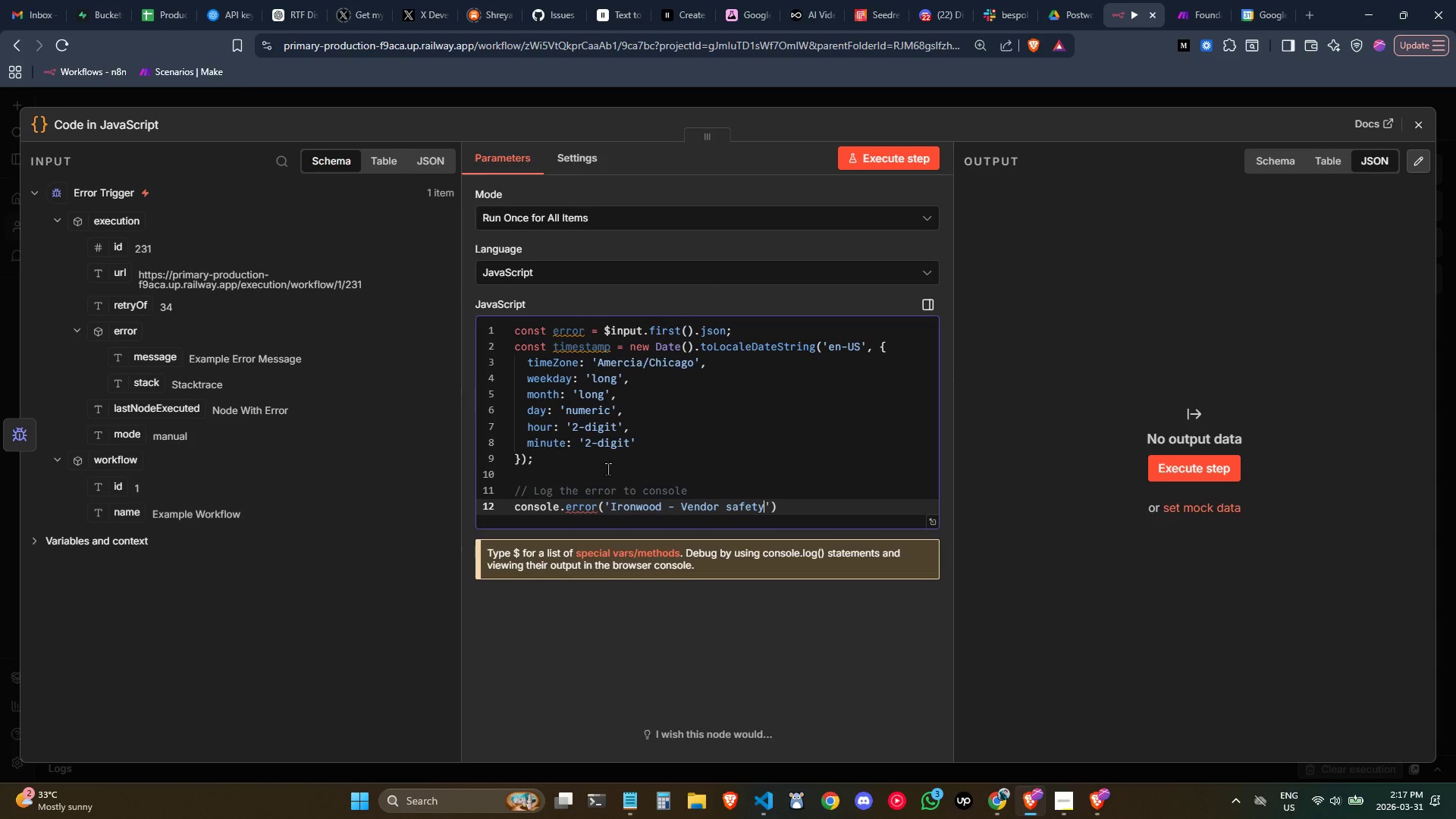 
key(Control+Backspace)
 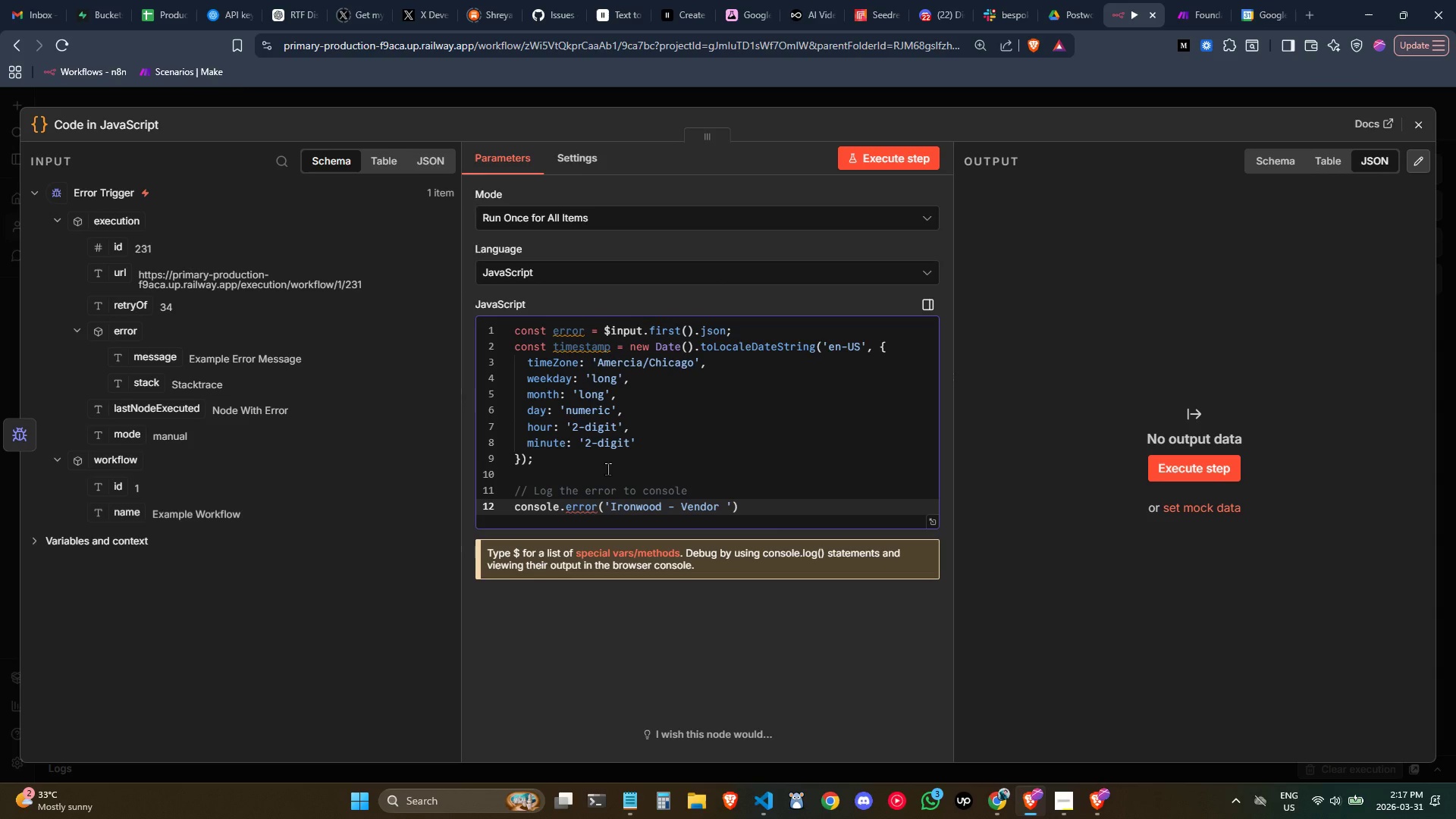 
type(Sce)
key(Backspace)
type(hedula)
key(Backspace)
type(er Fialed)
 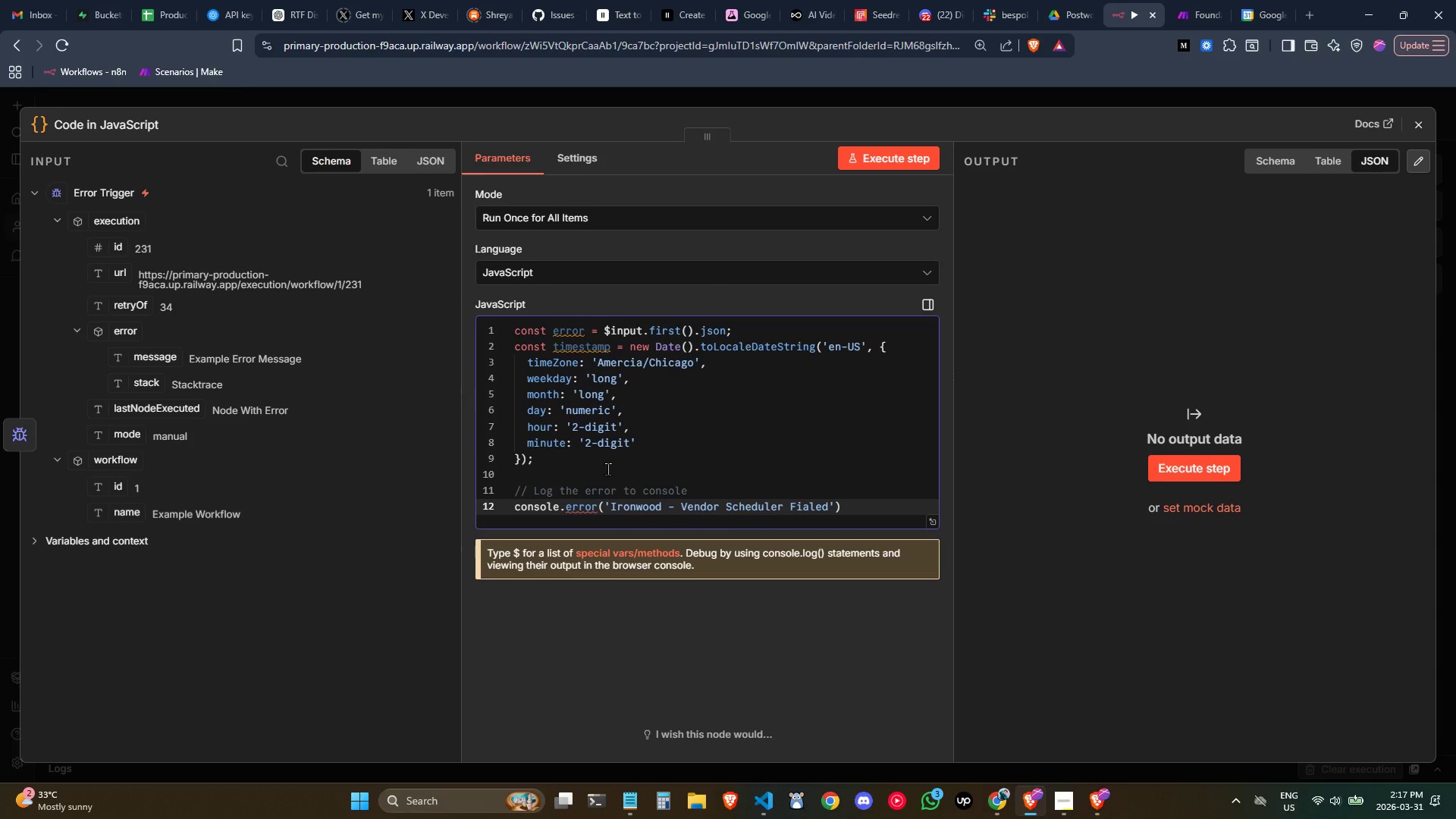 
hold_key(key=ControlLeft, duration=0.47)
 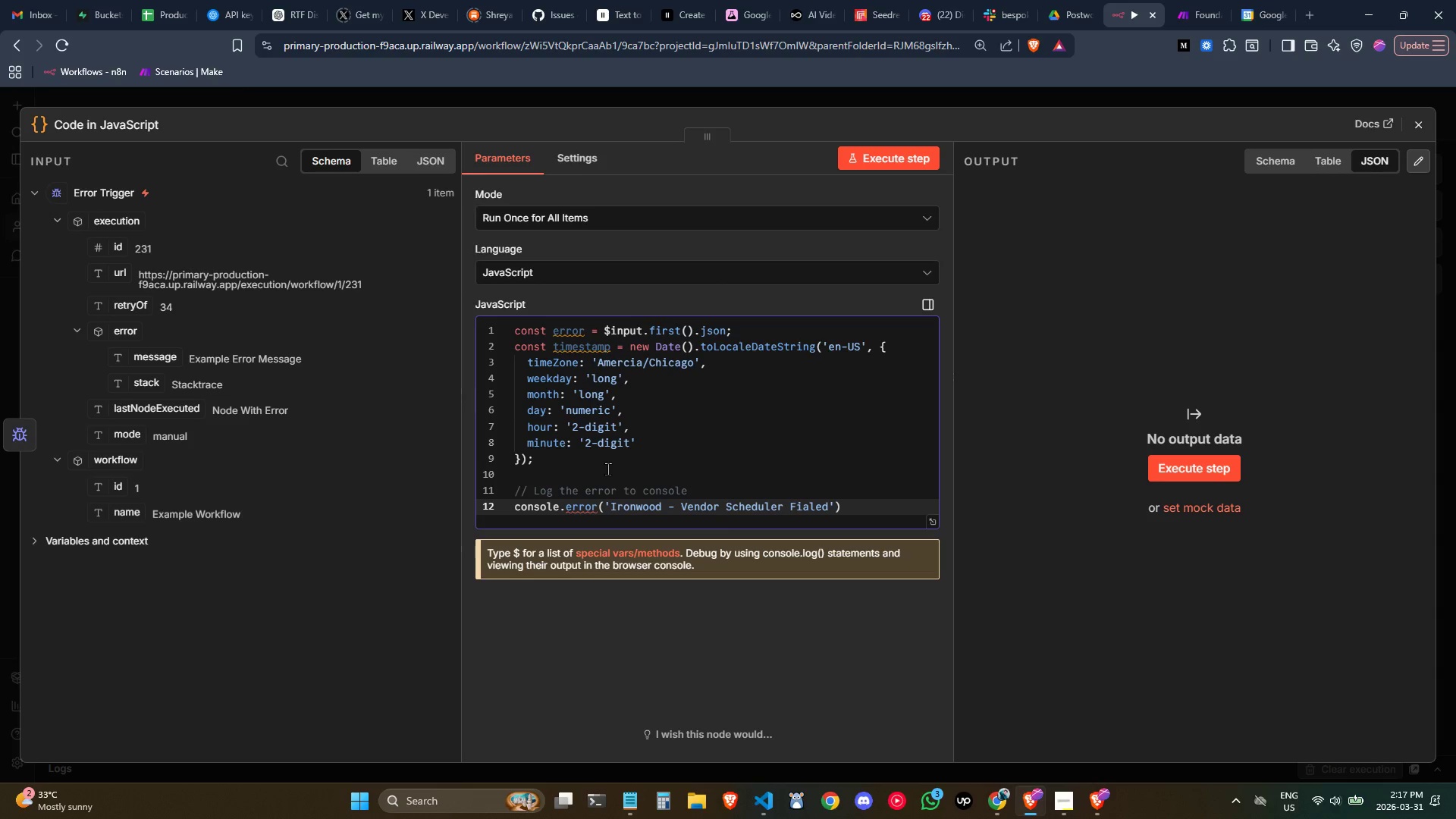 
key(Control+ArrowRight)
 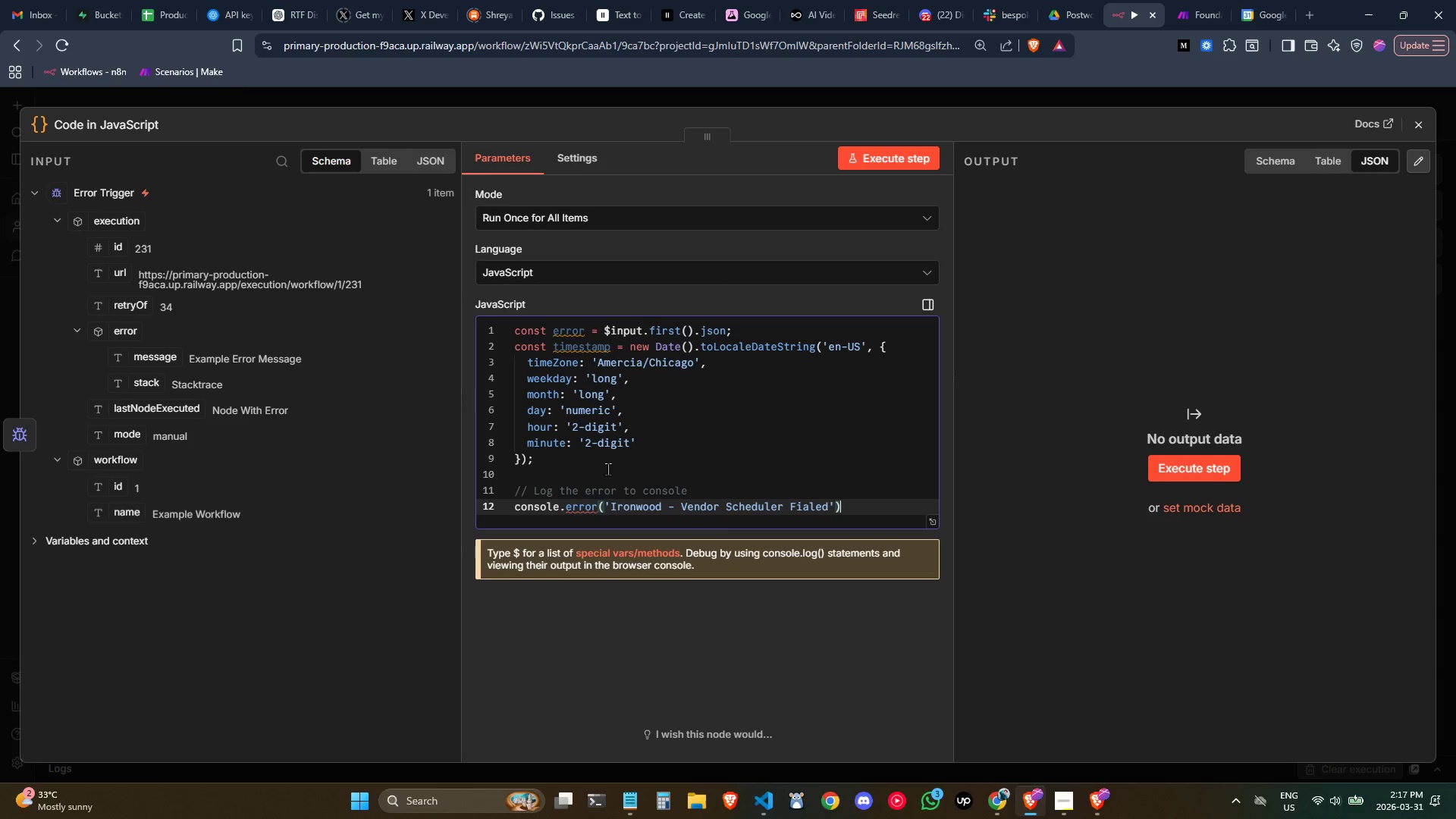 
key(ArrowLeft)
 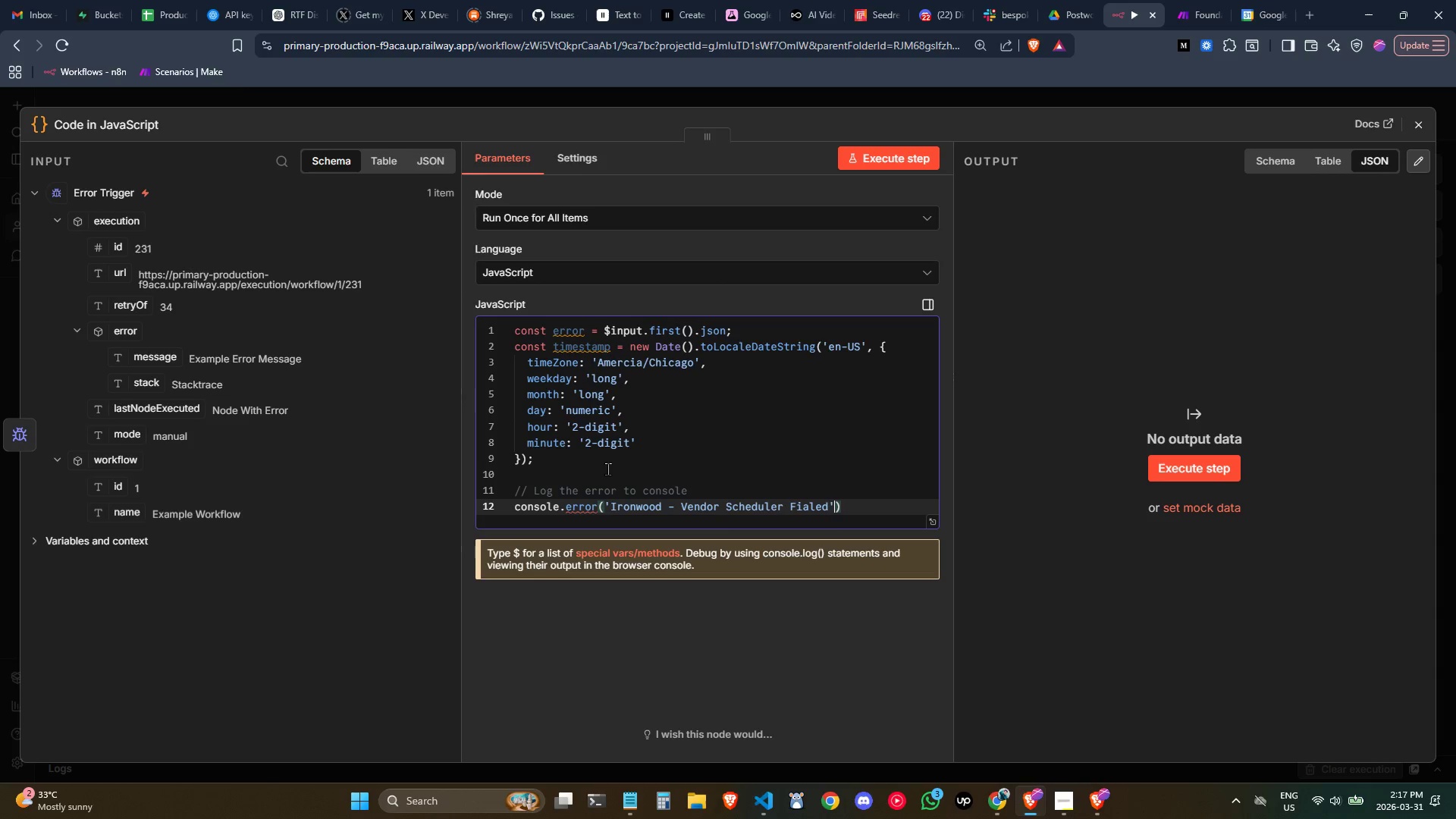 
key(ArrowLeft)
 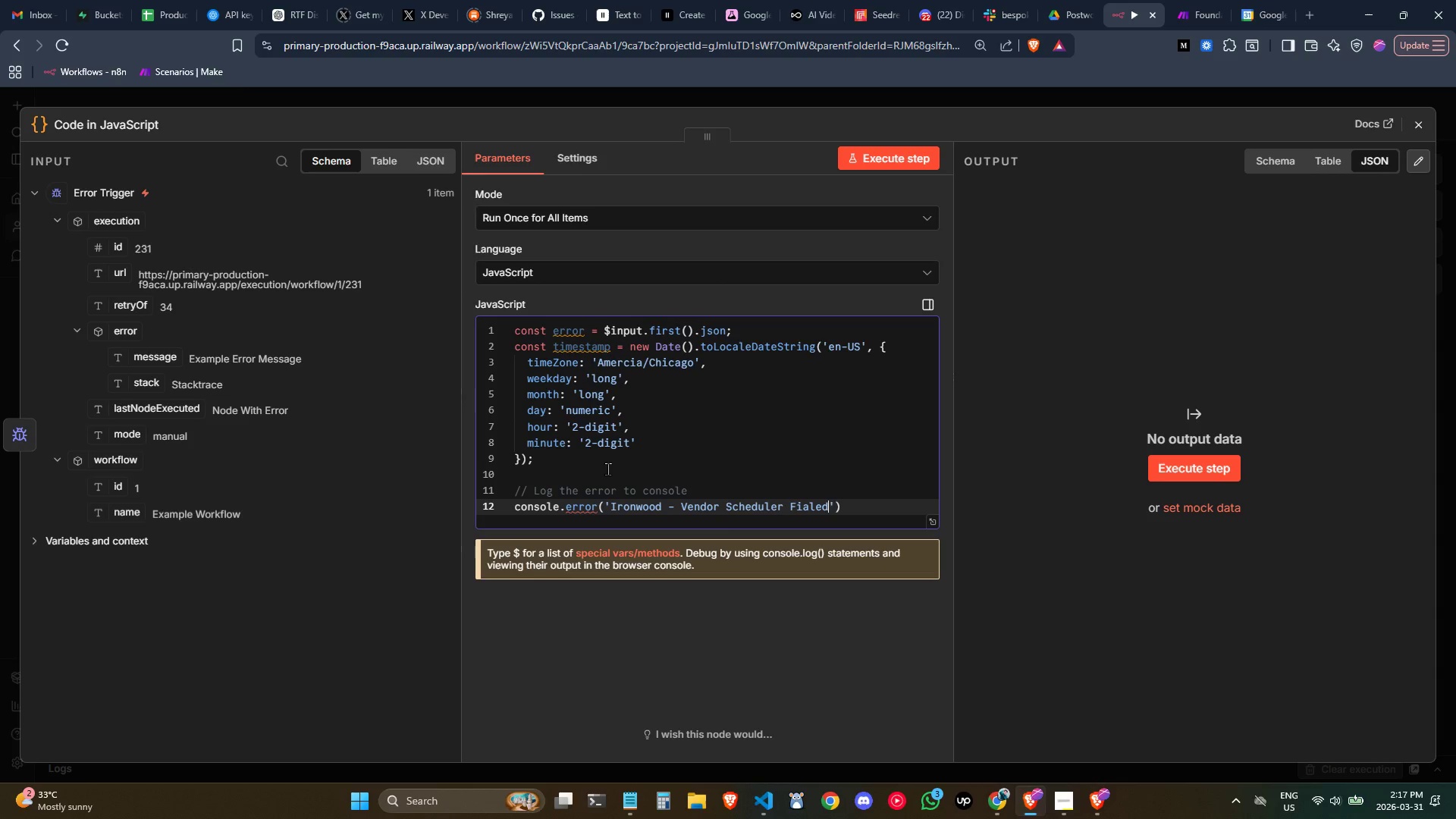 
key(Shift+Semicolon)
 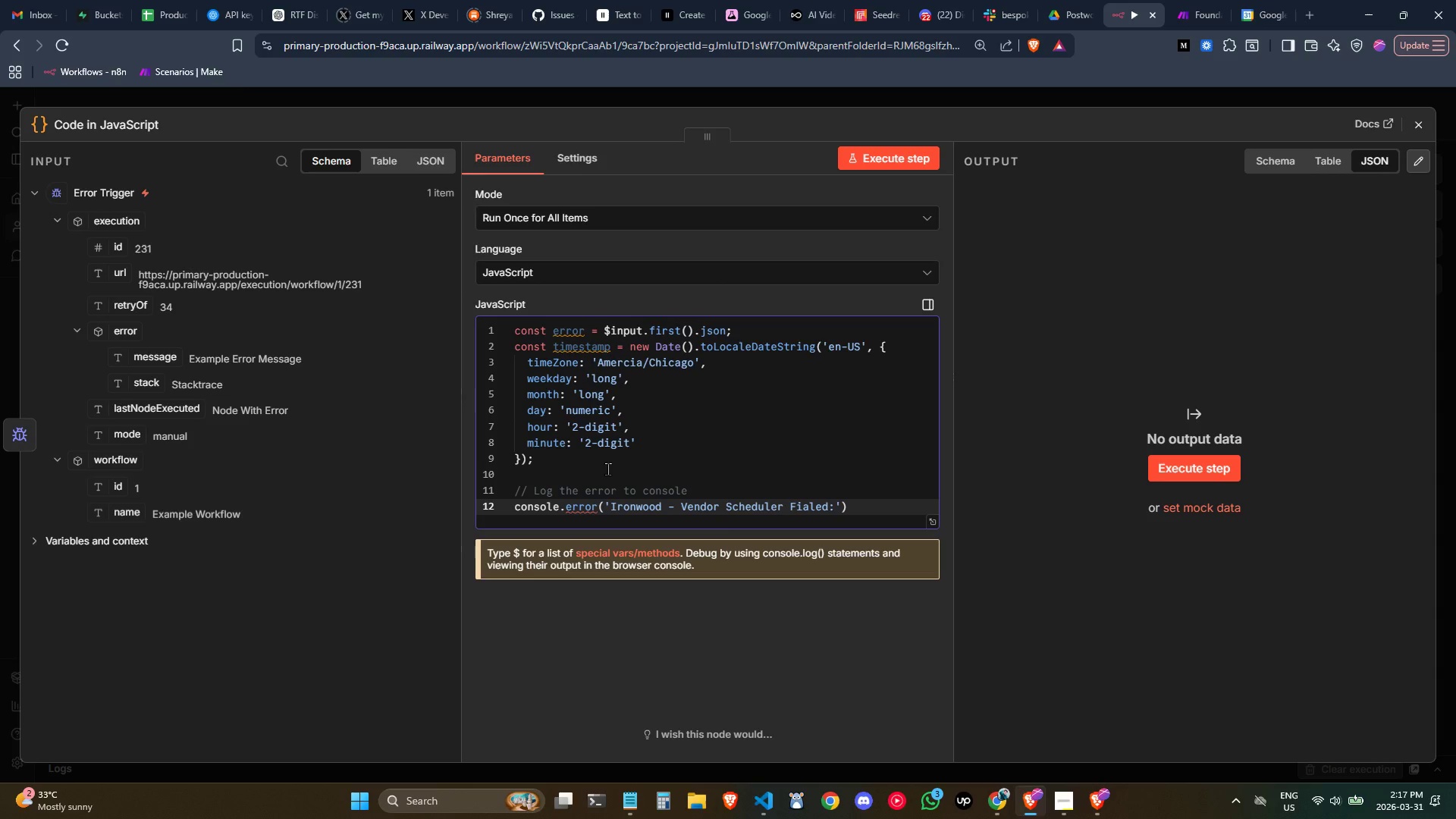 
key(ArrowRight)
 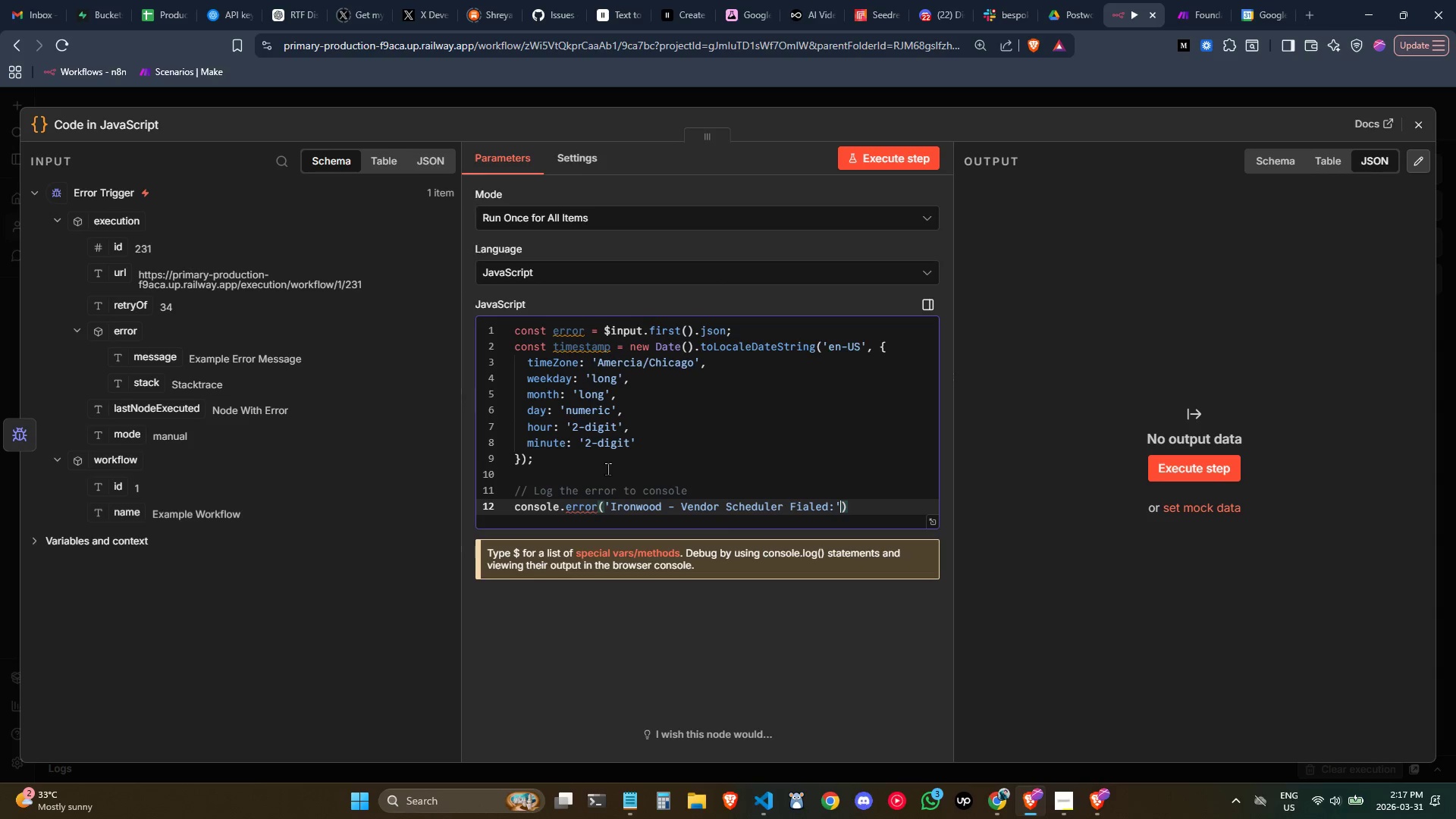 
type(, KSON)
key(Backspace)
key(Backspace)
key(Backspace)
key(Backspace)
type(J)
key(Backspace)
type(JSON.strin)
key(Tab)
 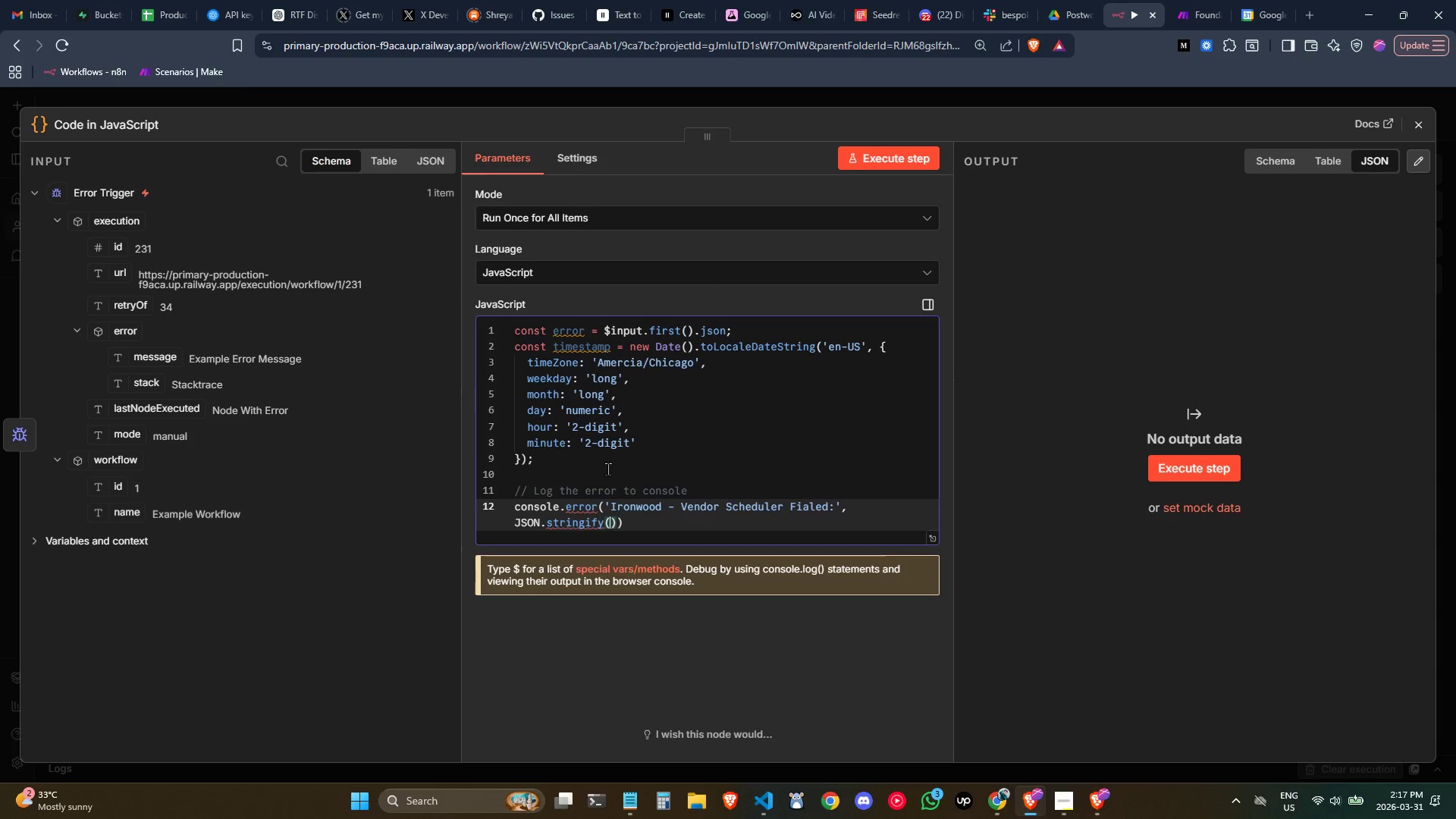 
type(error, null, 2)
 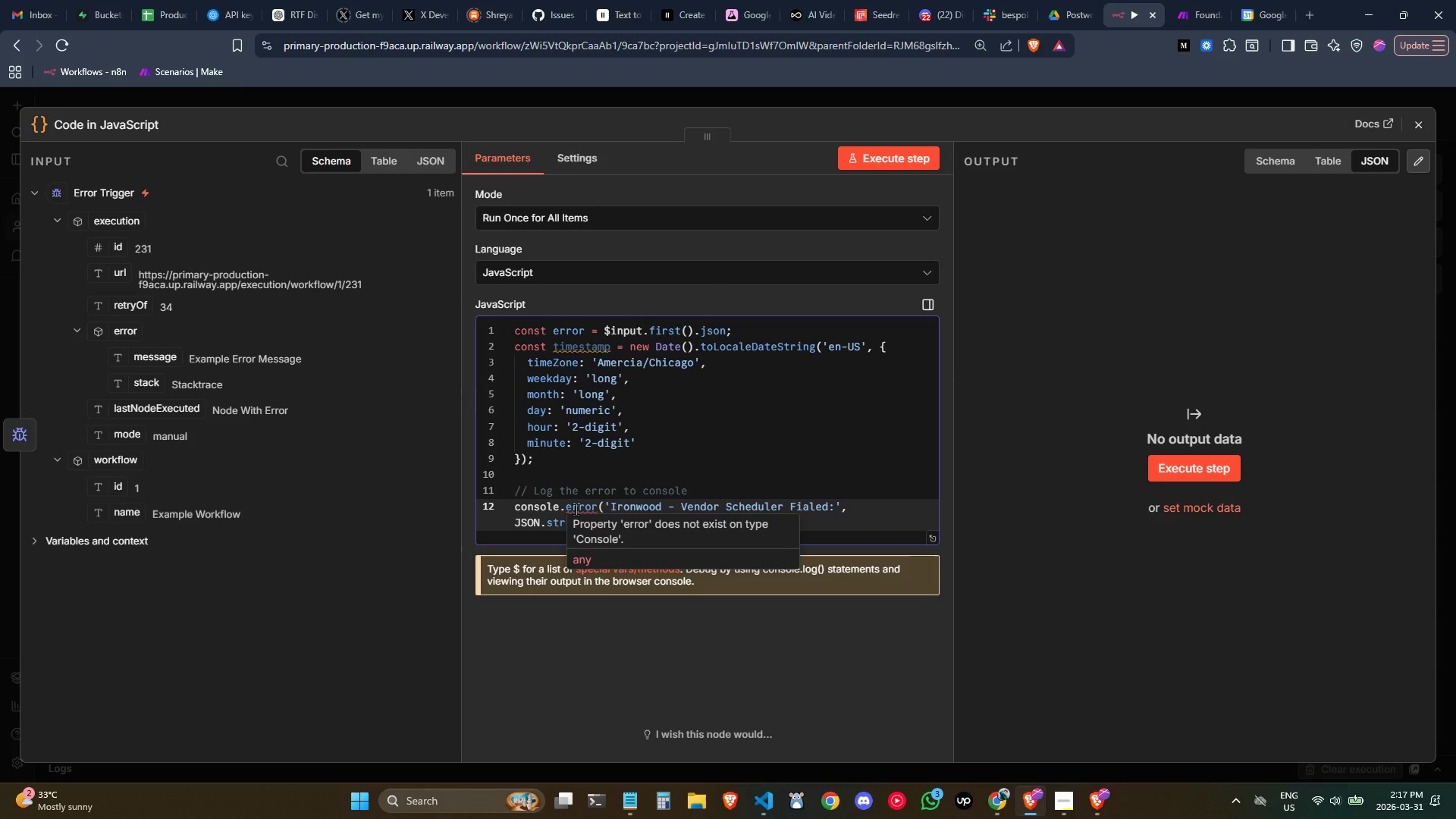 
wait(8.06)
 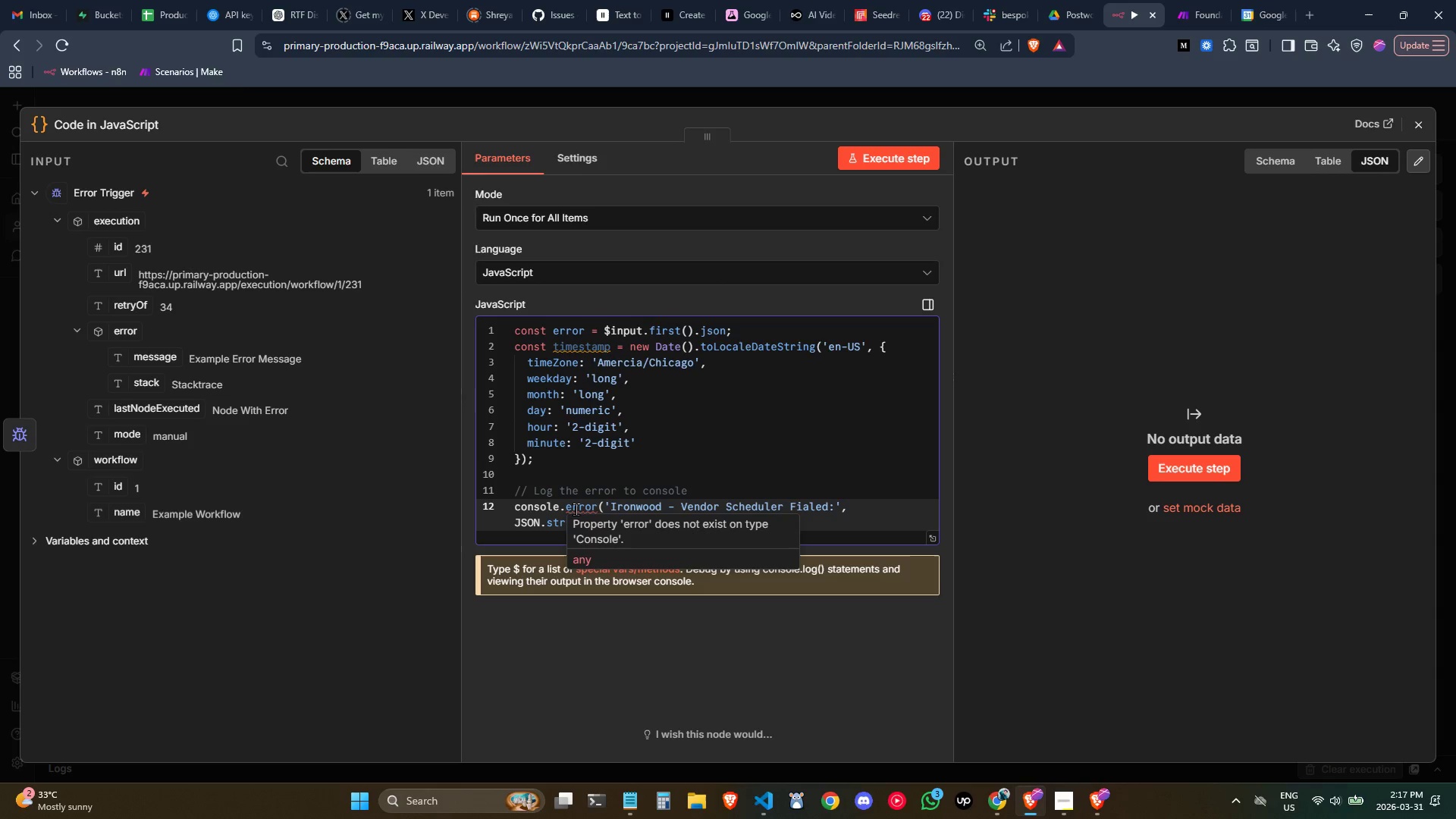 
left_click([721, 486])
 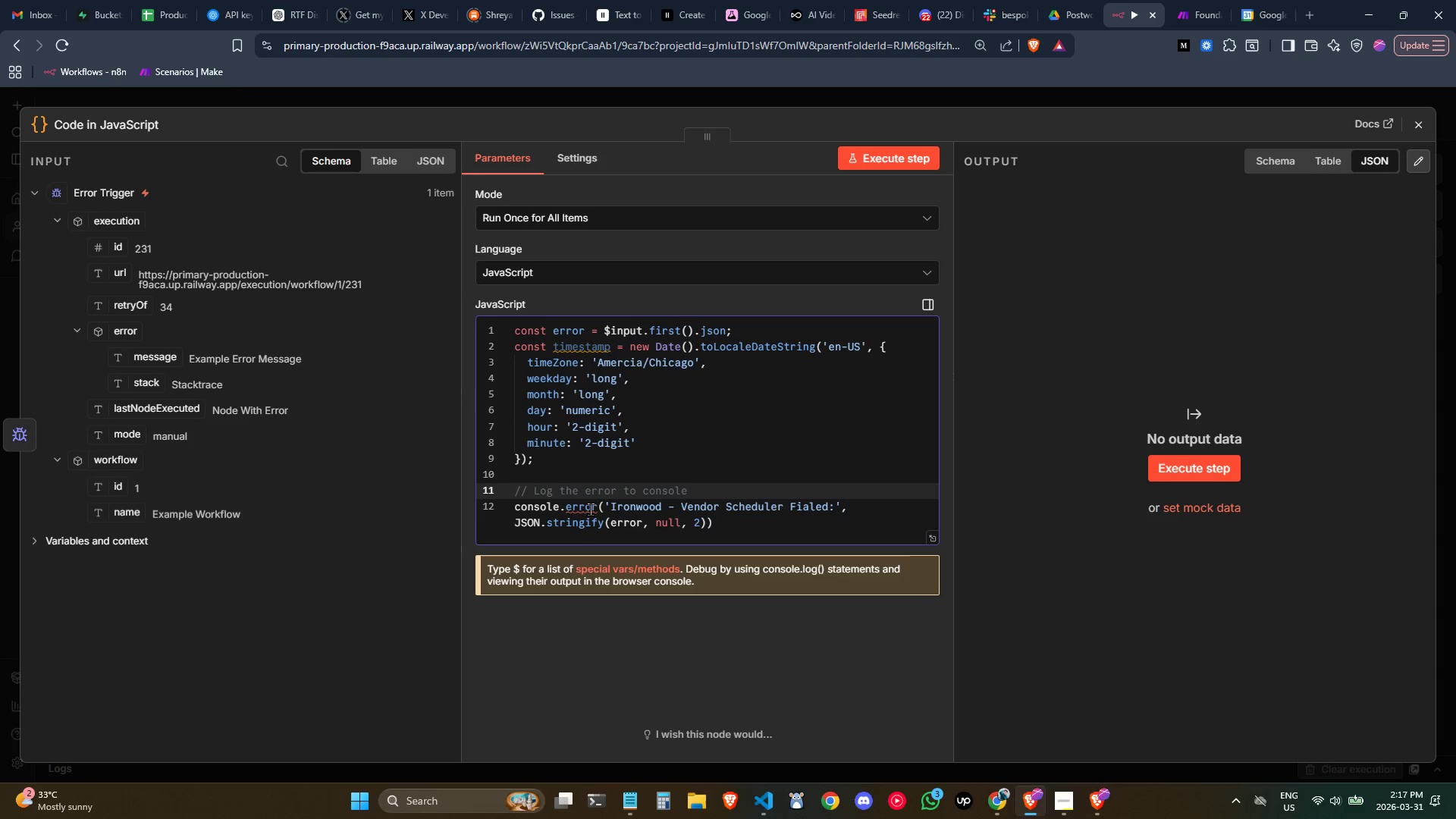 
double_click([583, 506])
 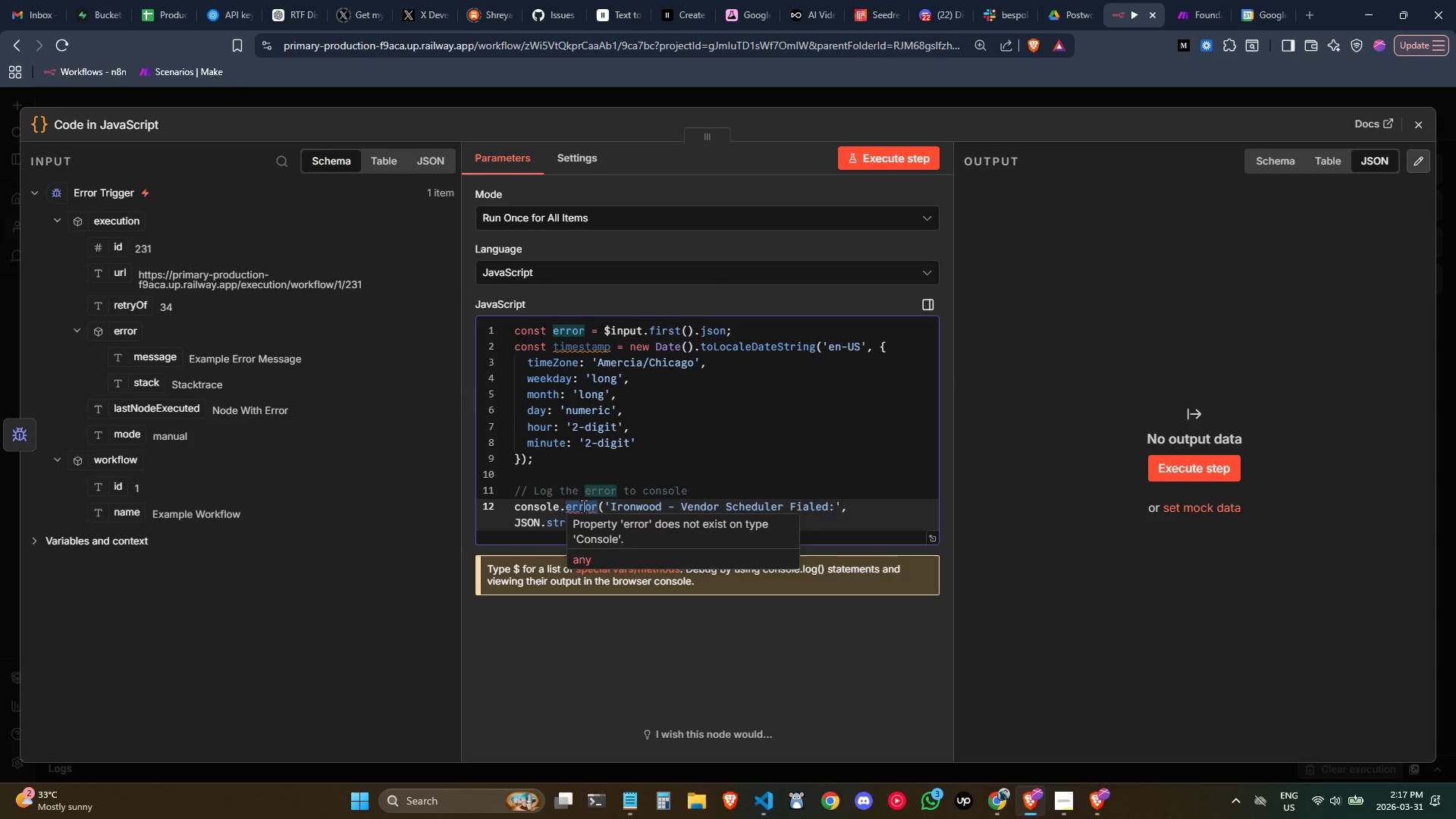 
key(Backspace)
 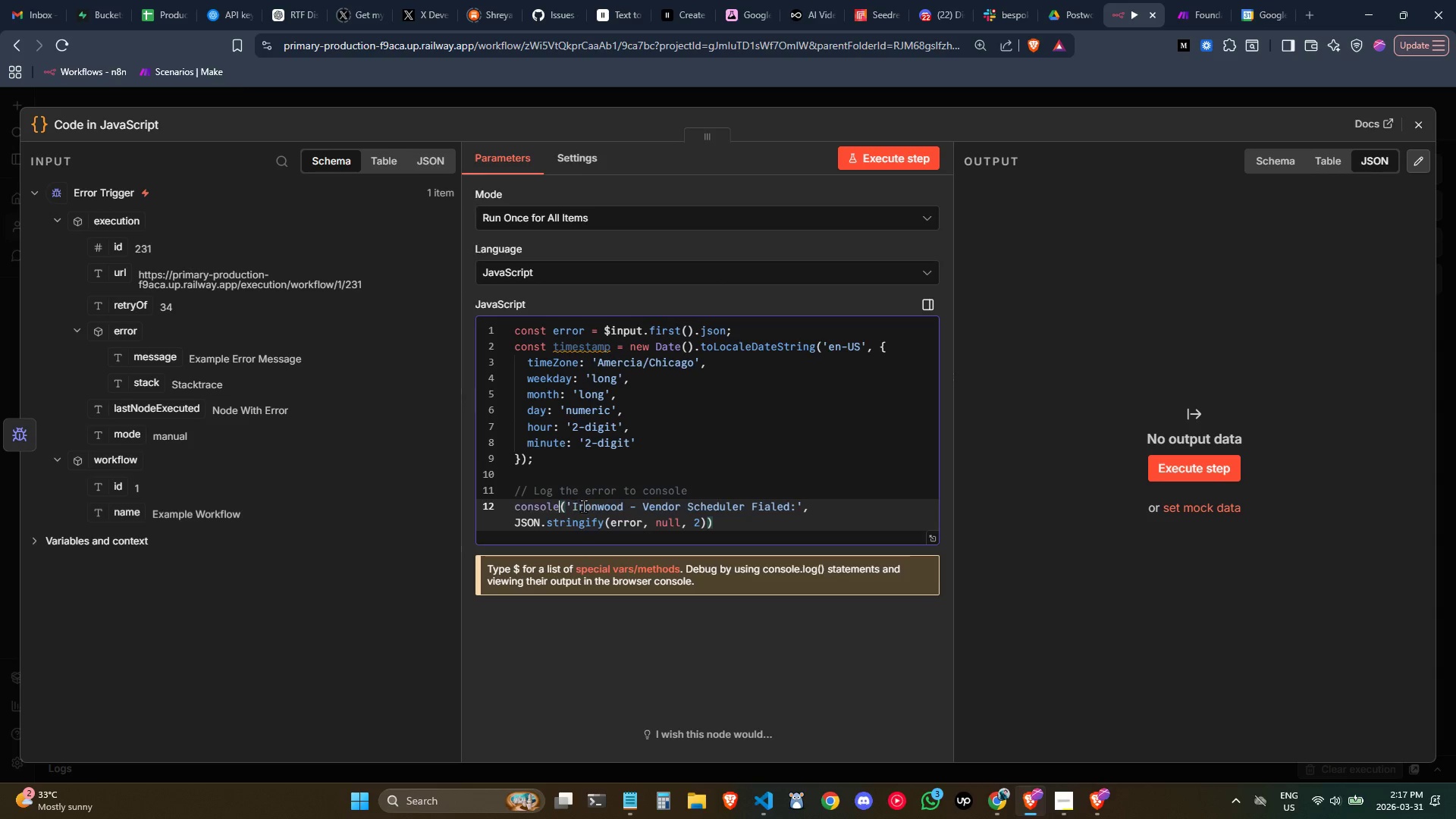 
key(Backspace)
 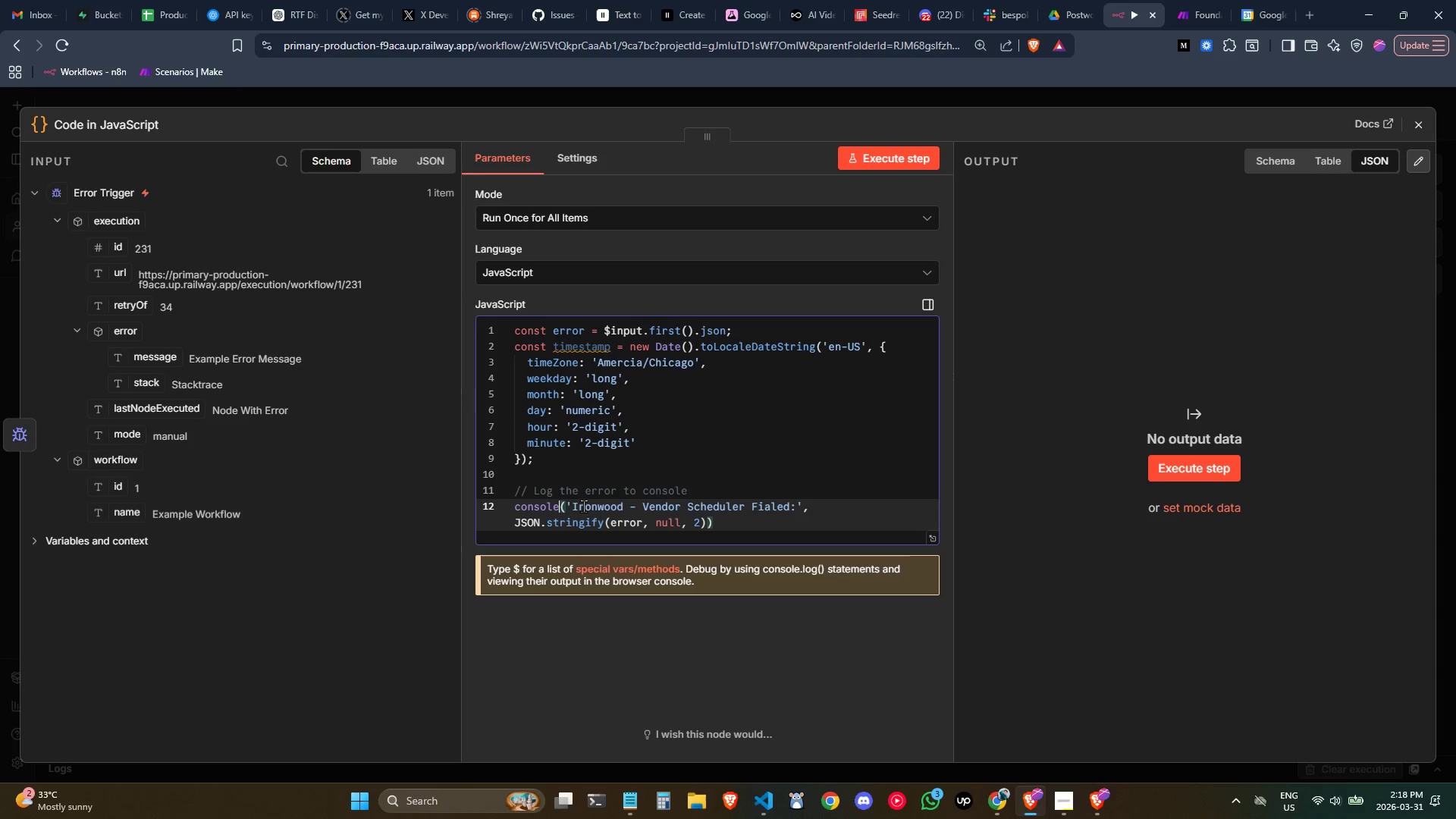 
key(Period)
 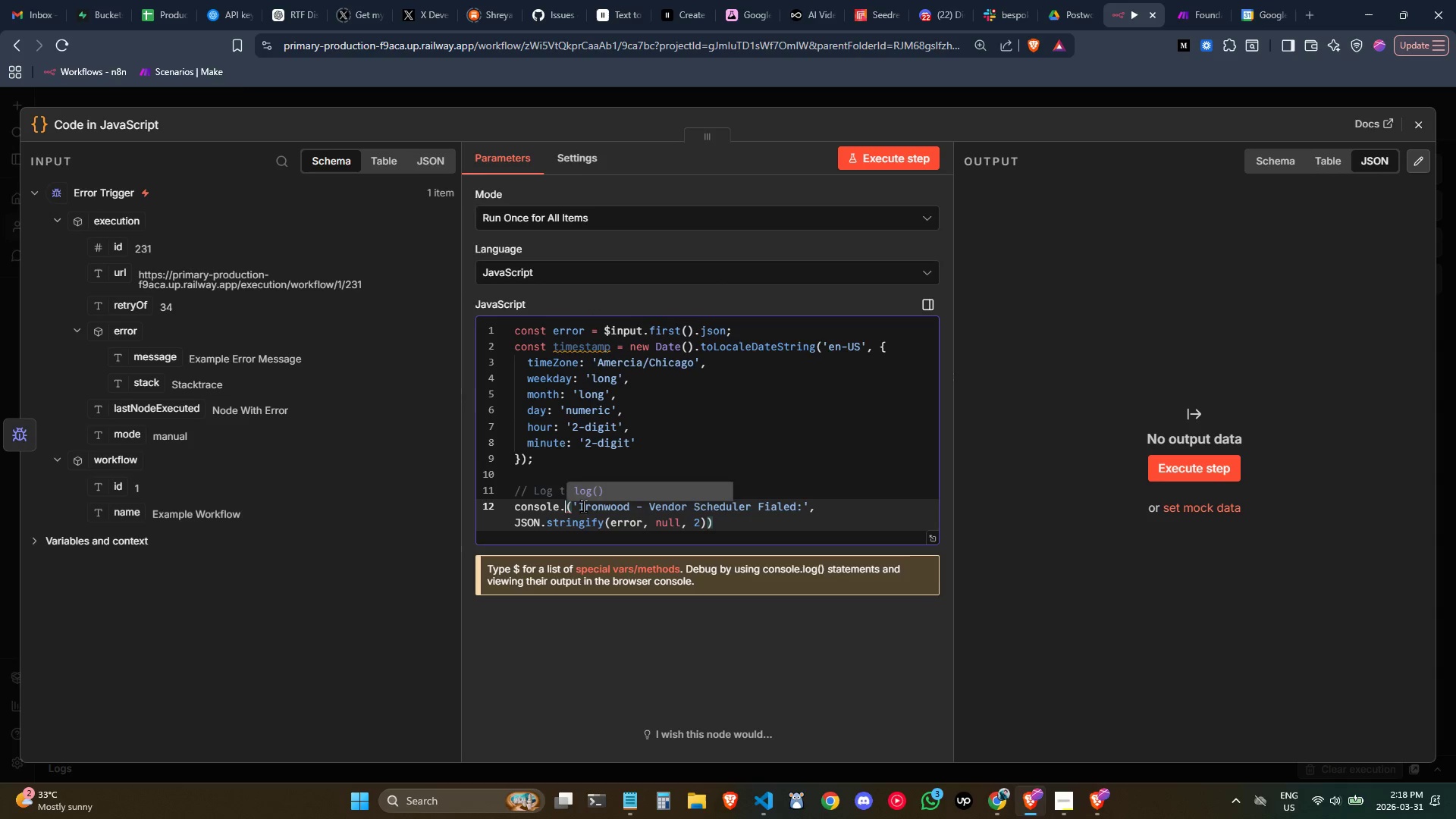 
key(Enter)
 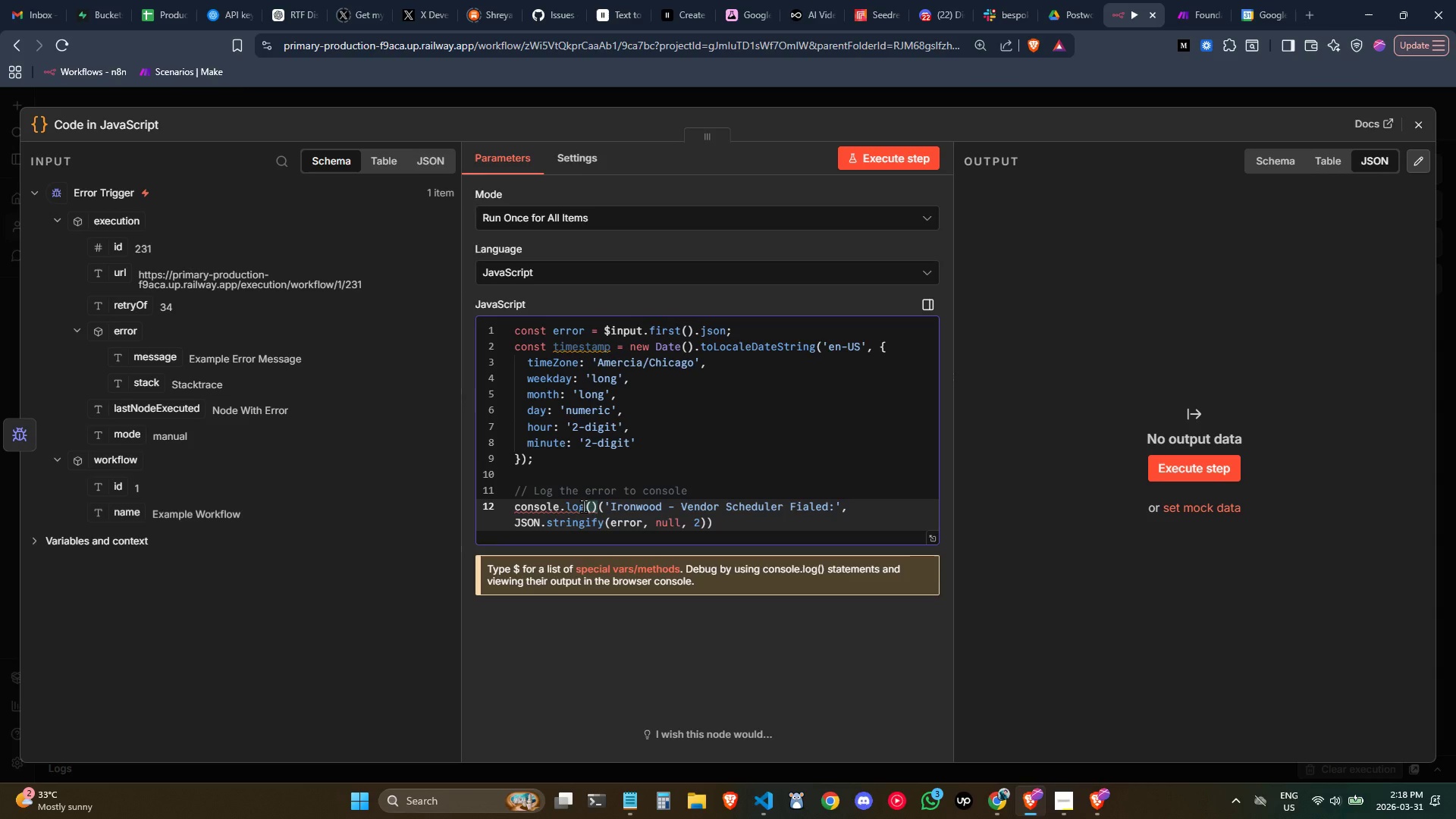 
key(ArrowRight)
 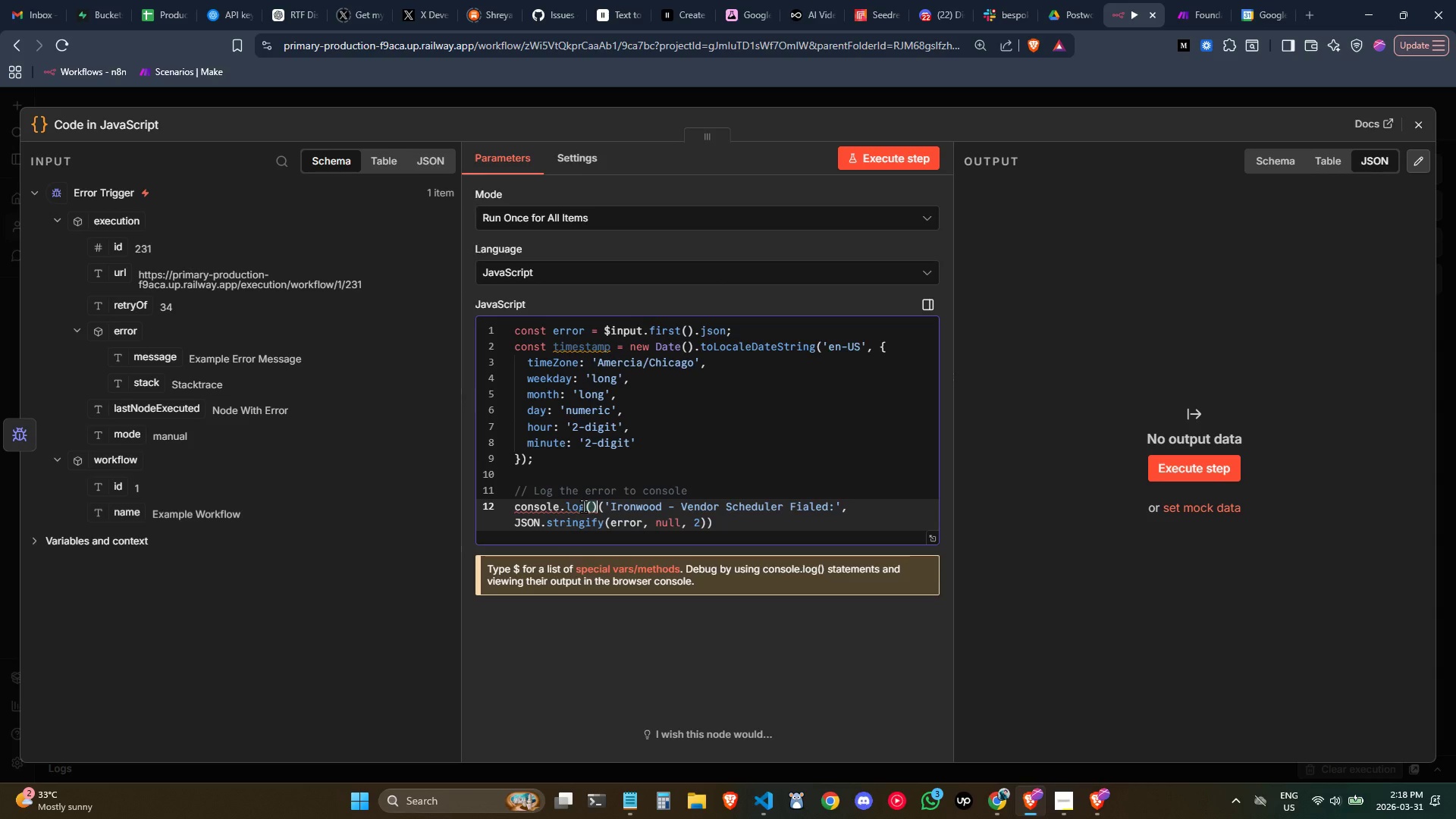 
key(Backspace)
 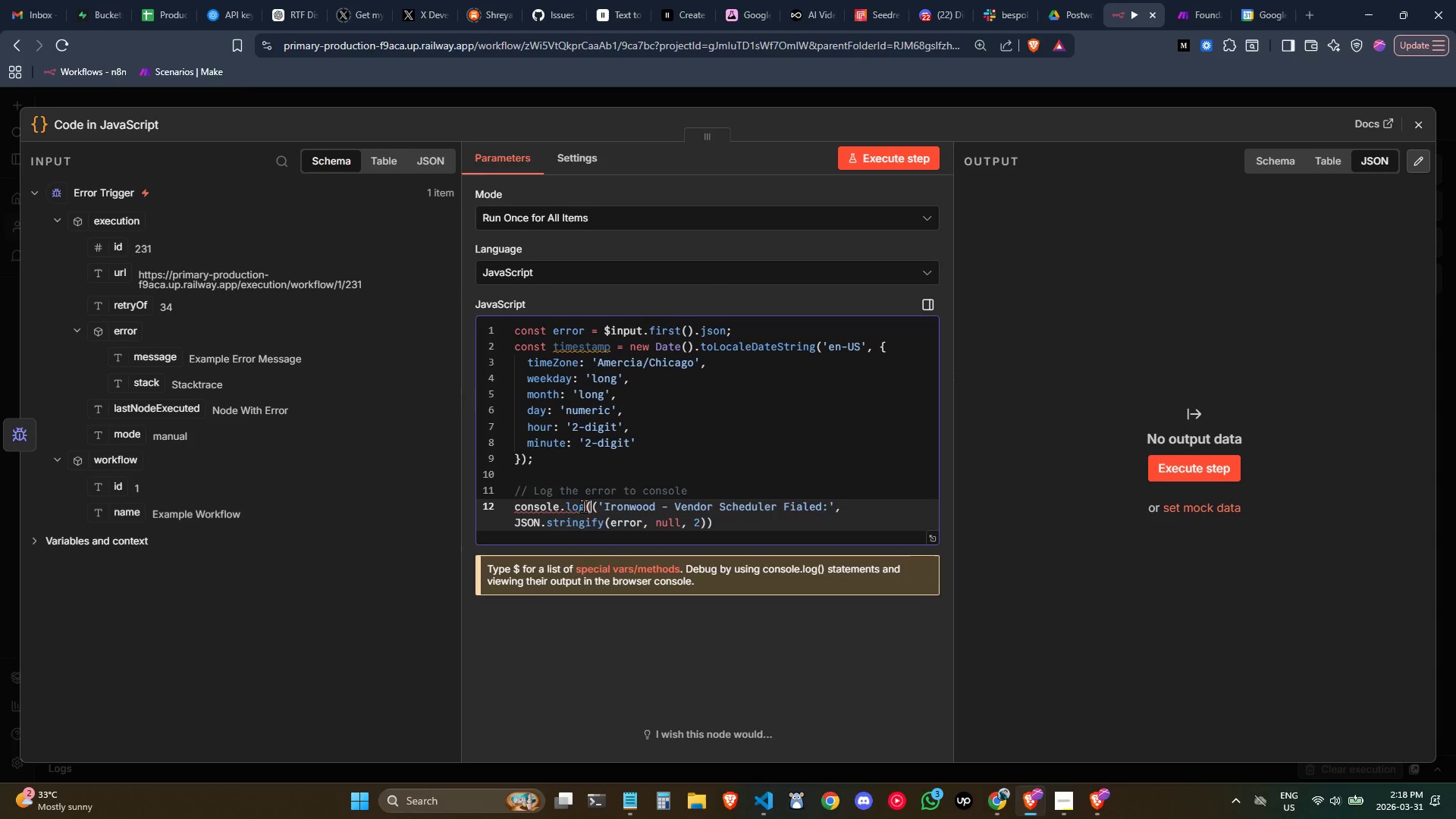 
key(Backspace)
 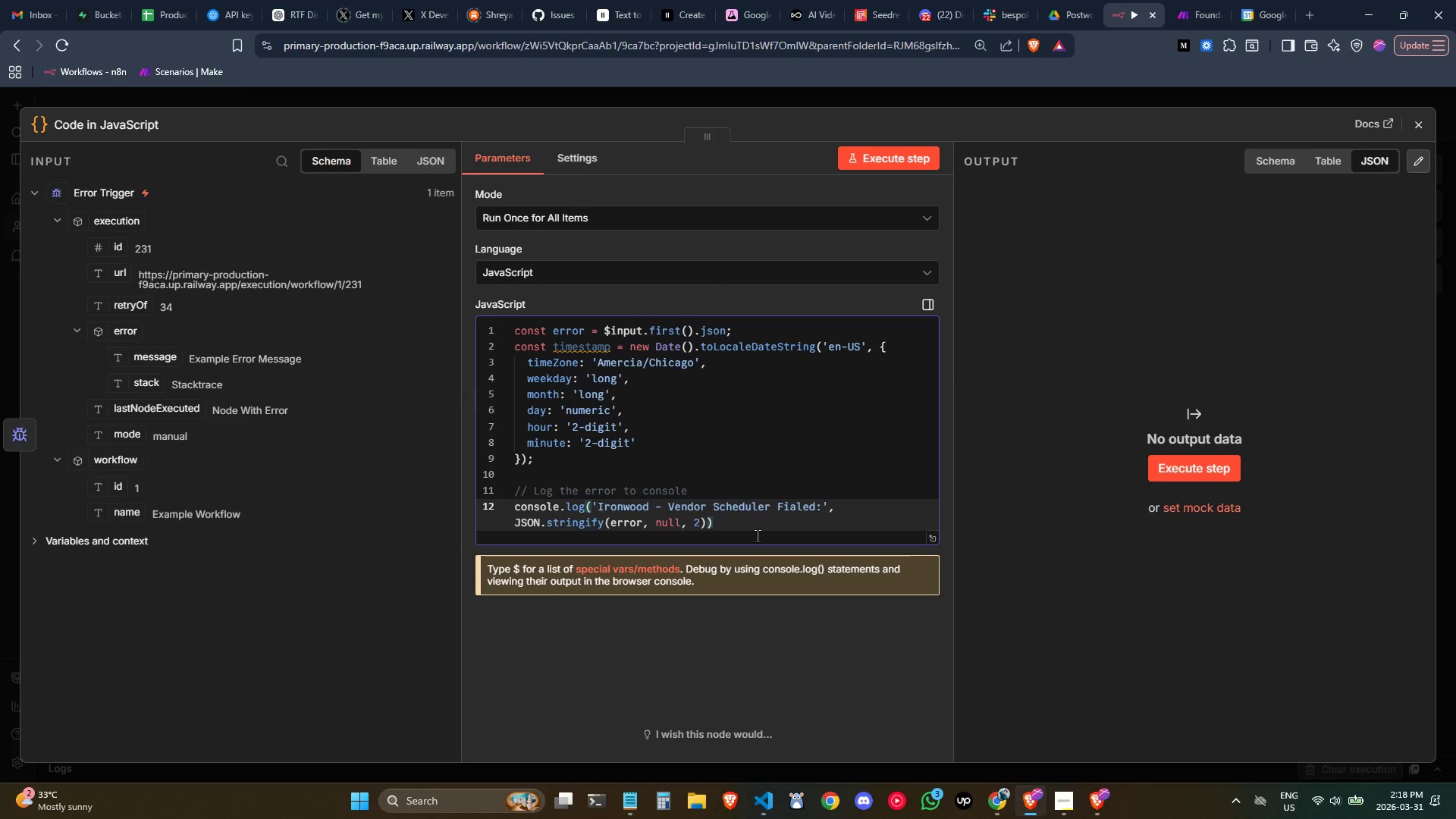 
wait(5.91)
 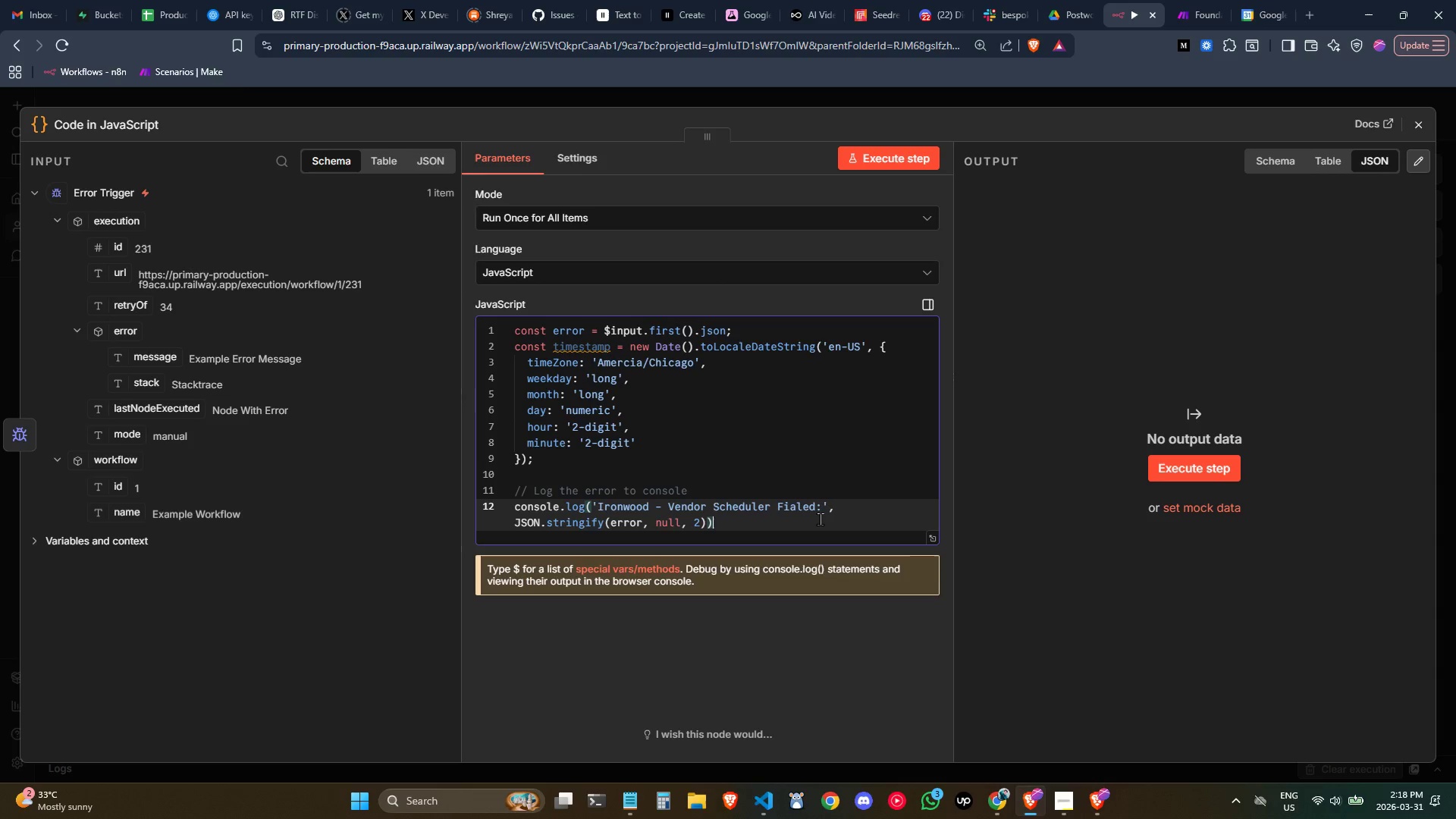 
key(Control+ControlLeft)
 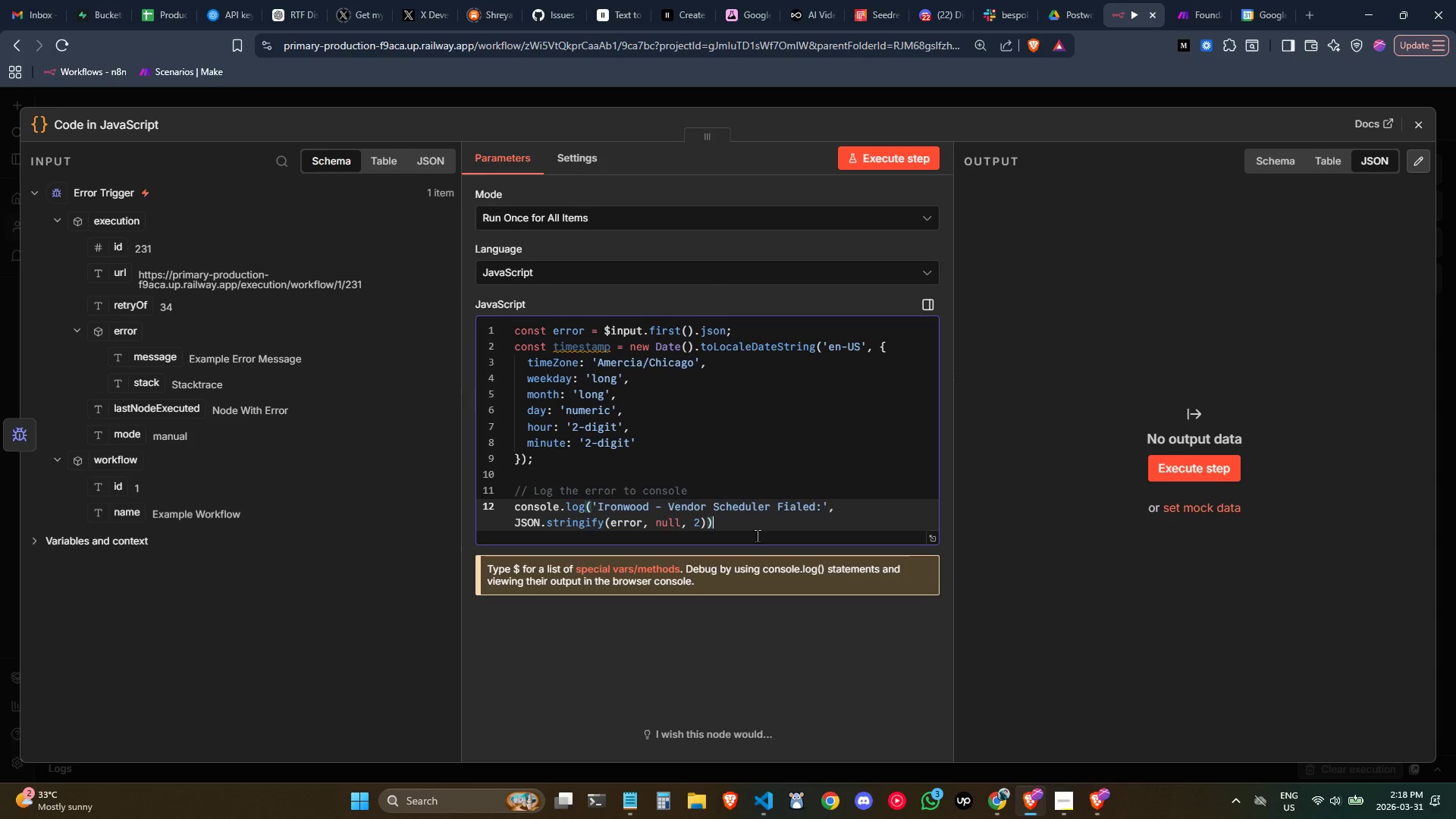 
key(Semicolon)
 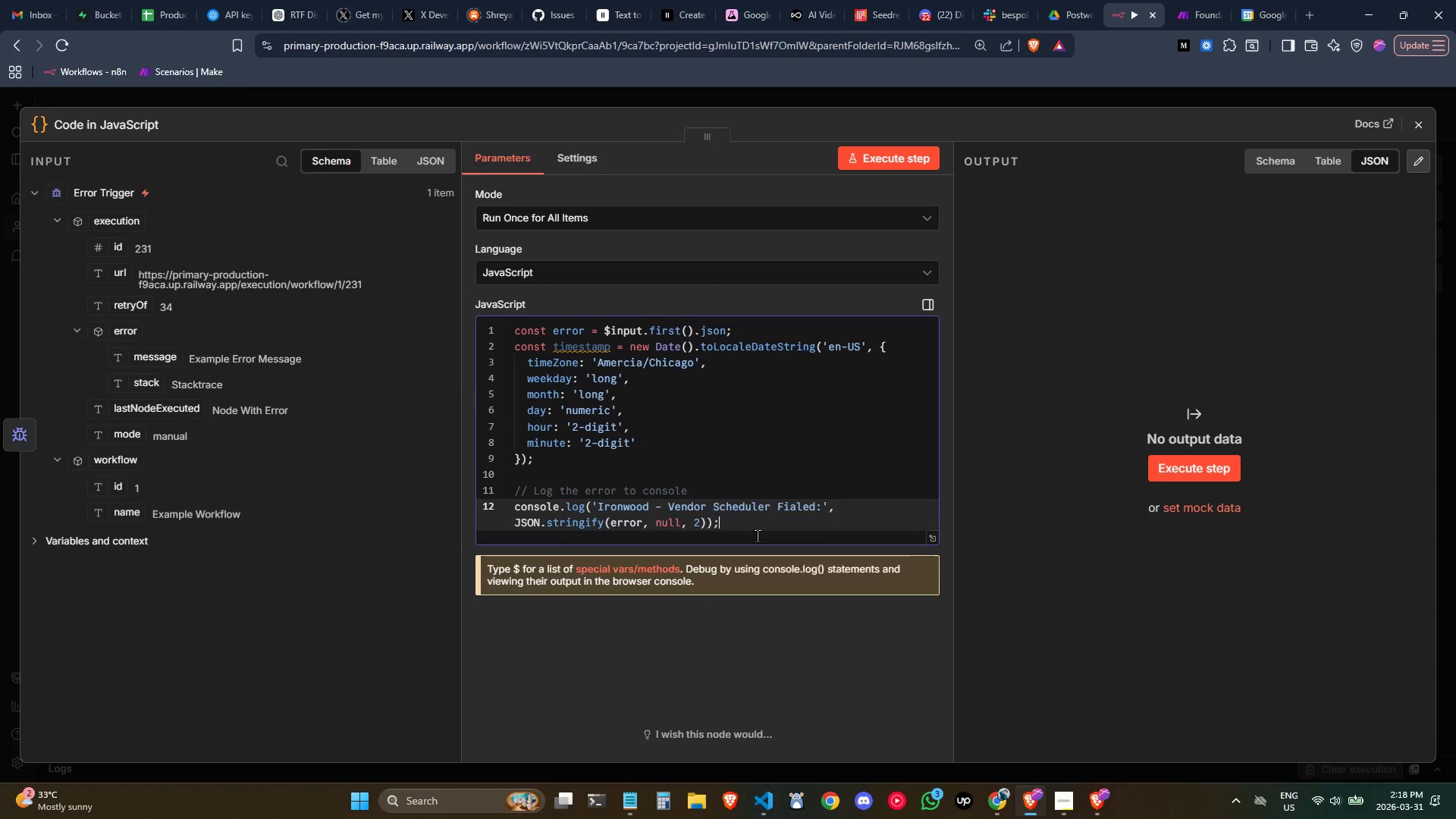 
key(Enter)
 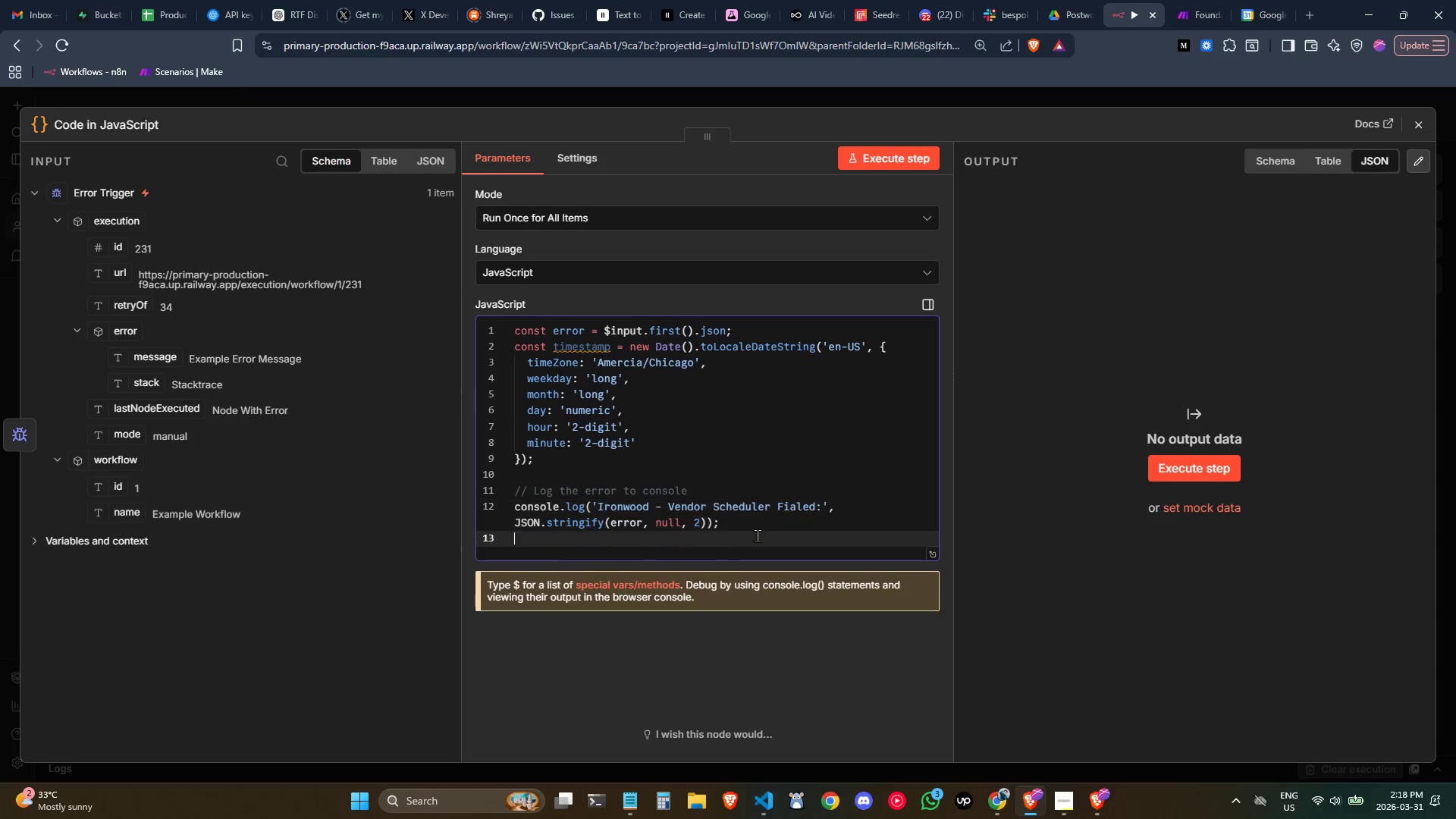 
key(Enter)
 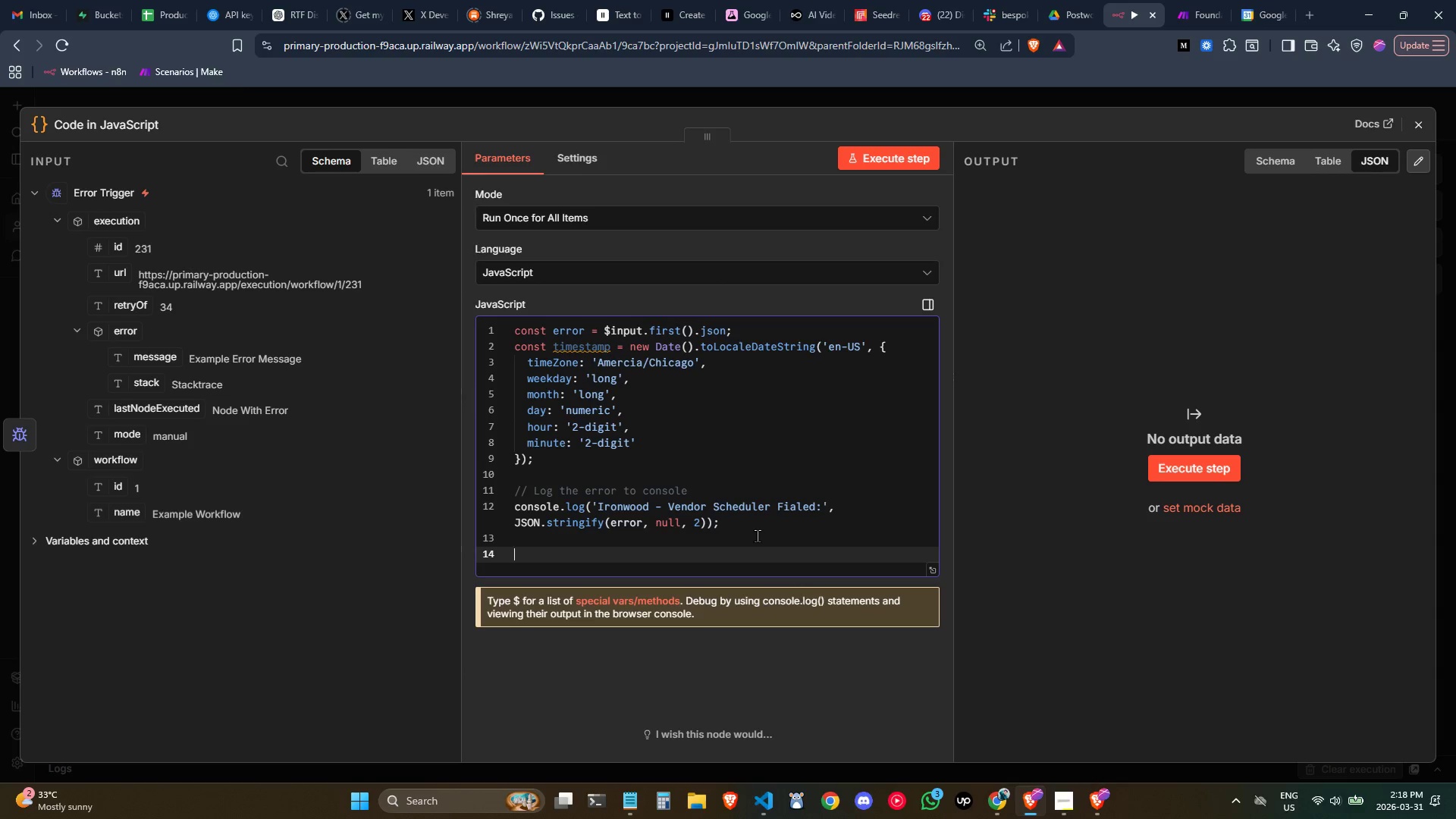 
type(ret])
 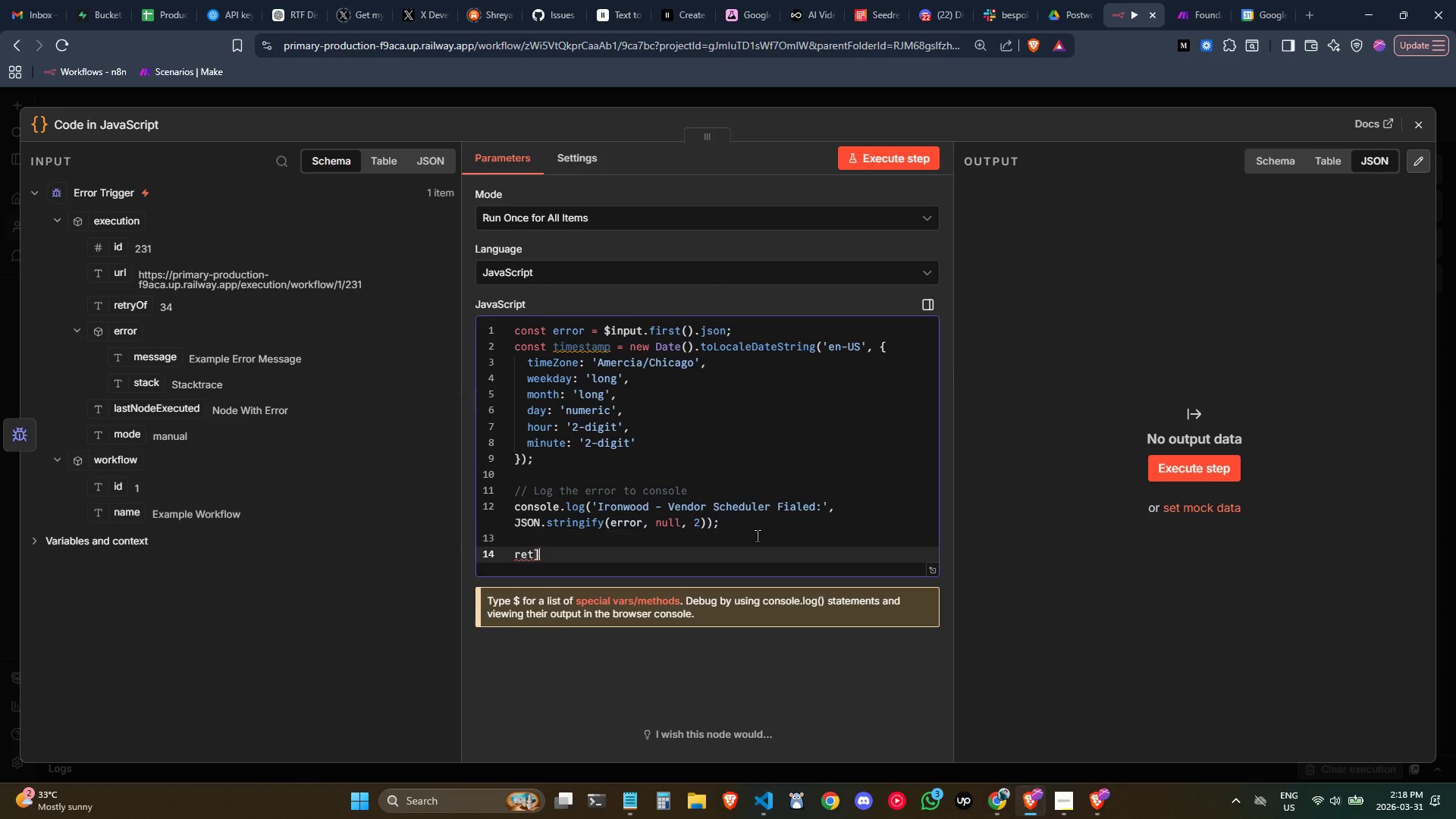 
key(Enter)
 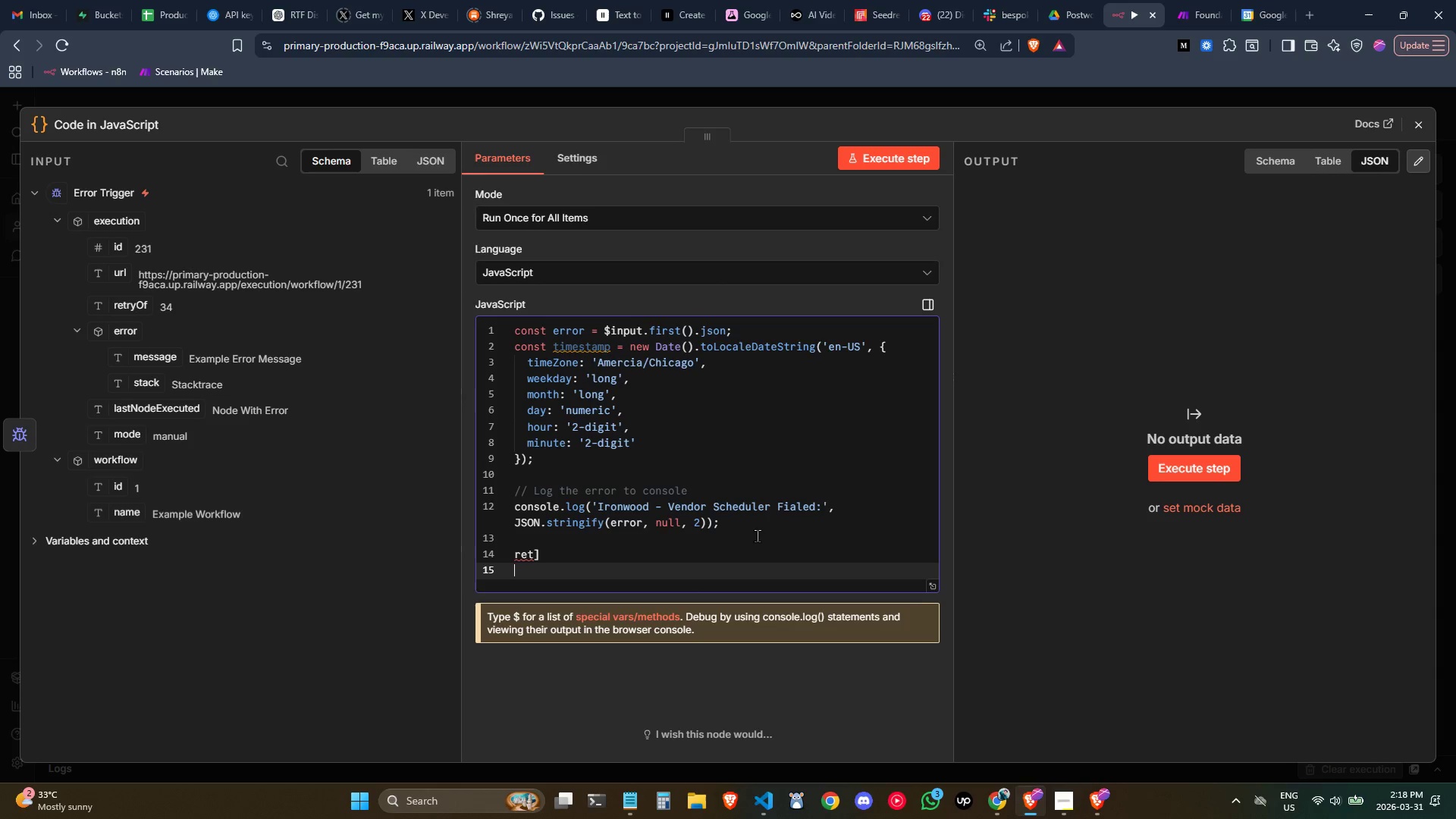 
key(Backspace)
key(Backspace)
type(urn {)
 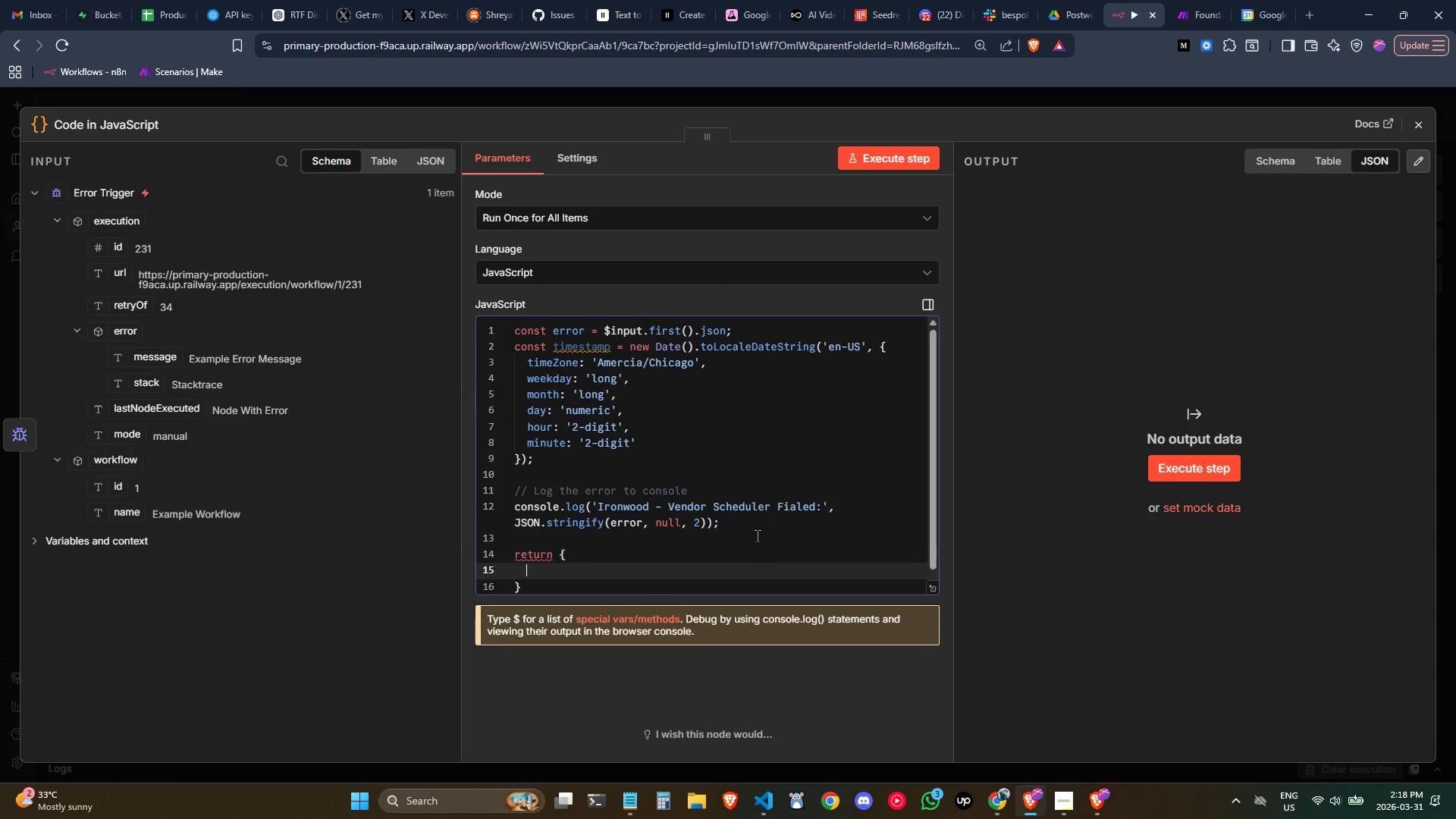 
key(Enter)
 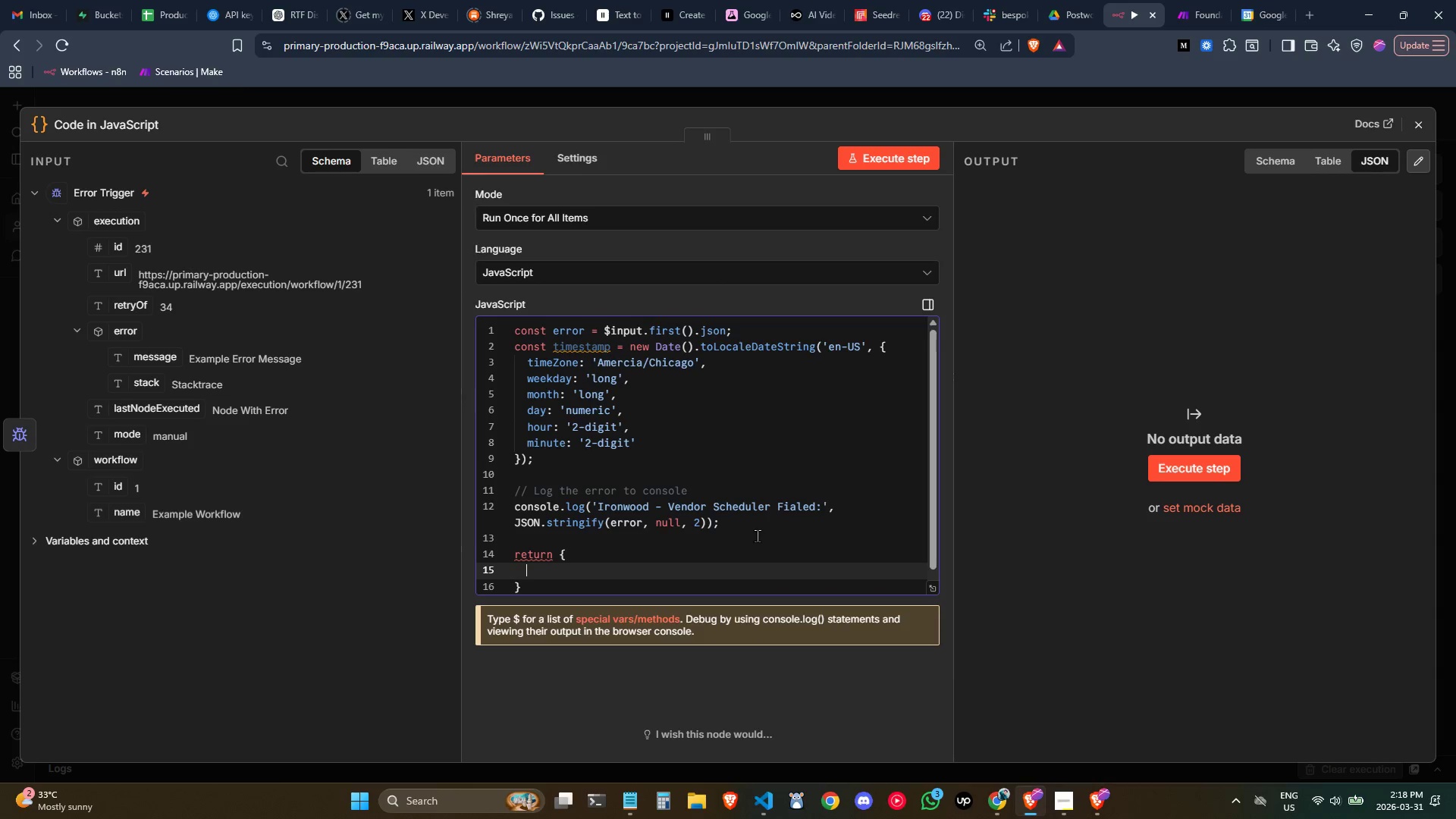 
type(error_details: error)
 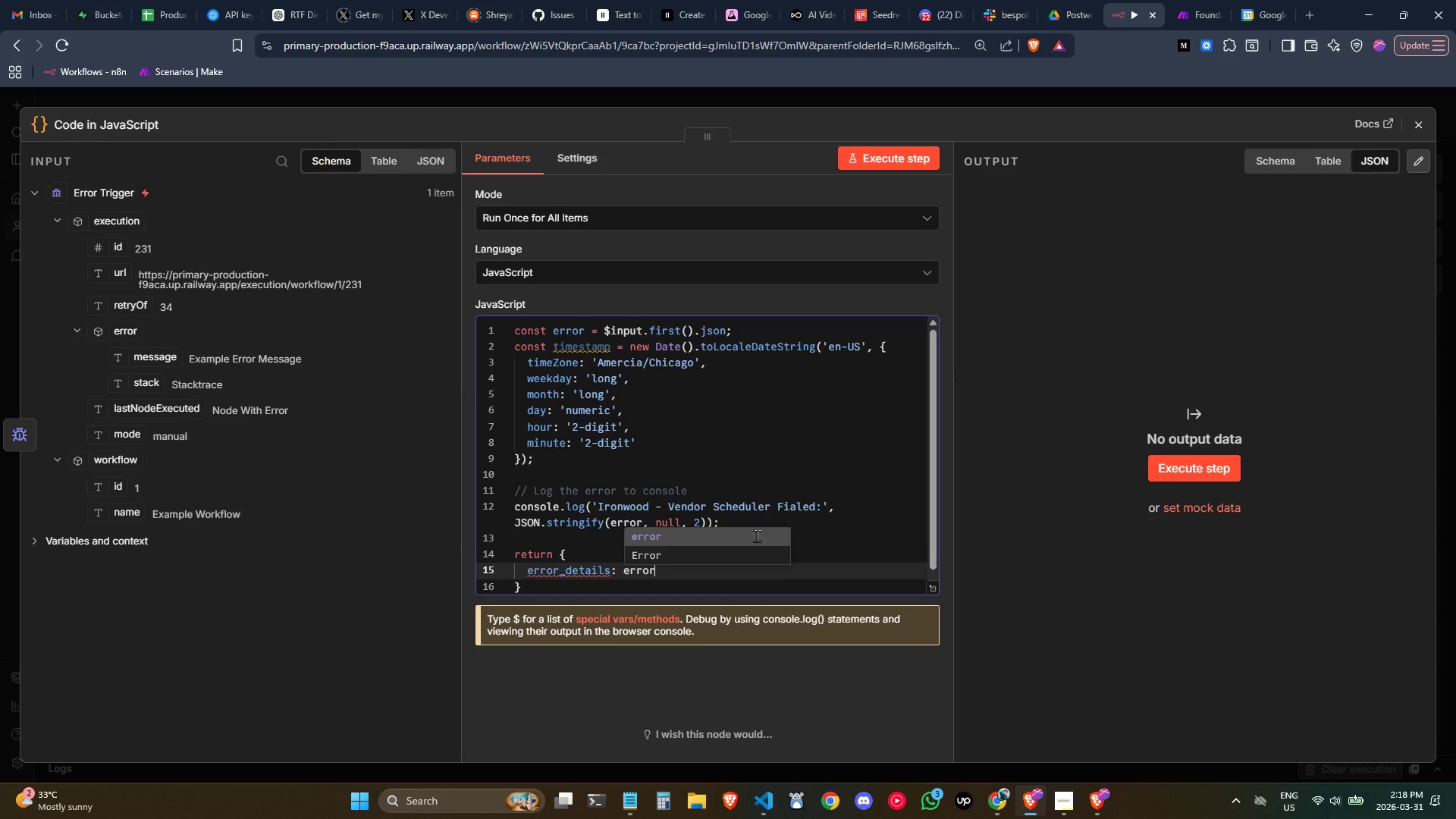 
 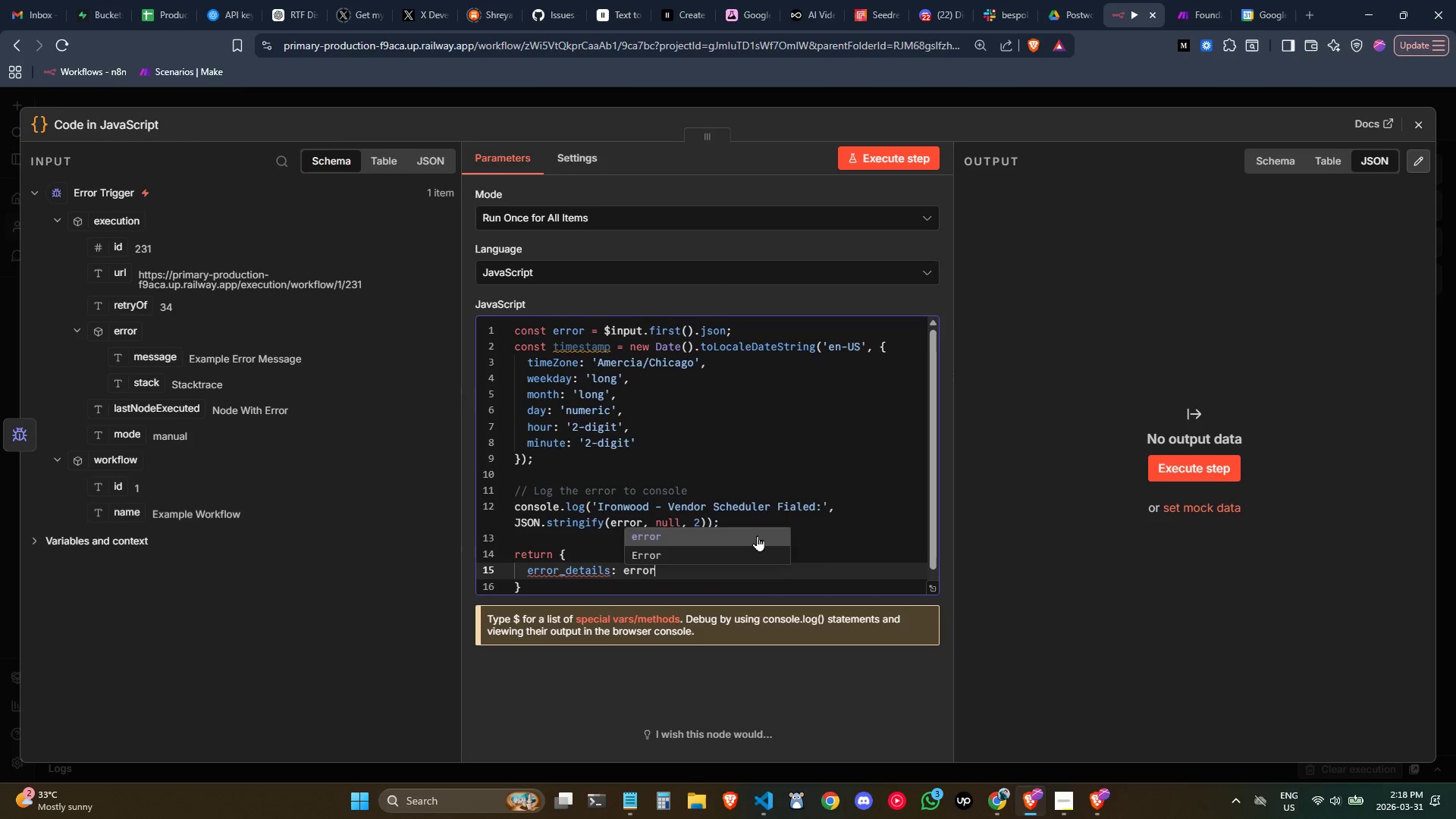 
key(Enter)
 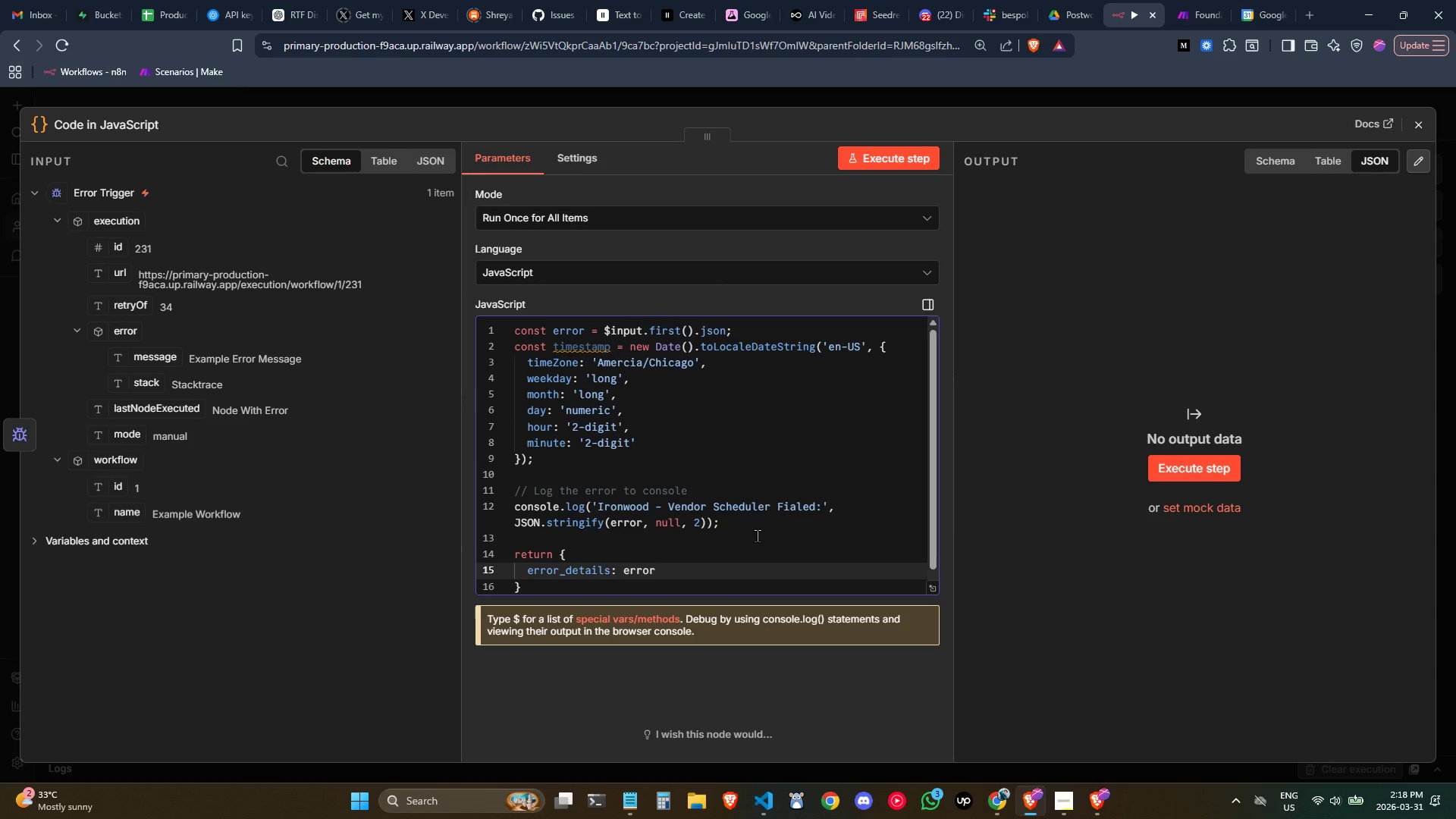 
key(Comma)
 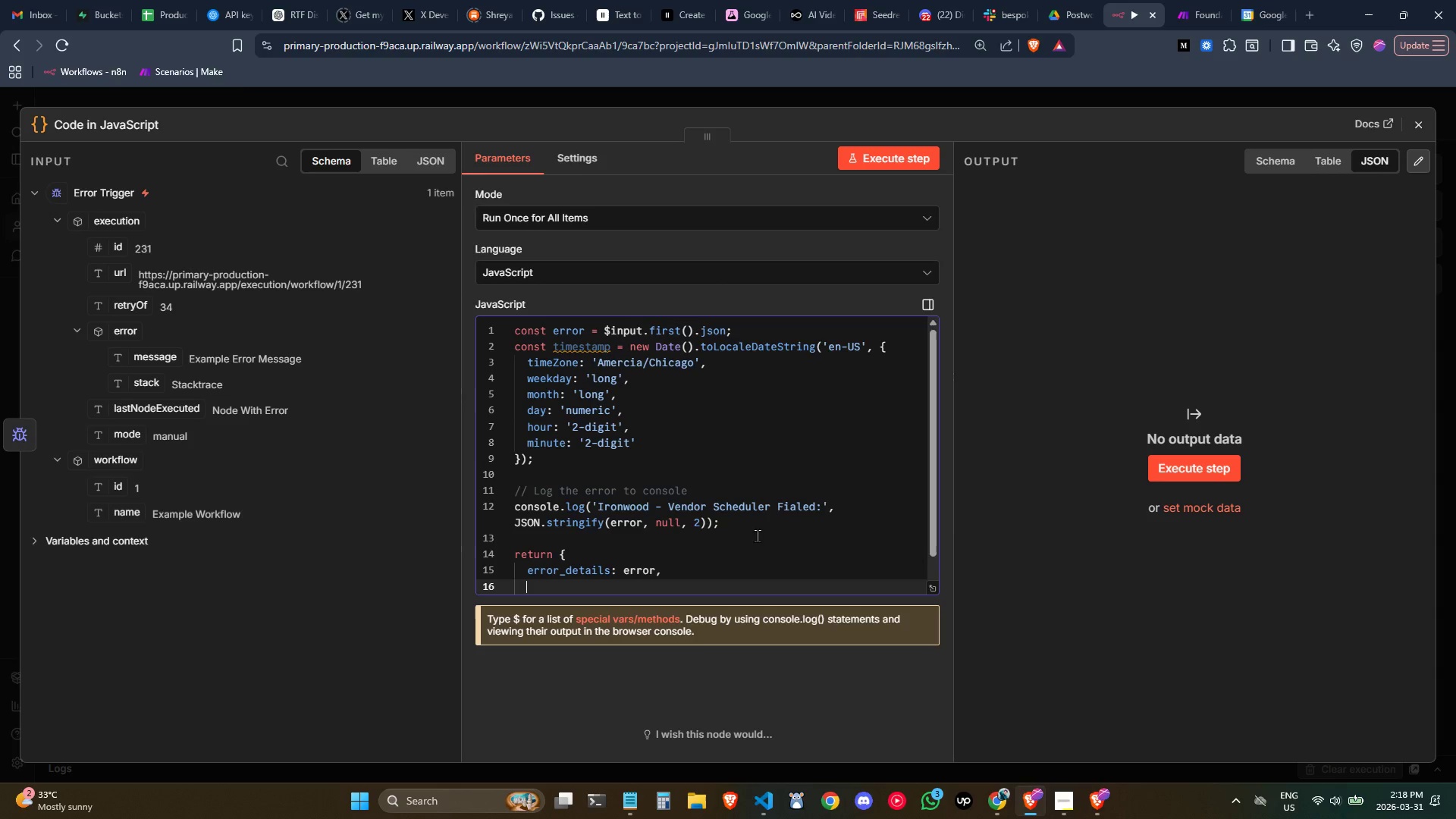 
key(Enter)
 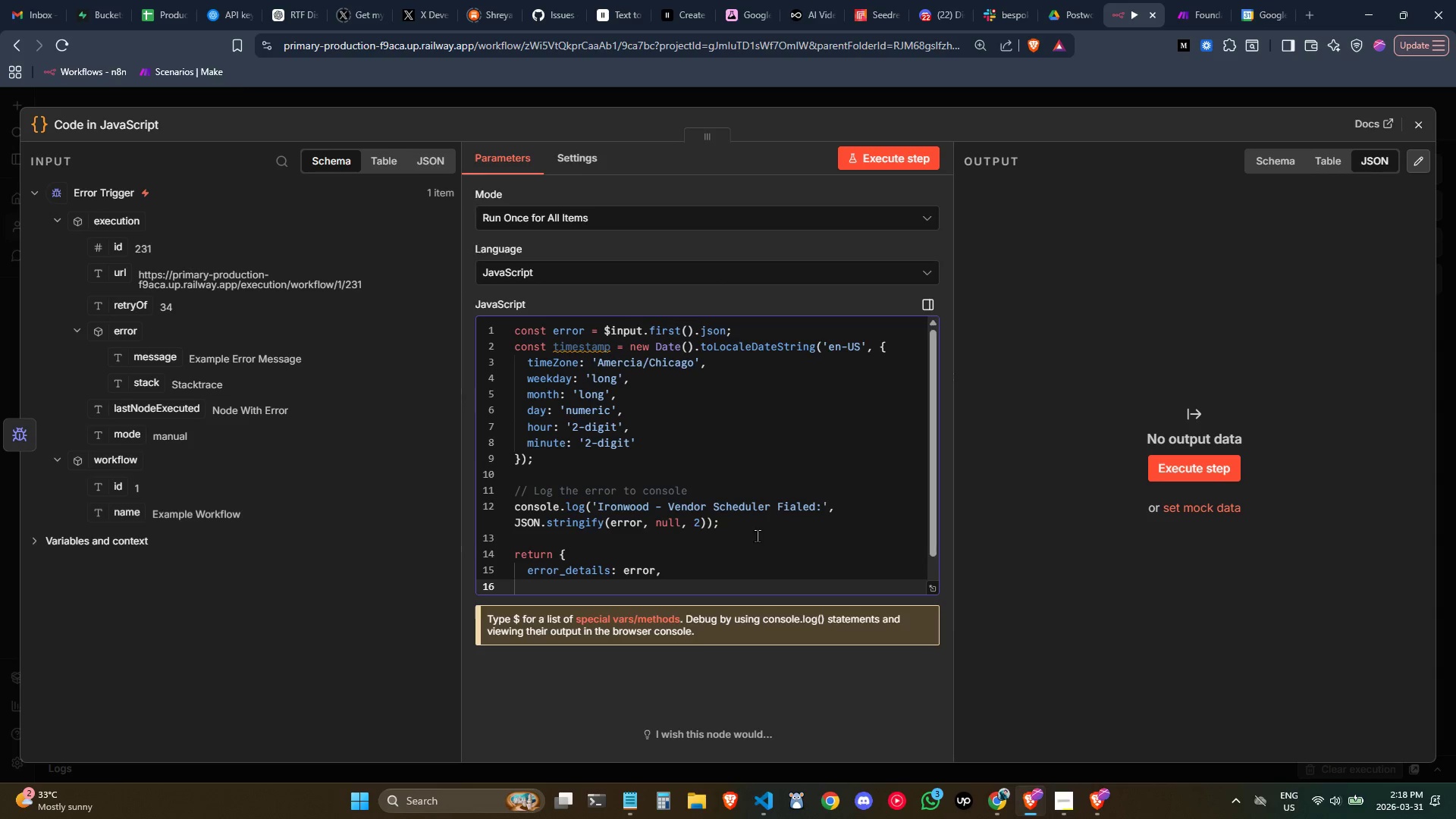 
type(timestamp,)
 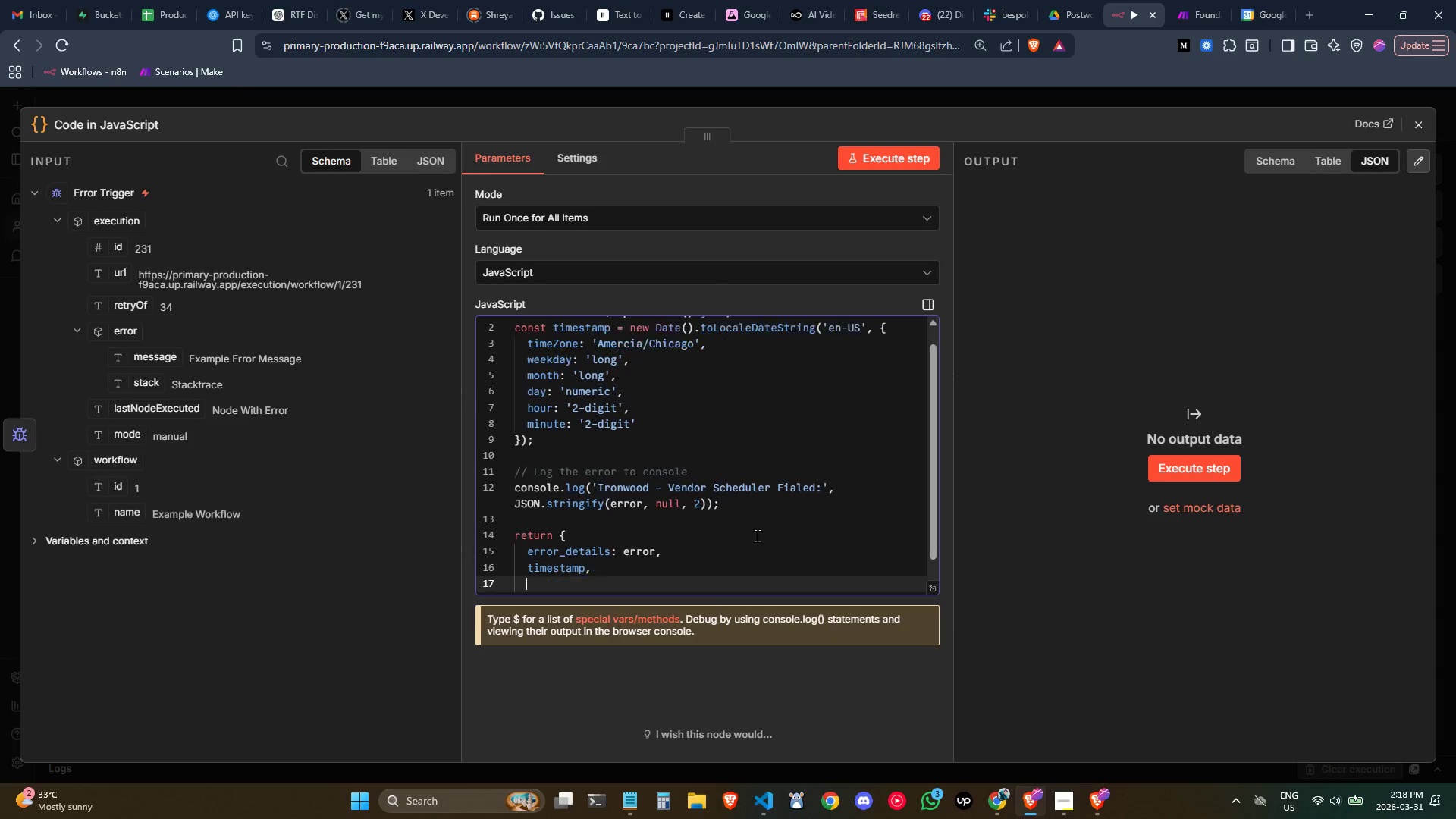 
key(Enter)
 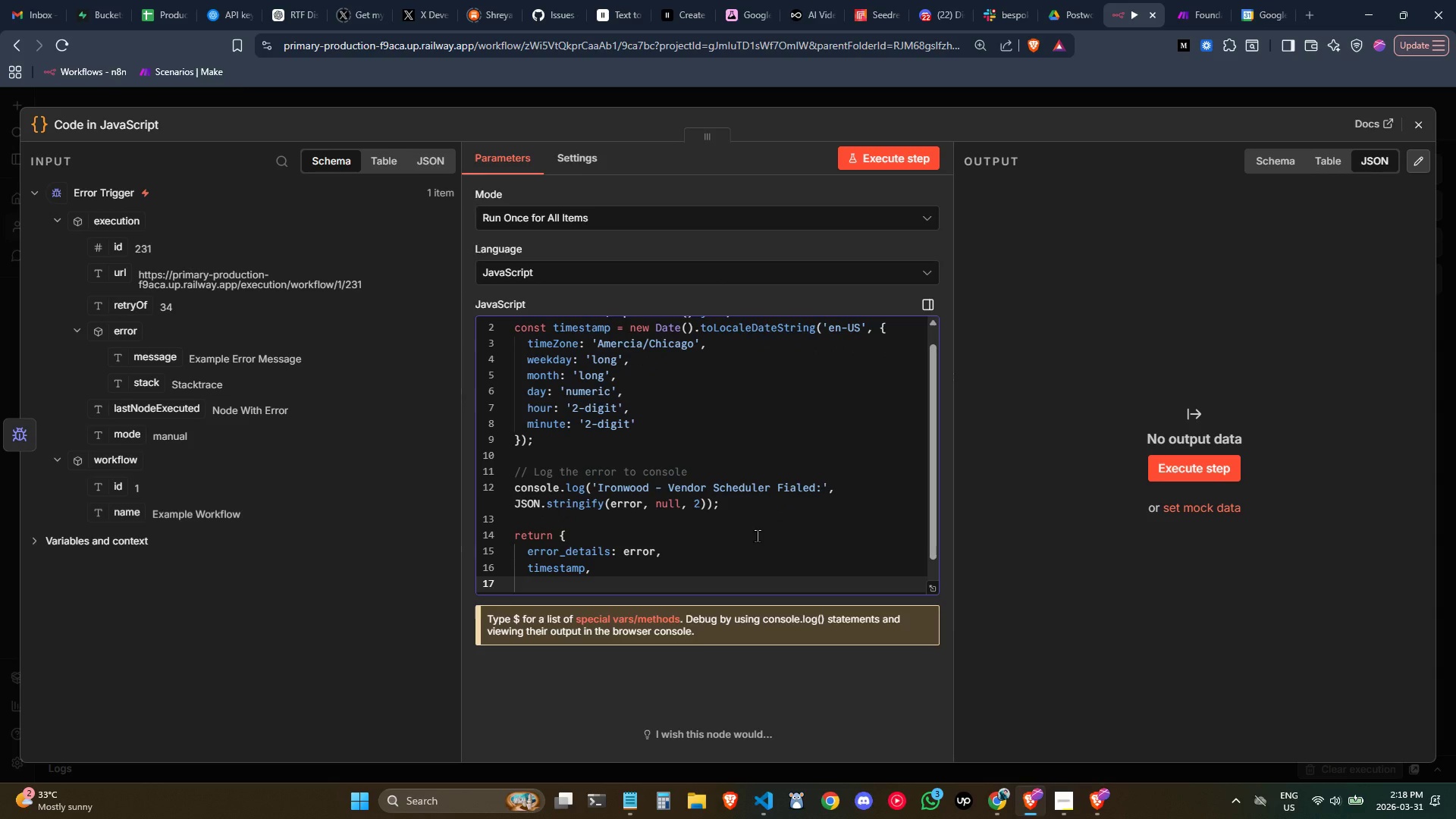 
type(workfo)
key(Backspace)
type(low: '')
 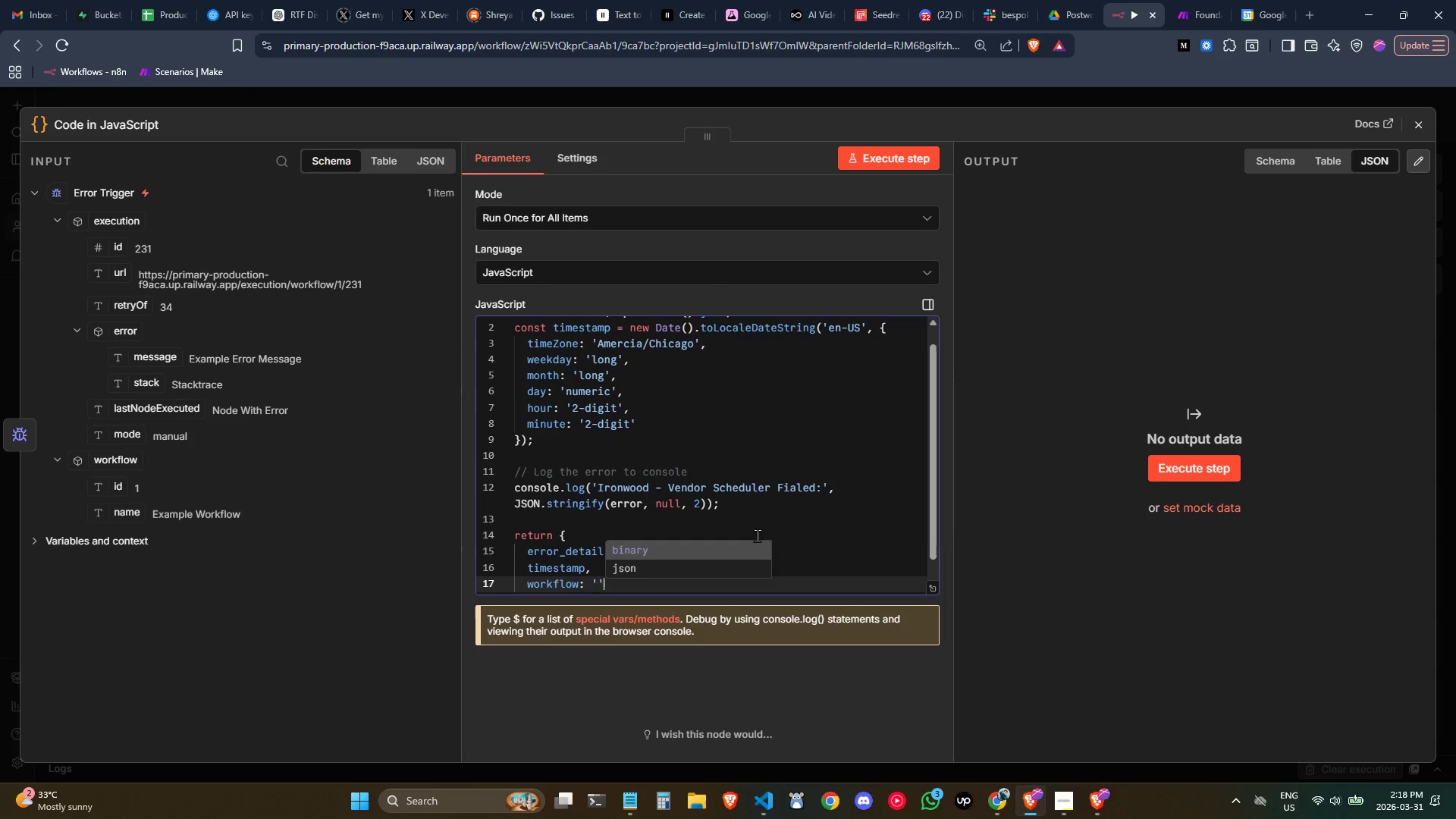 
key(ArrowLeft)
 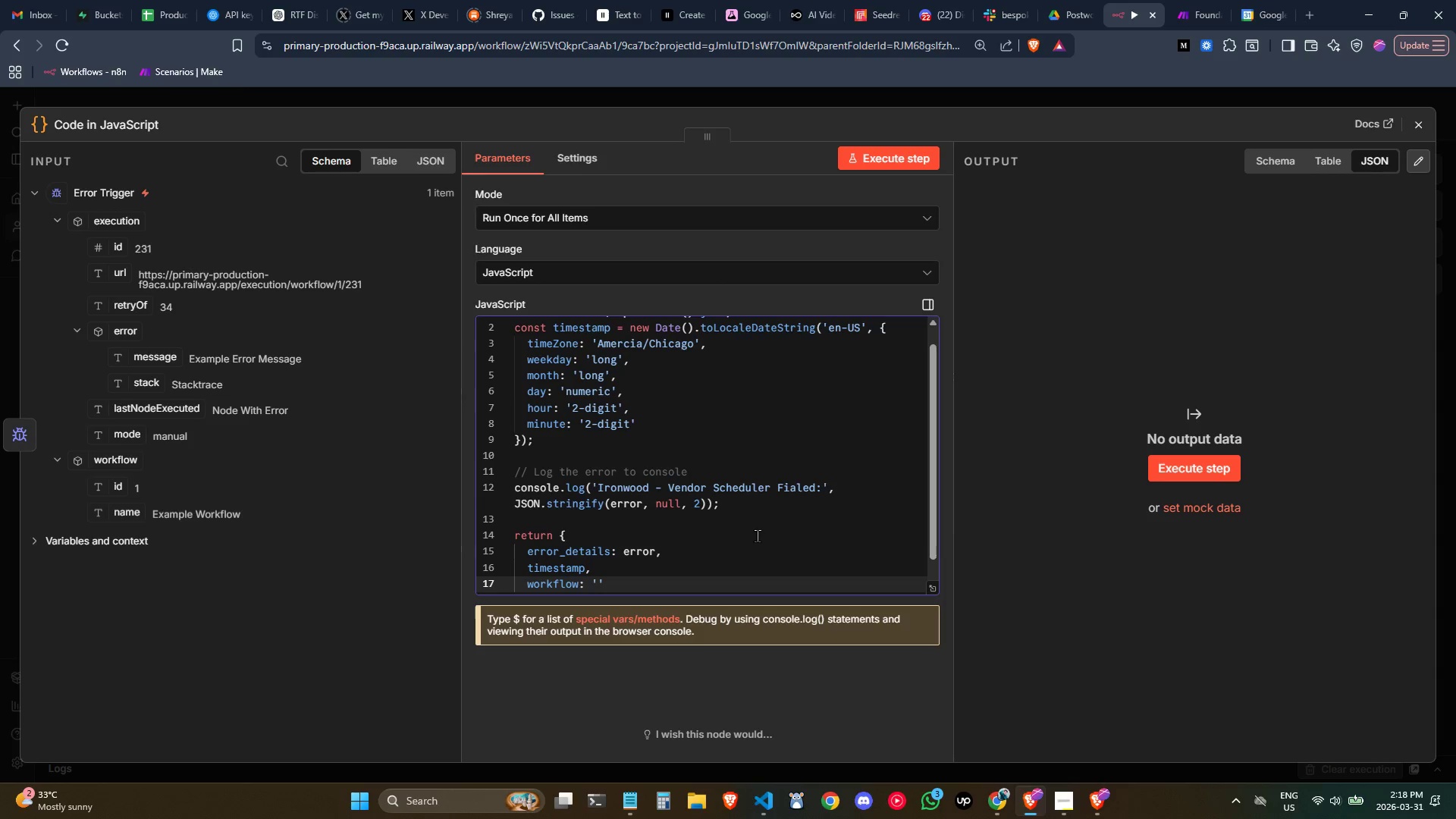 
type(Ironwood - Vendor Safety Schedulr)
key(Backspace)
type(er)
 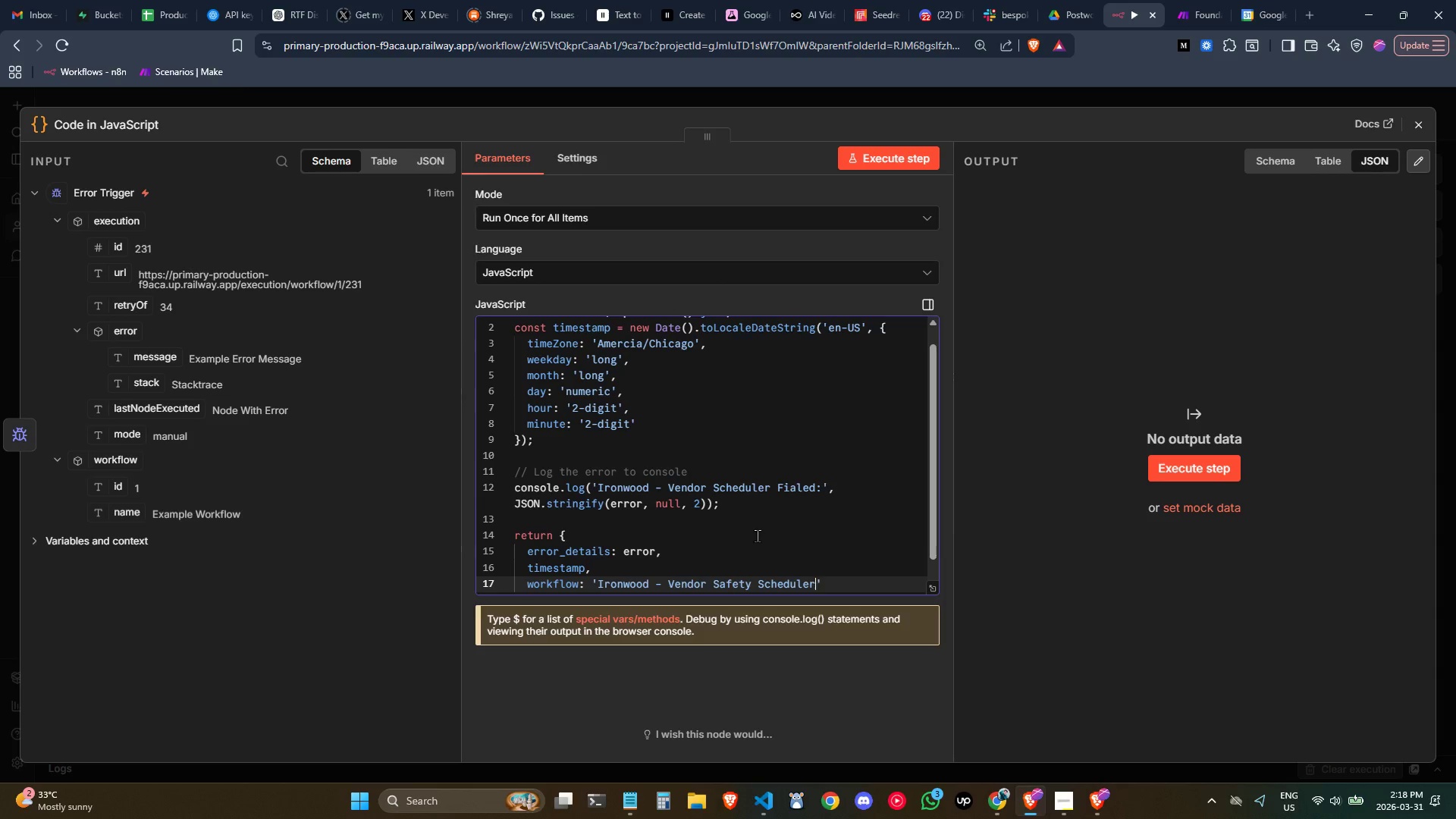 
scroll: coordinate [757, 535], scroll_direction: none, amount: 0.0
 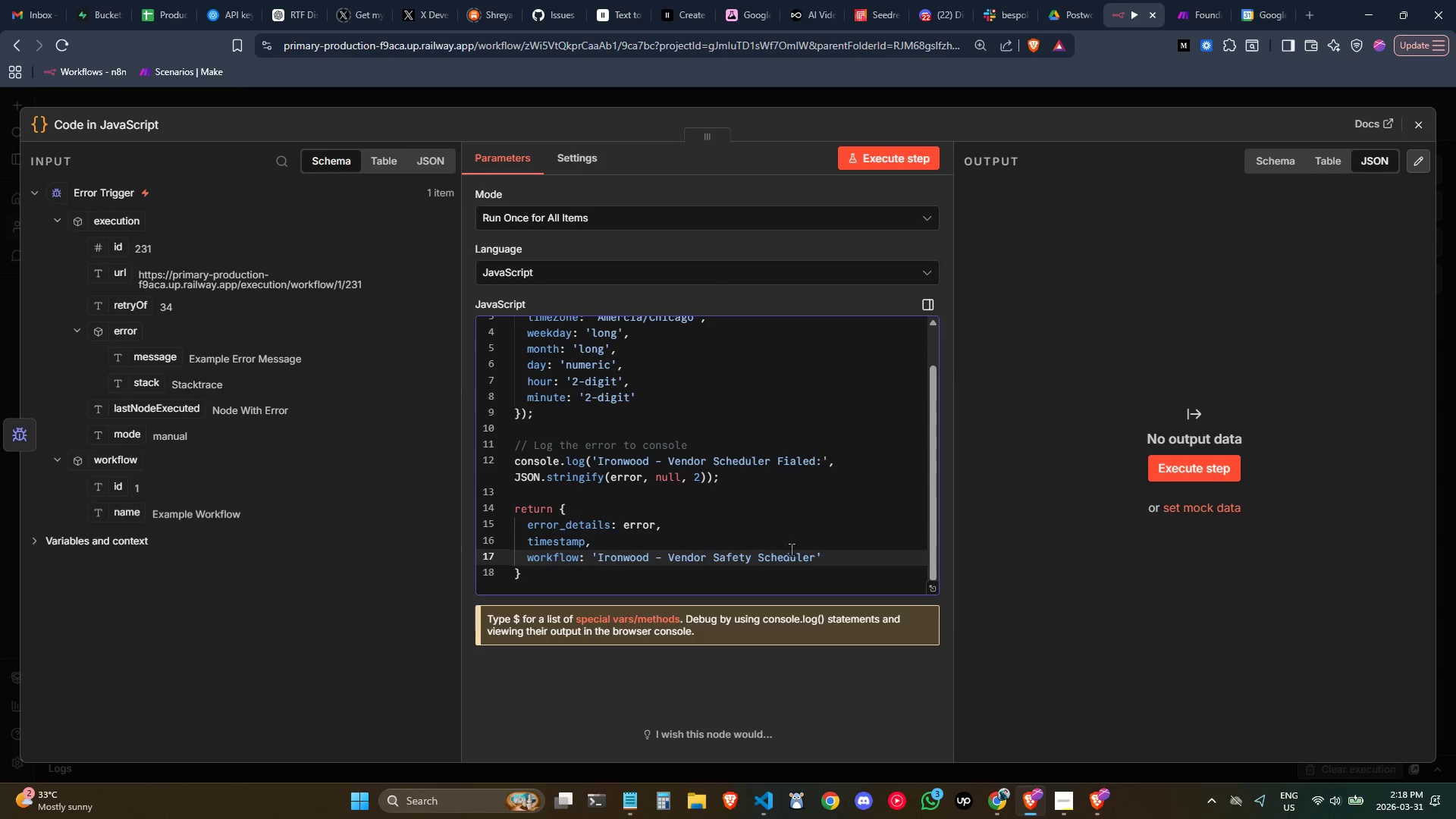 
left_click([754, 559])
 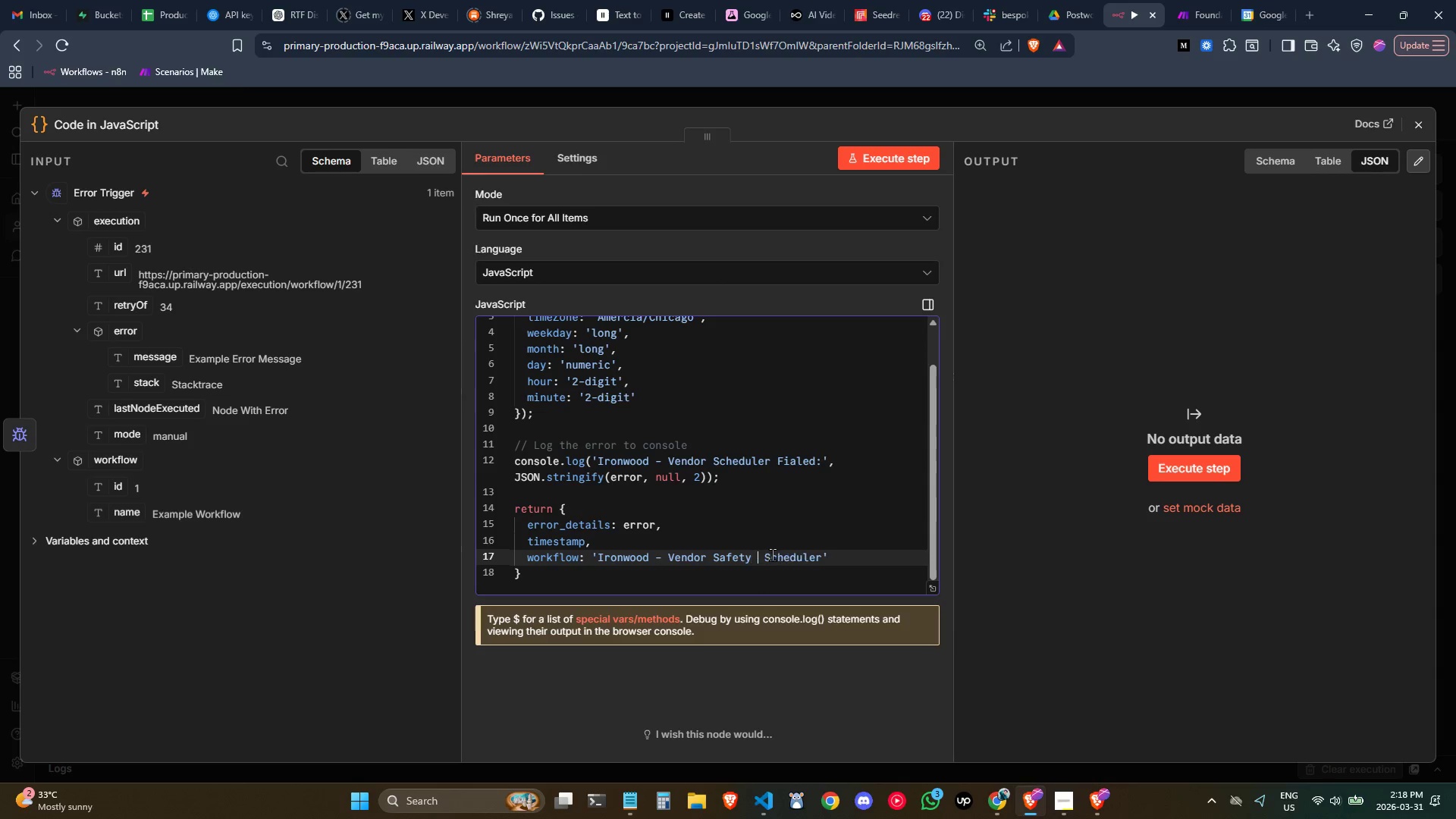 
type( Induction)
 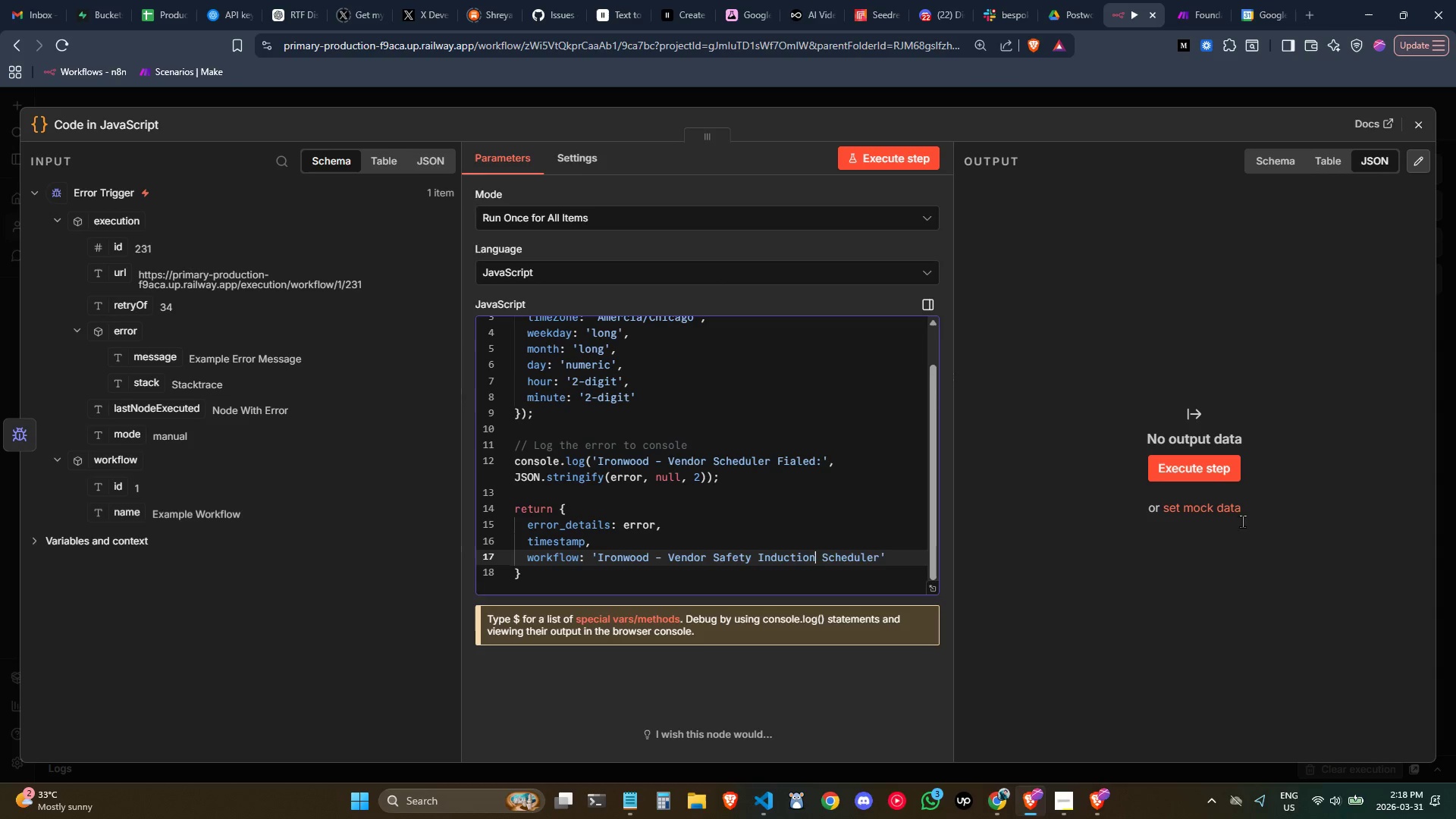 
left_click([880, 561])
 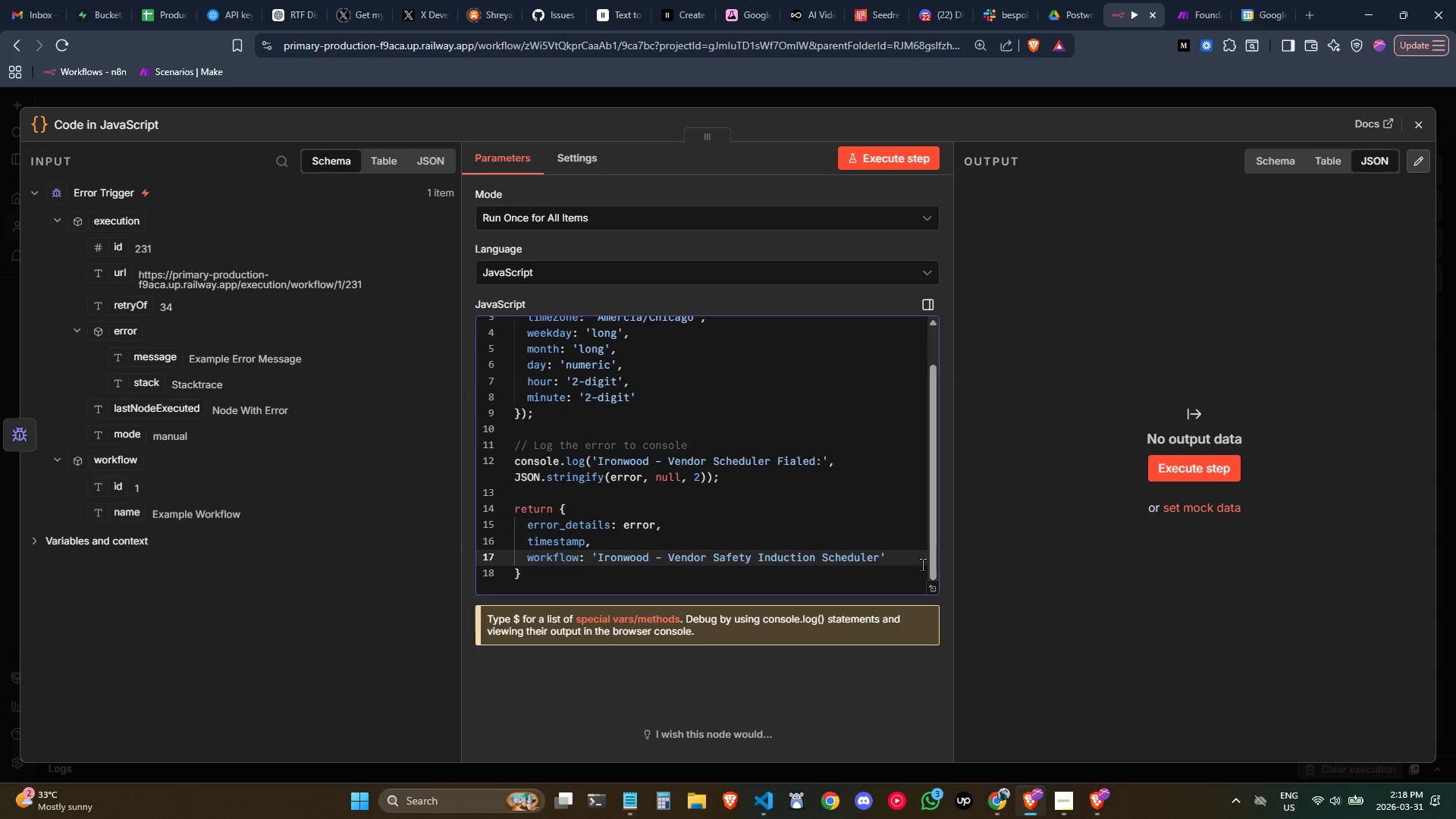 
left_click([914, 552])
 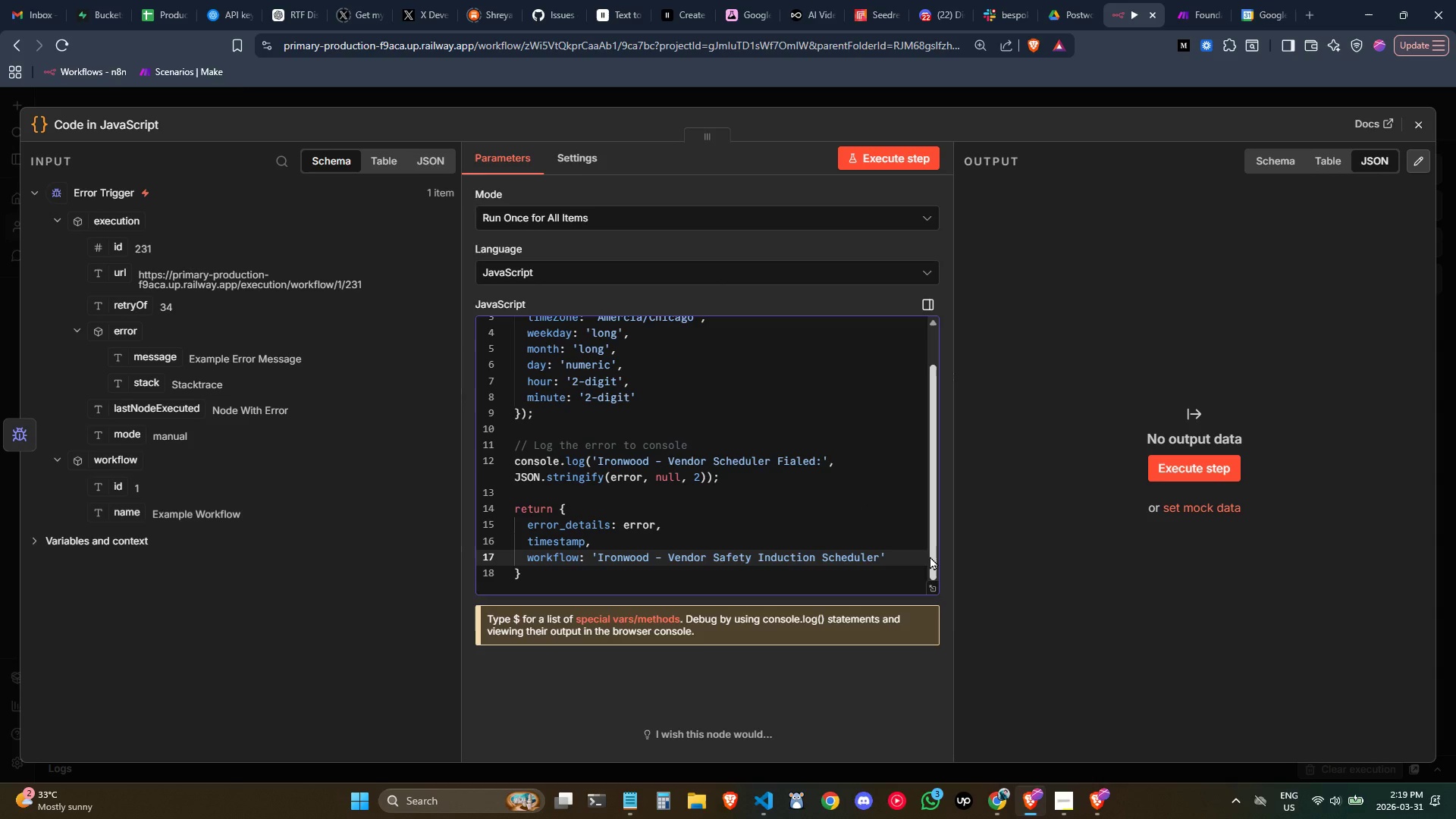 
key(Comma)
 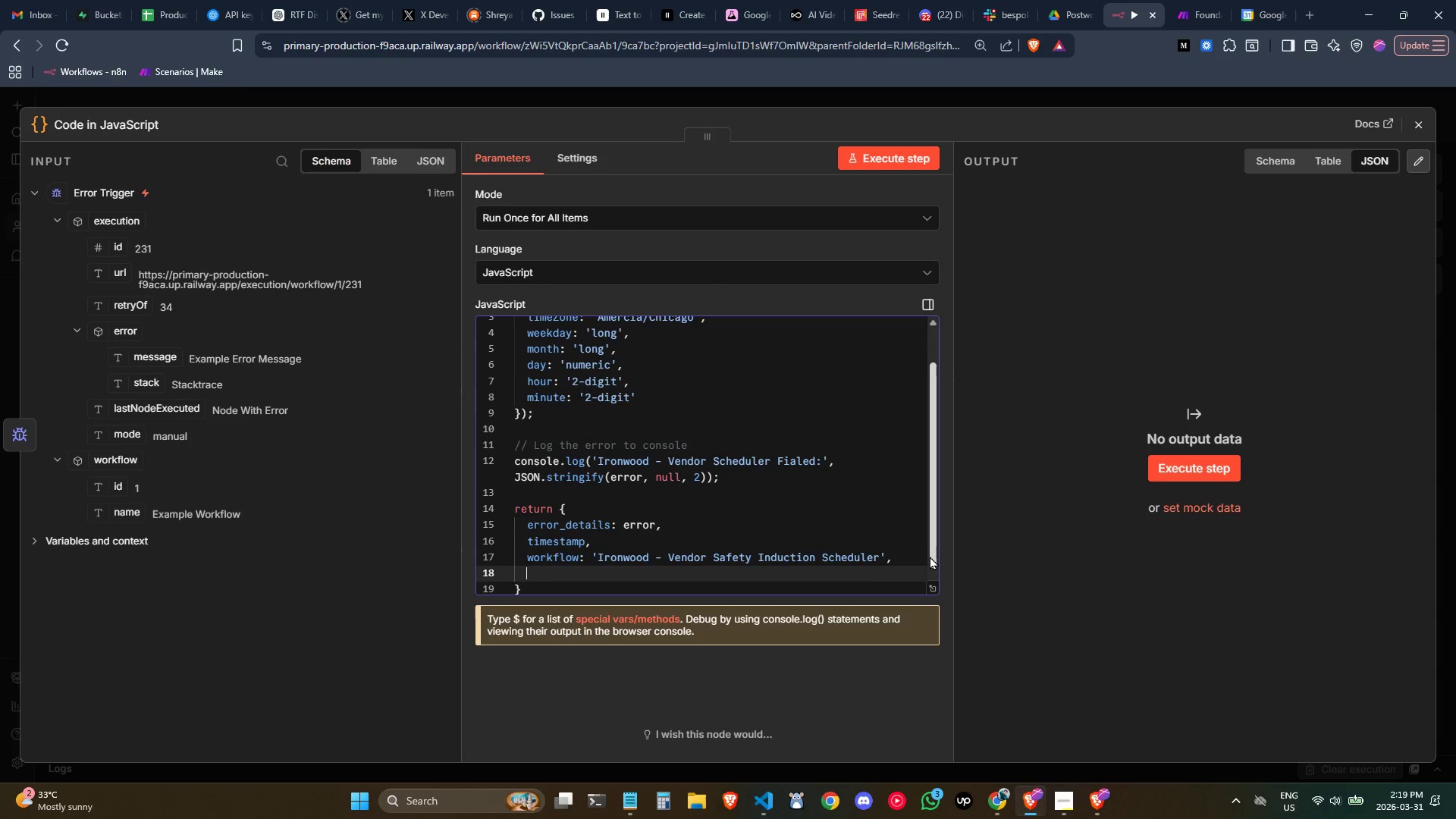 
key(Enter)
 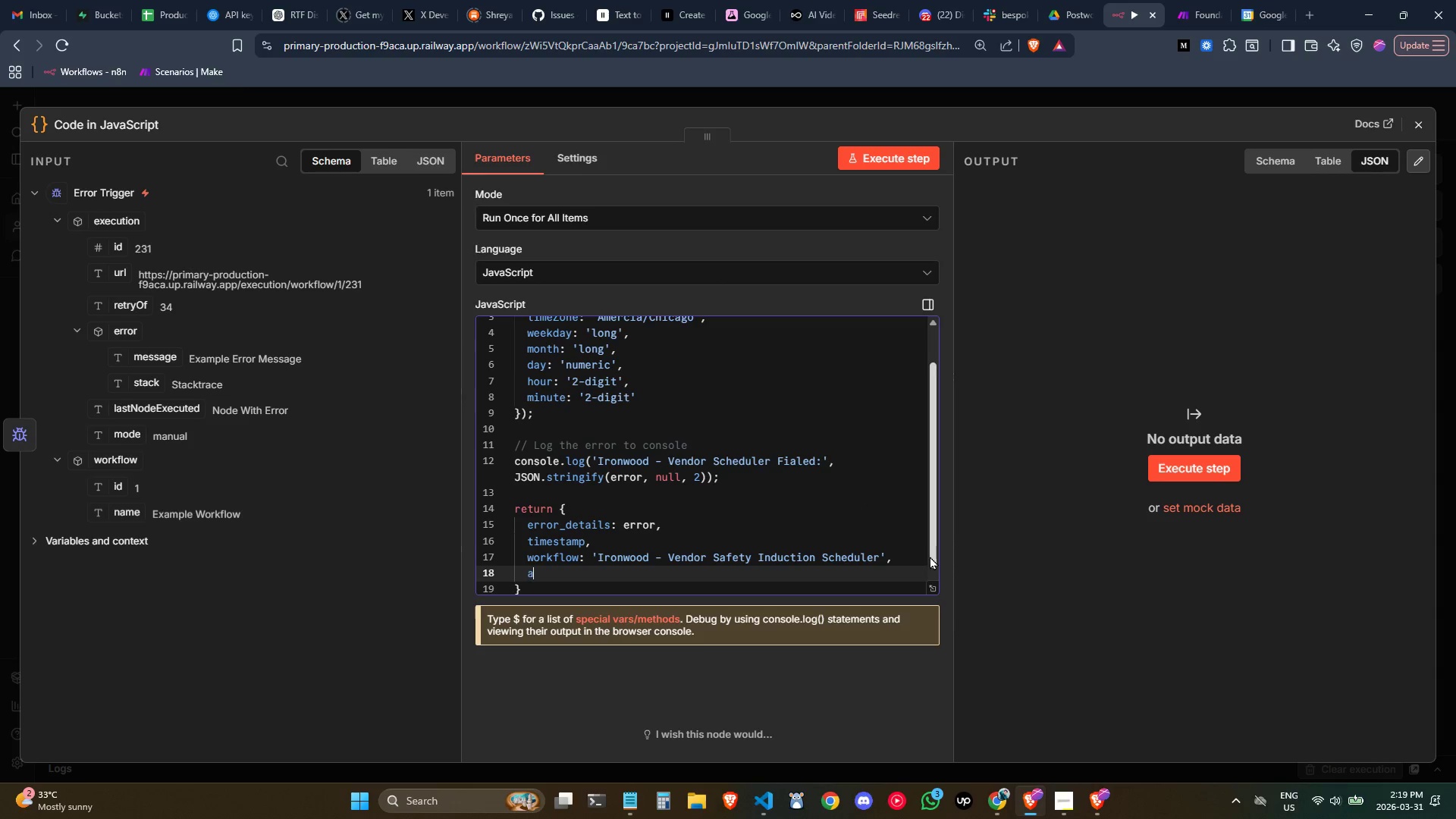 
type(action_required: 'Review n8n Exectuon)
key(Backspace)
key(Backspace)
key(Backspace)
key(Backspace)
type(utions tab and manul)
key(Backspace)
type(ally create calendar event for failed vendor)
 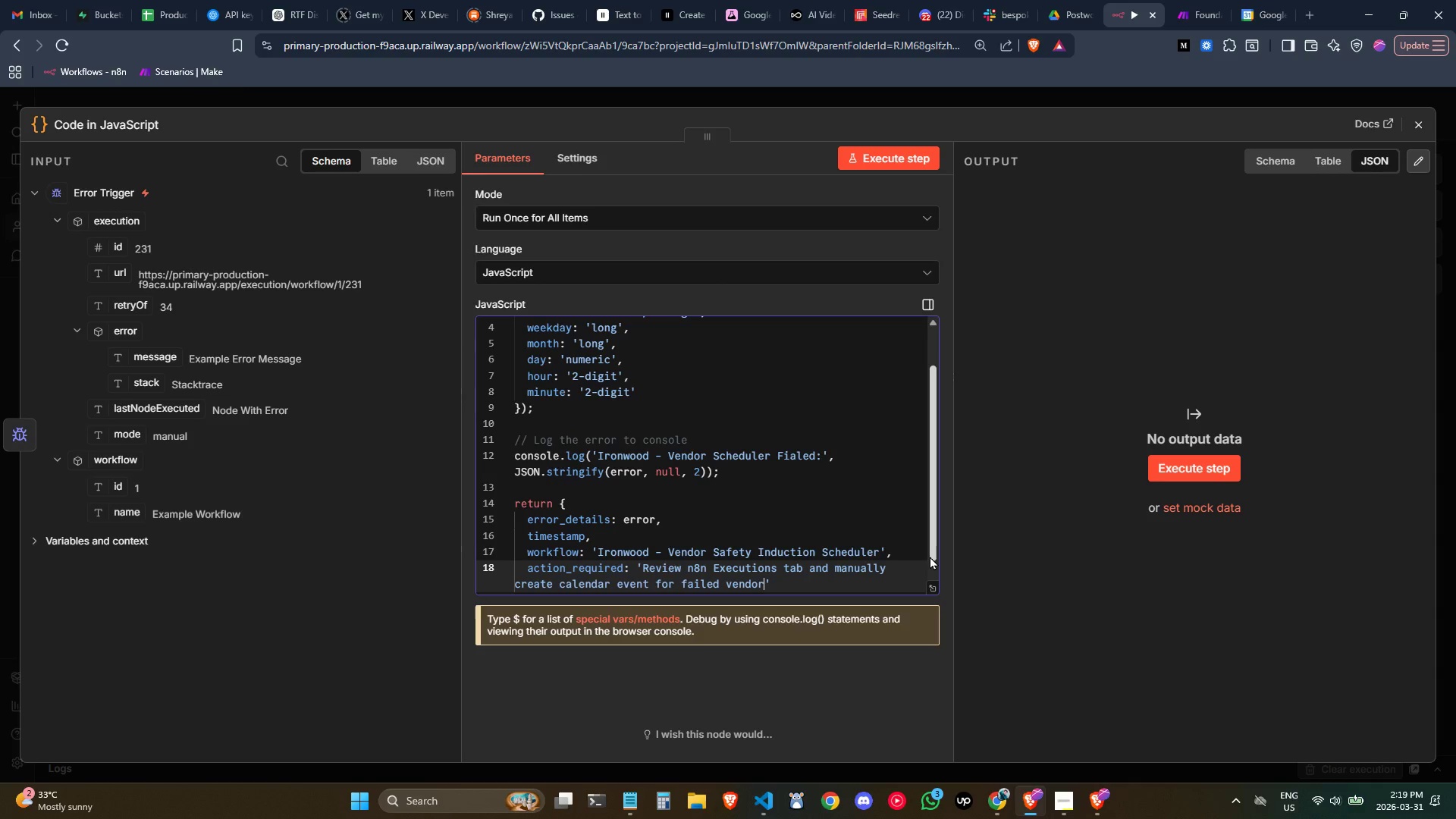 
scroll: coordinate [750, 482], scroll_direction: down, amount: 2.0
 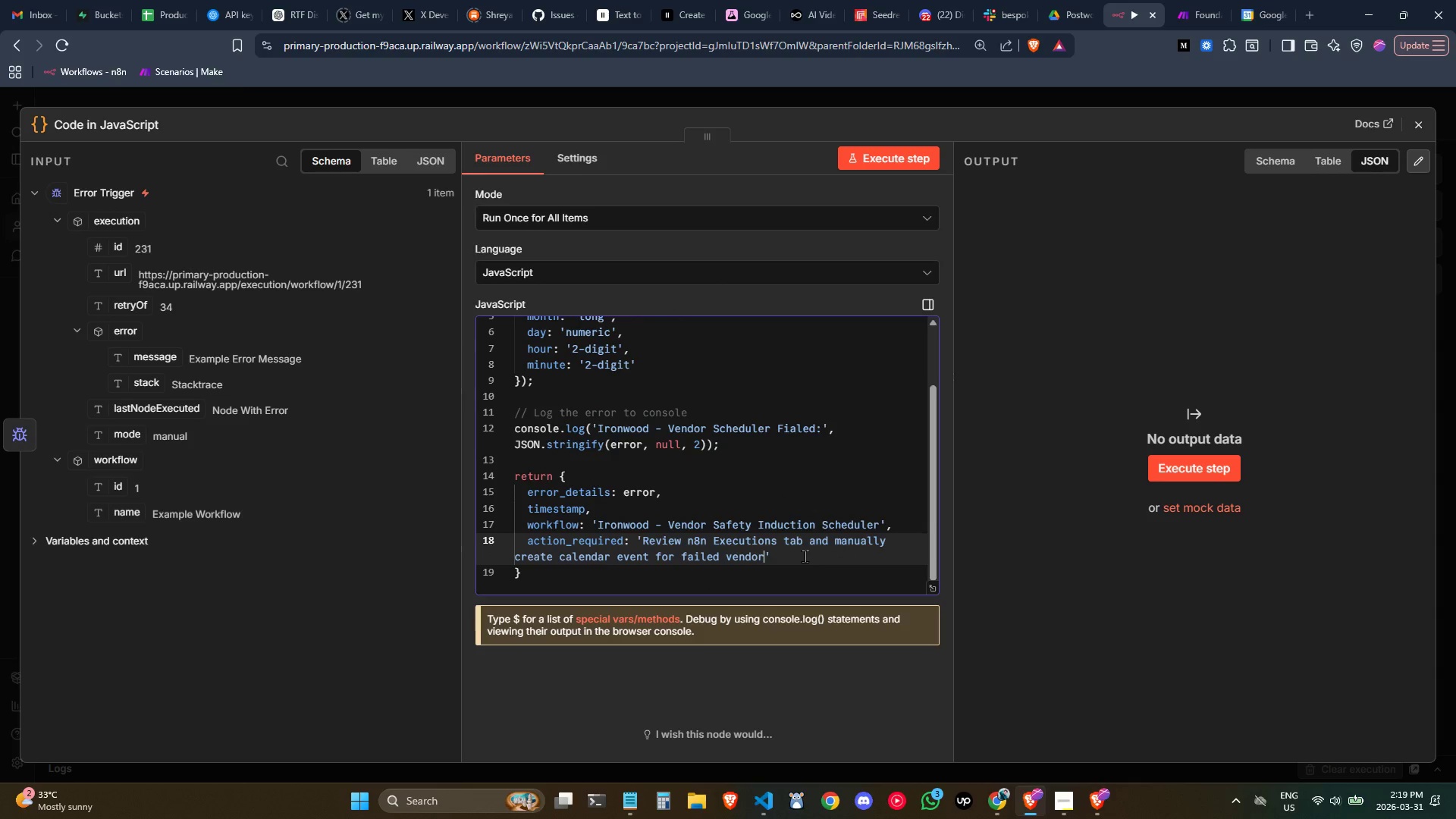 
left_click([787, 579])
 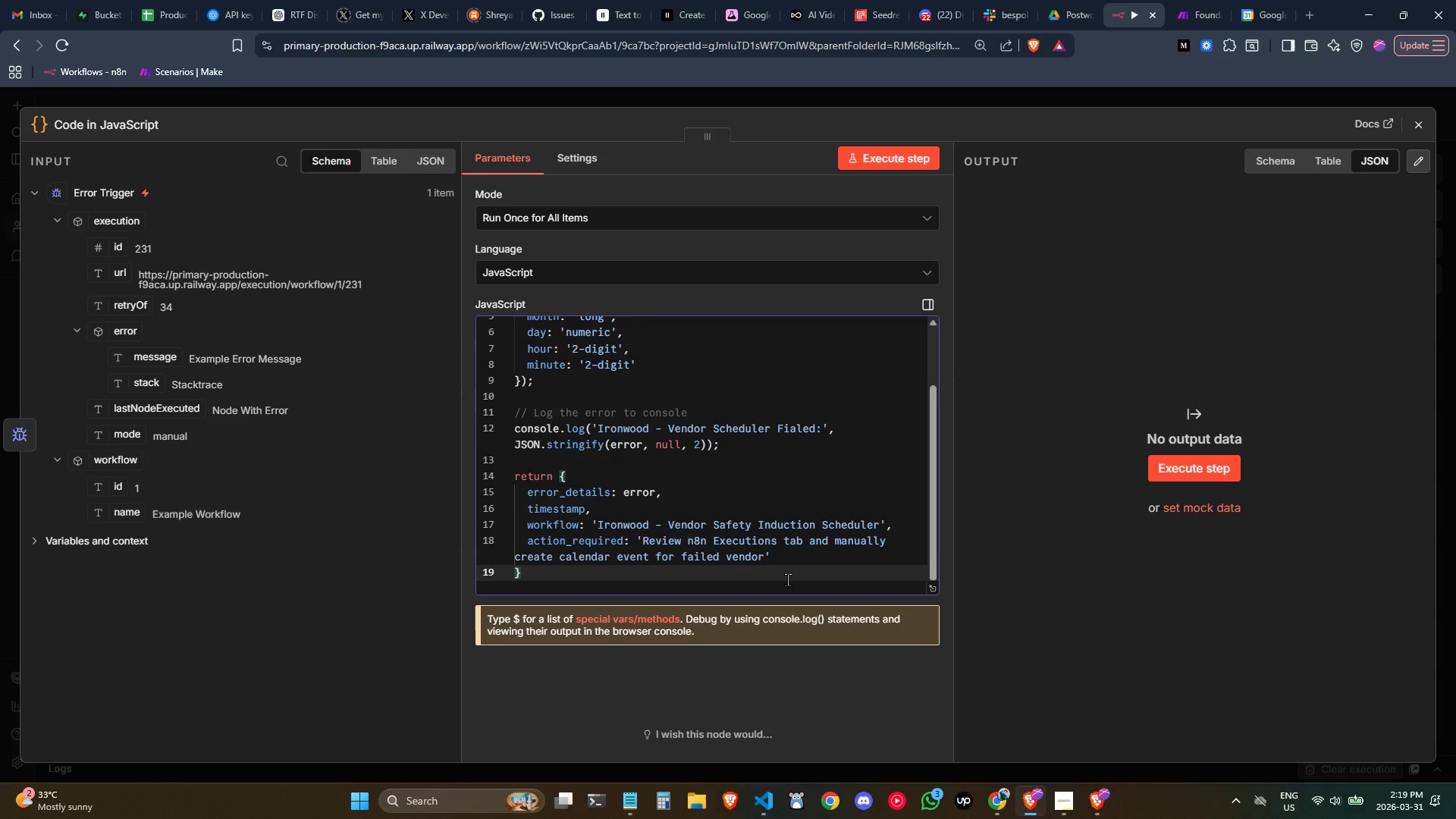 
key(Semicolon)
 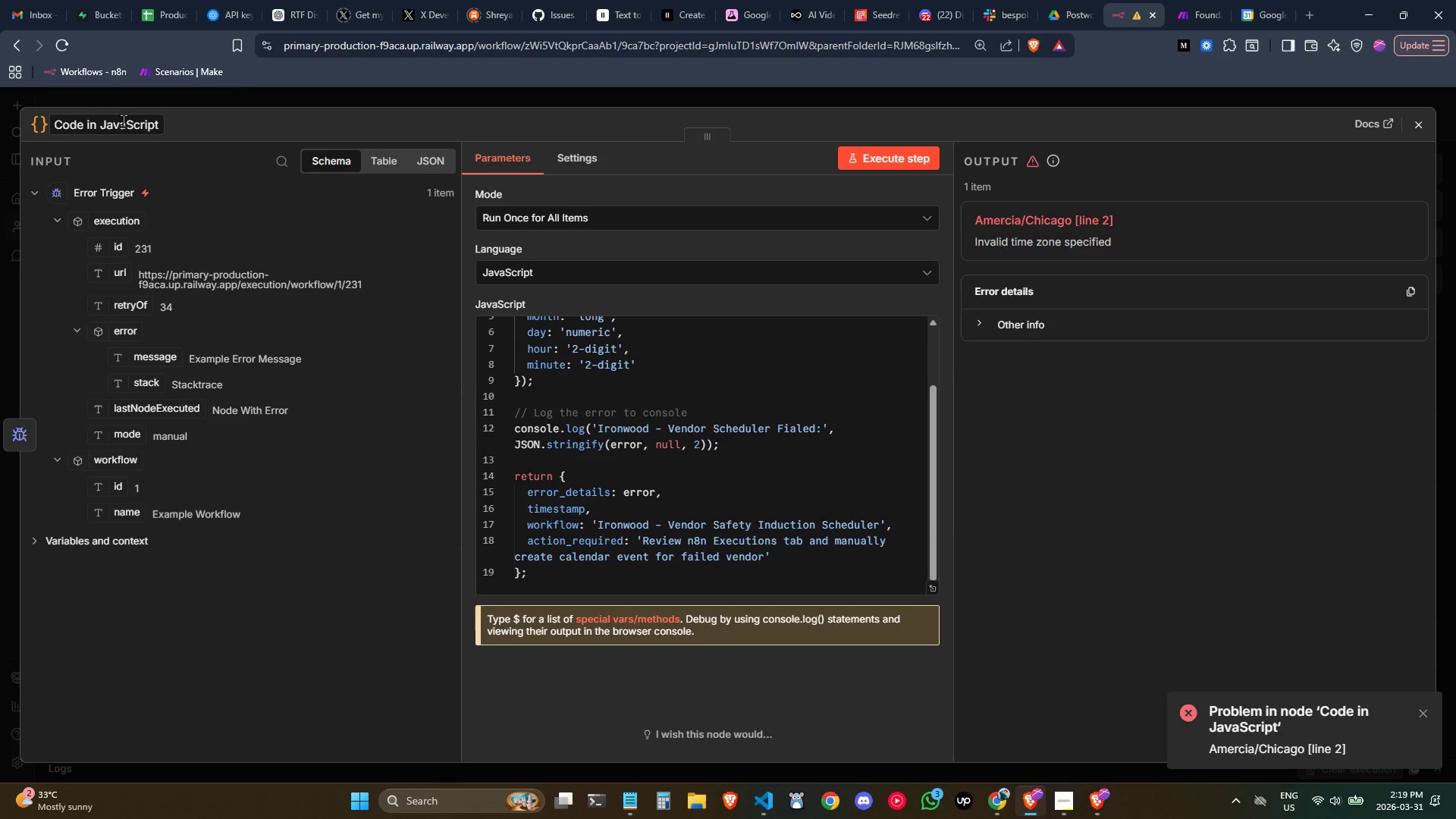 
wait(7.05)
 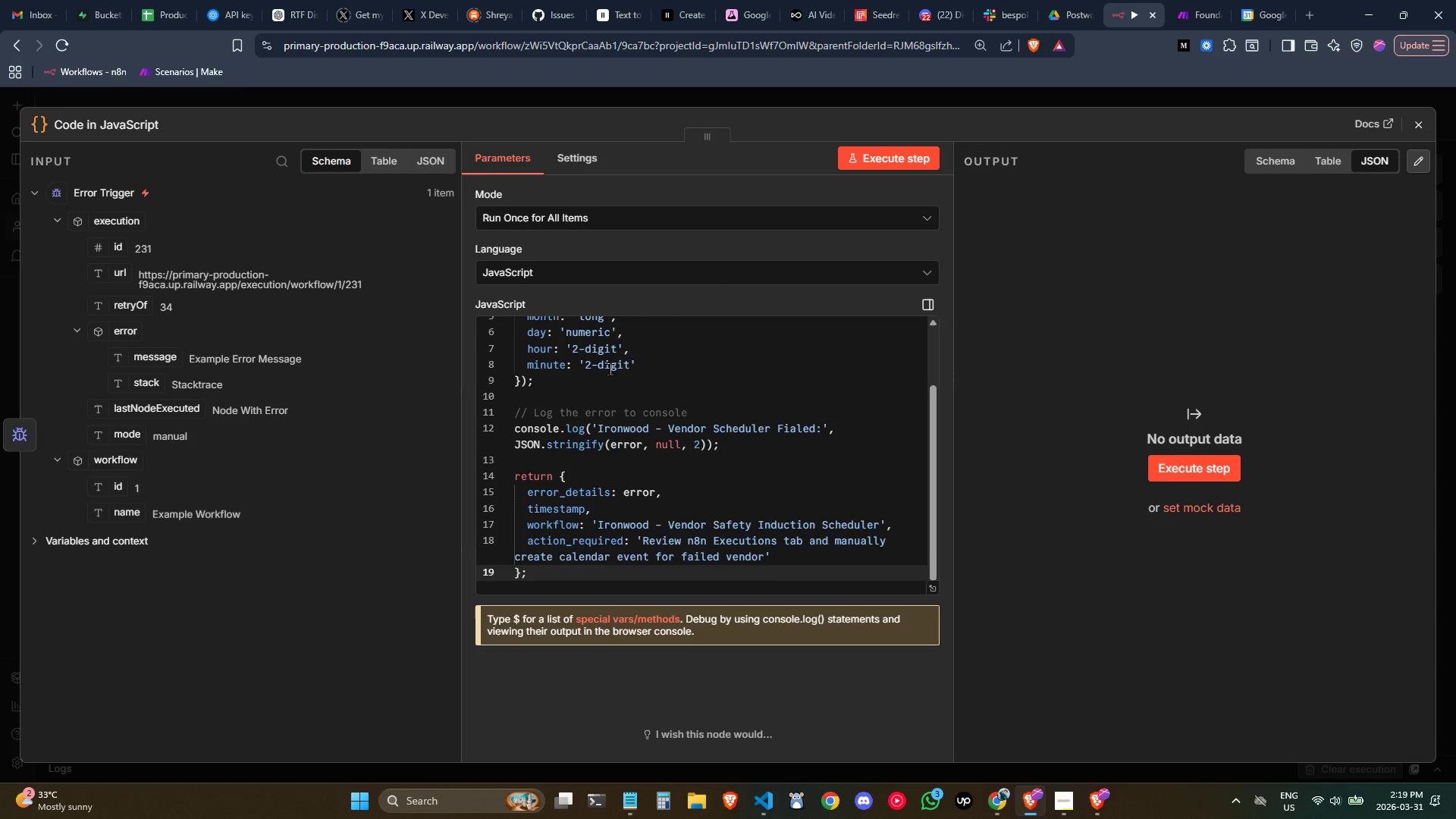 
type(Log Fialed)
key(Backspace)
key(Backspace)
key(Backspace)
key(Backspace)
key(Backspace)
type(ailed Detaile)
key(Backspace)
type(s)
 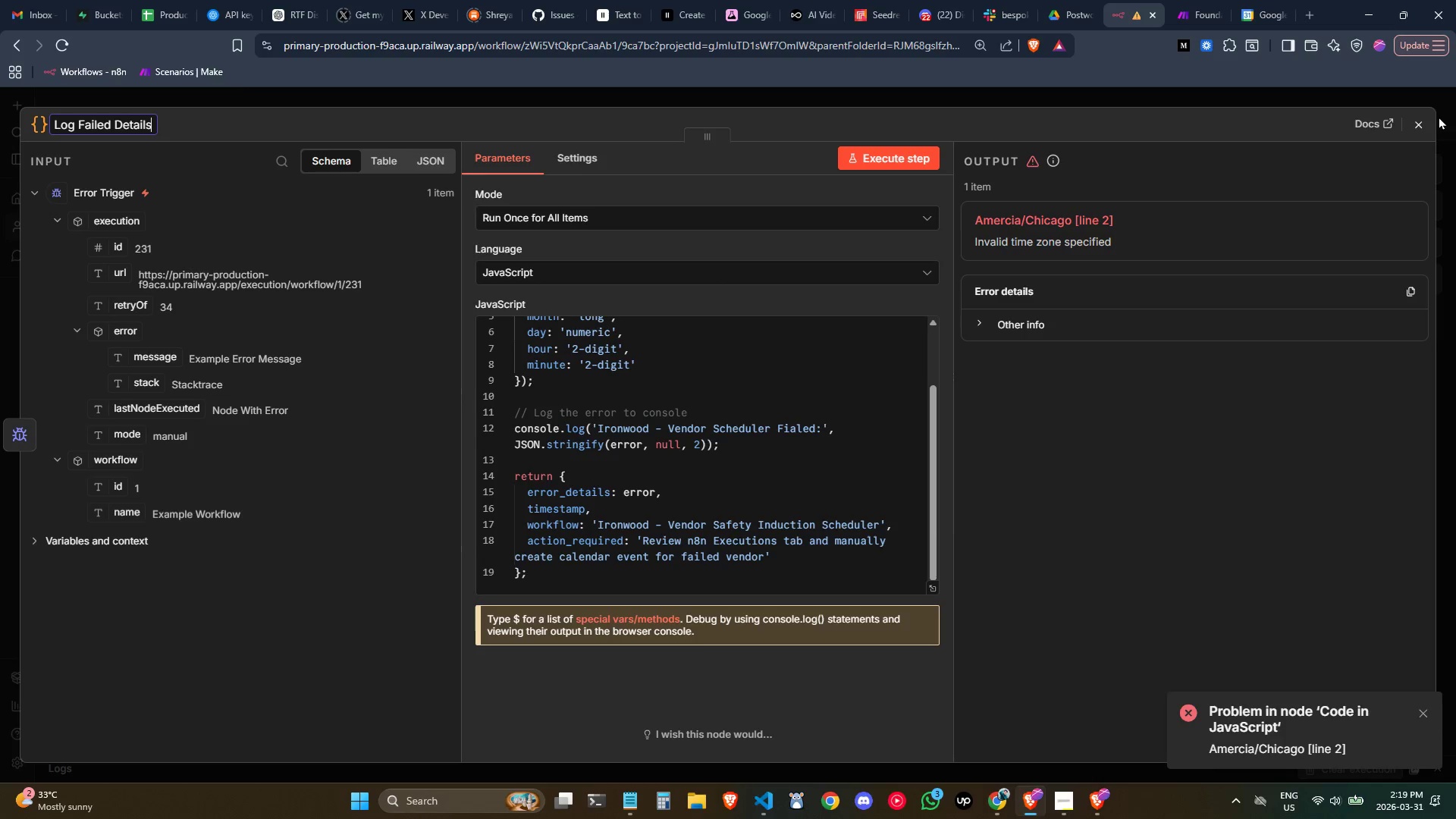 
left_click([1417, 128])
 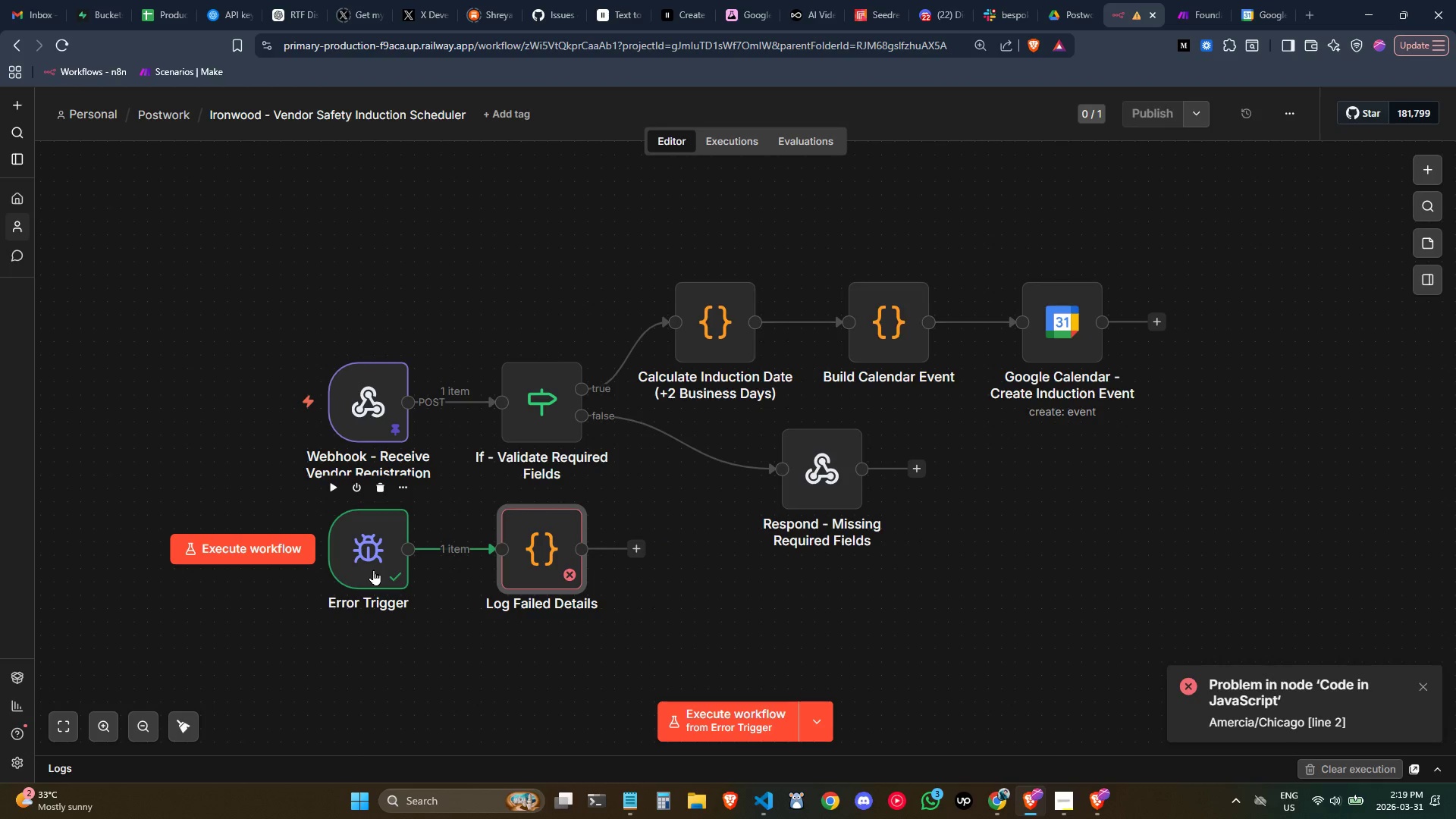 
double_click([373, 570])
 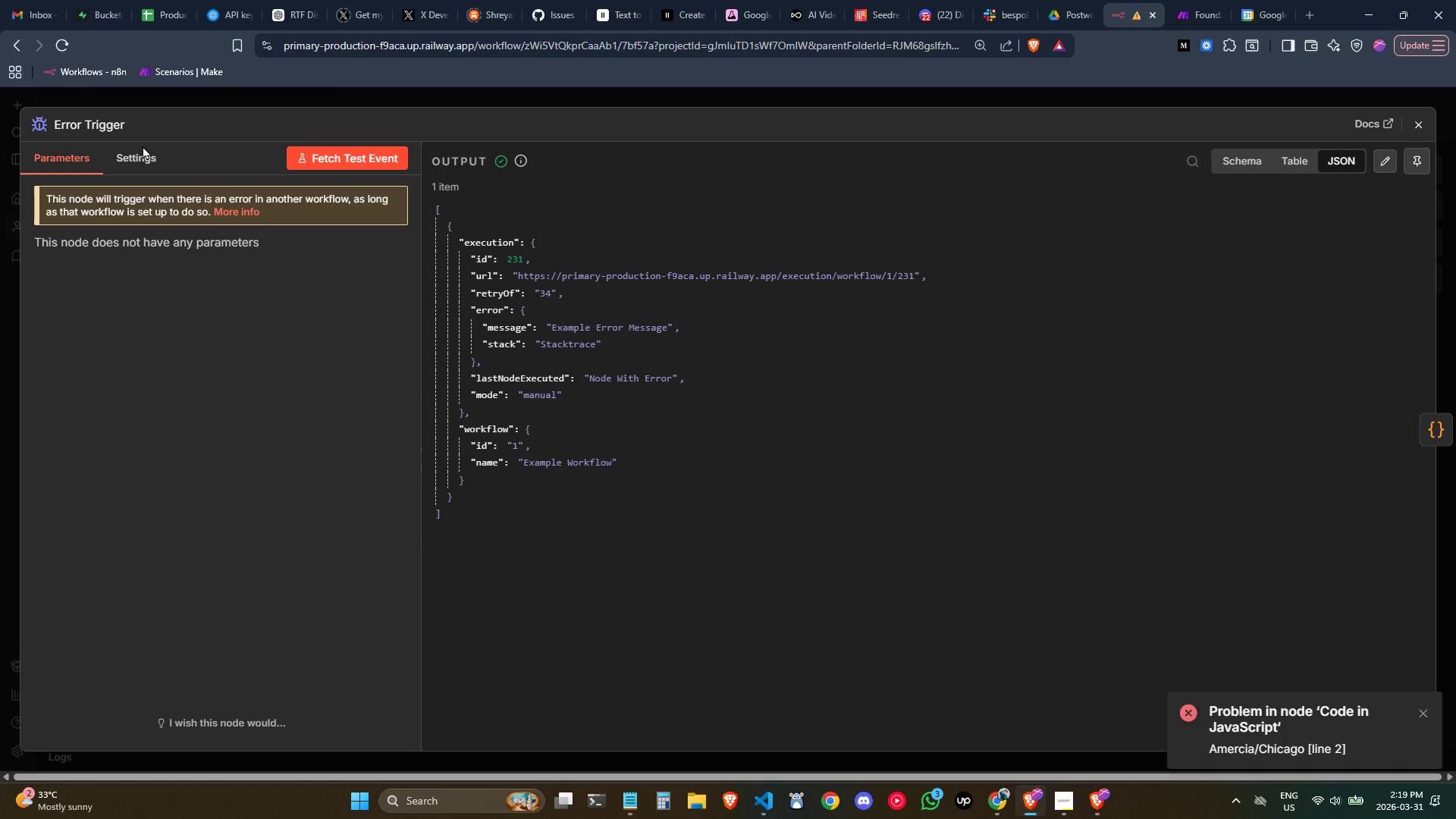 
left_click([95, 126])
 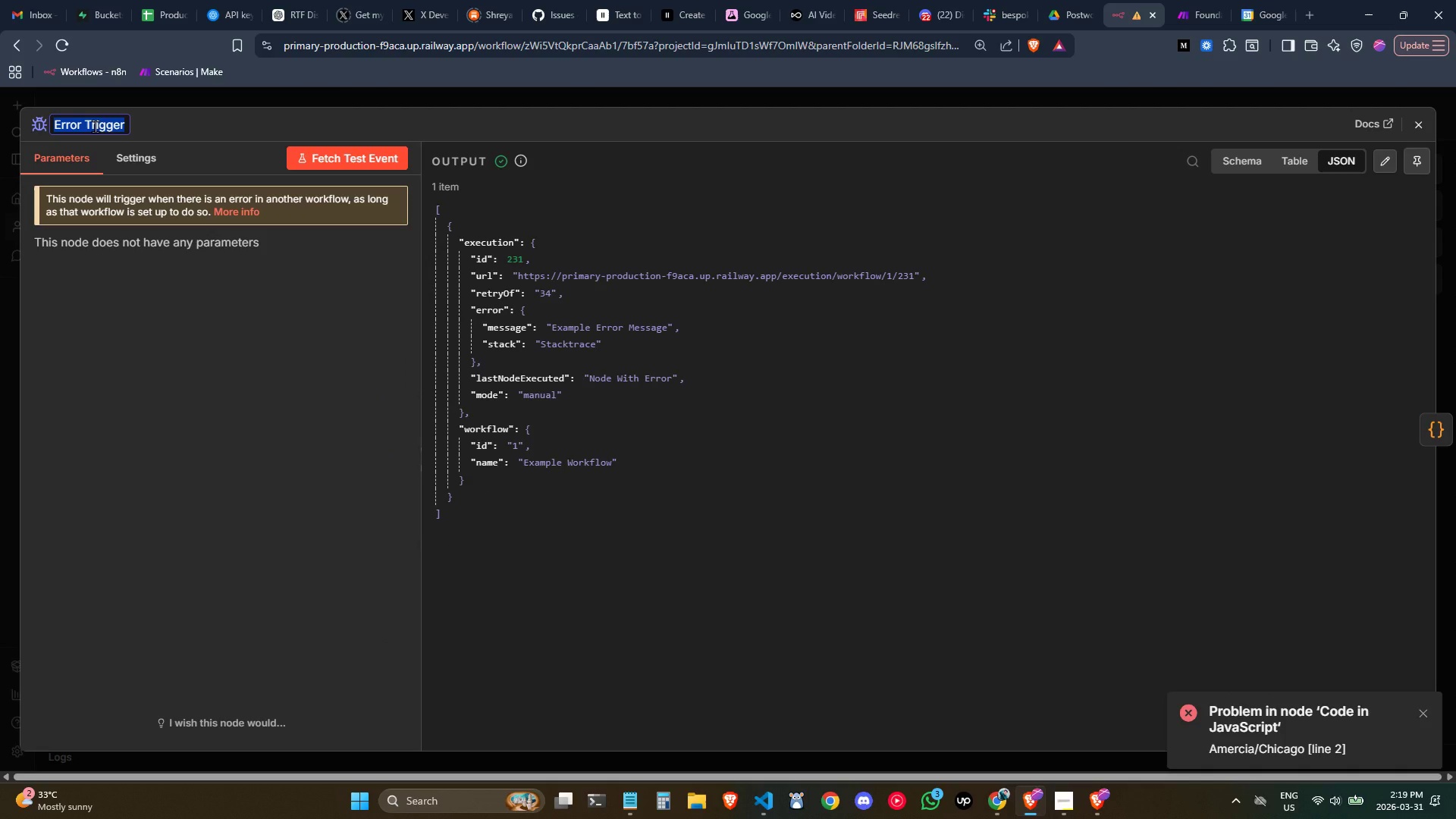 
type(Error Trigger-)
key(Backspace)
type( - Wrofklow)
key(Backspace)
key(Backspace)
key(Backspace)
key(Backspace)
key(Backspace)
key(Backspace)
key(Backspace)
type(ow)
key(Backspace)
type(rkflow Failure)
 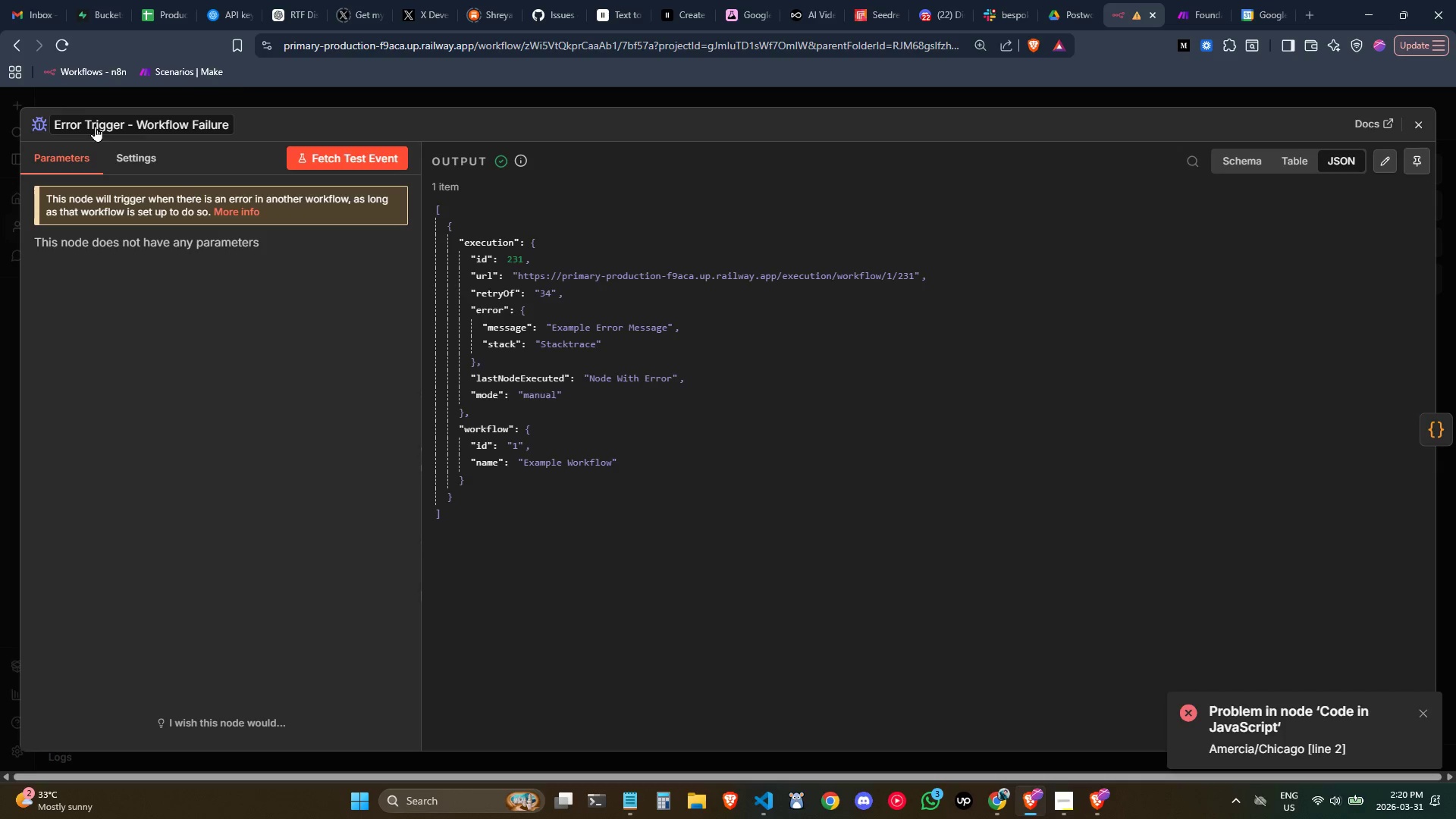 
 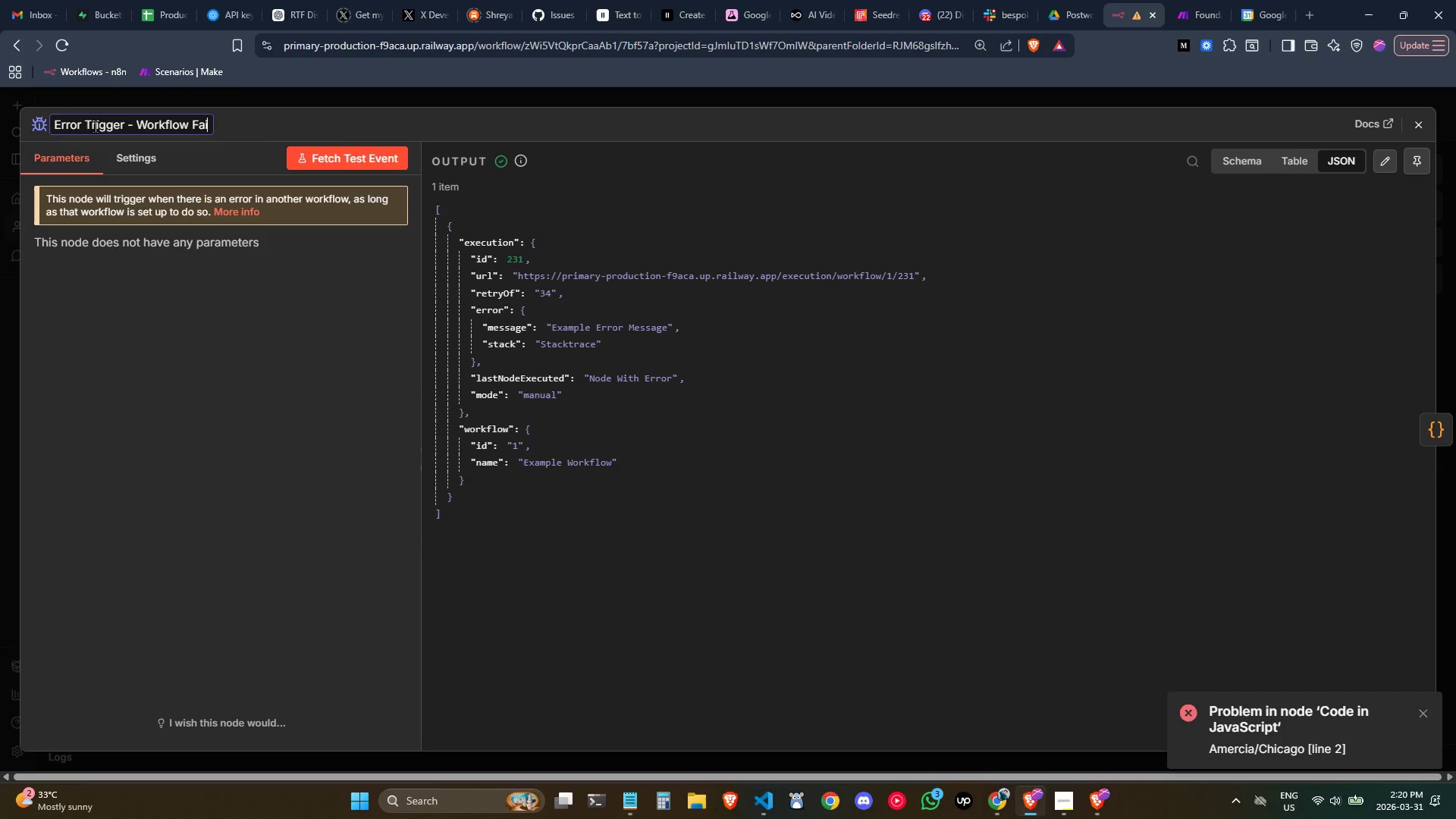 
key(Enter)
 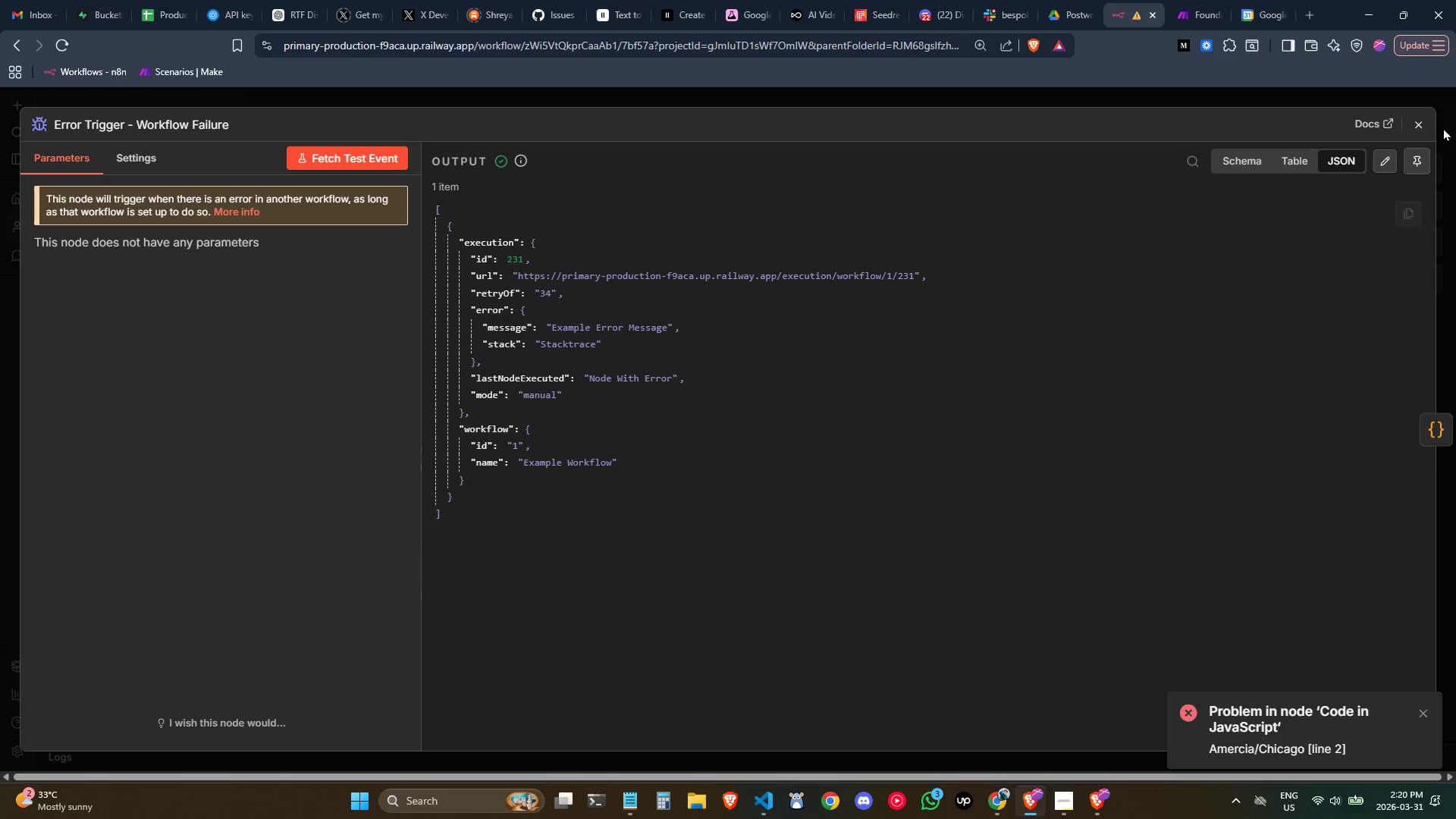 
left_click([1422, 130])
 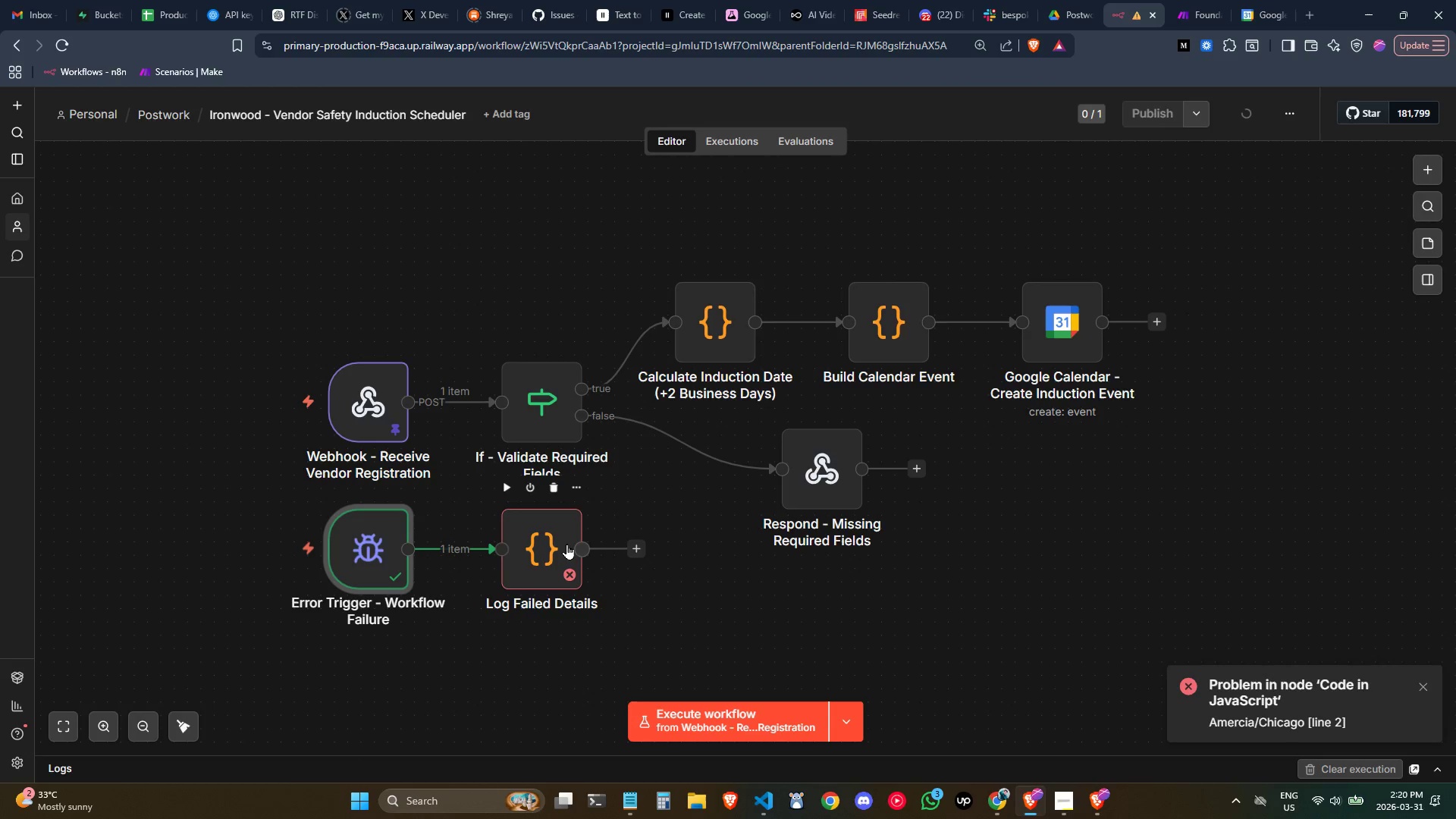 
double_click([566, 544])
 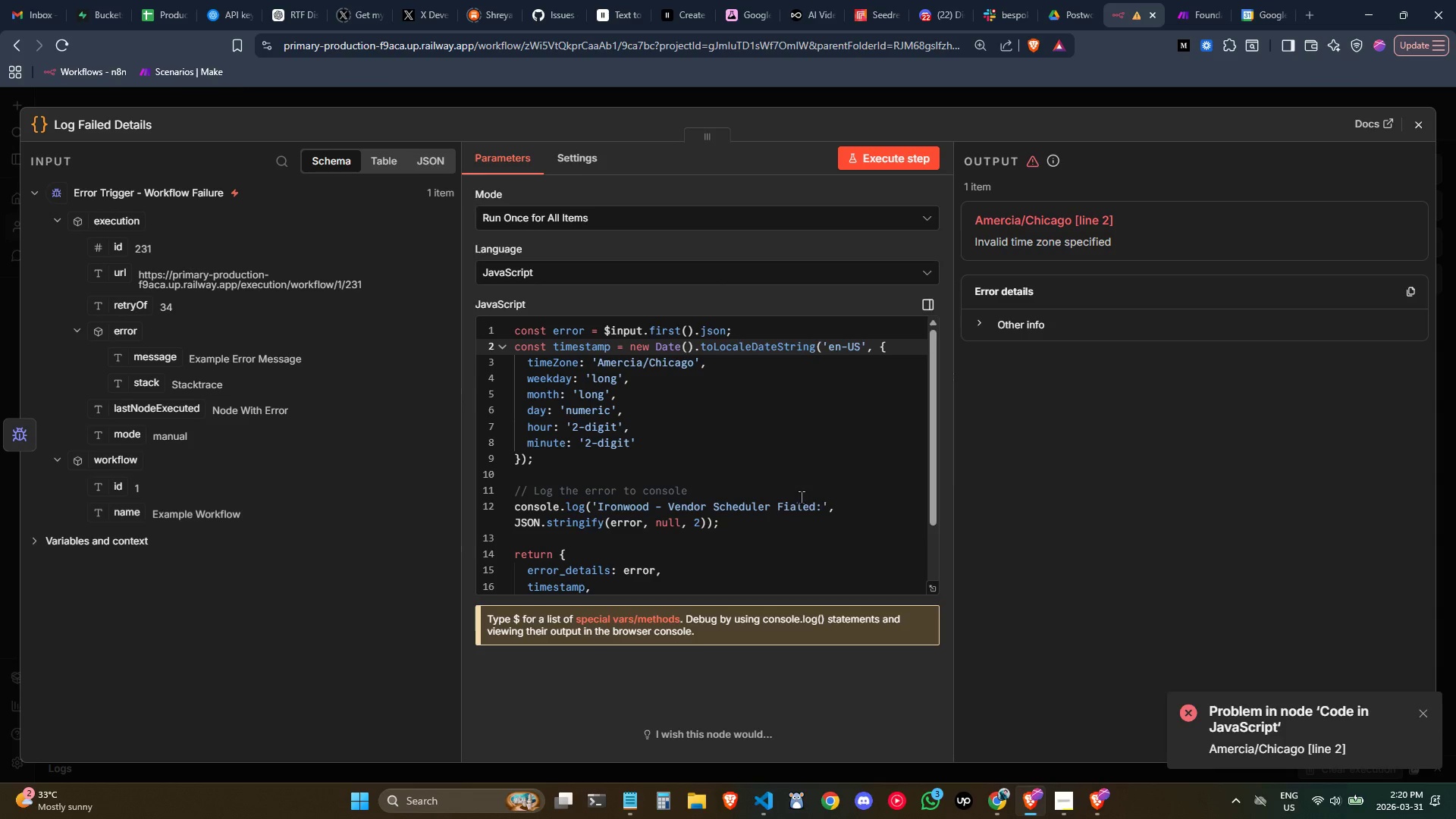 
scroll: coordinate [730, 448], scroll_direction: none, amount: 0.0
 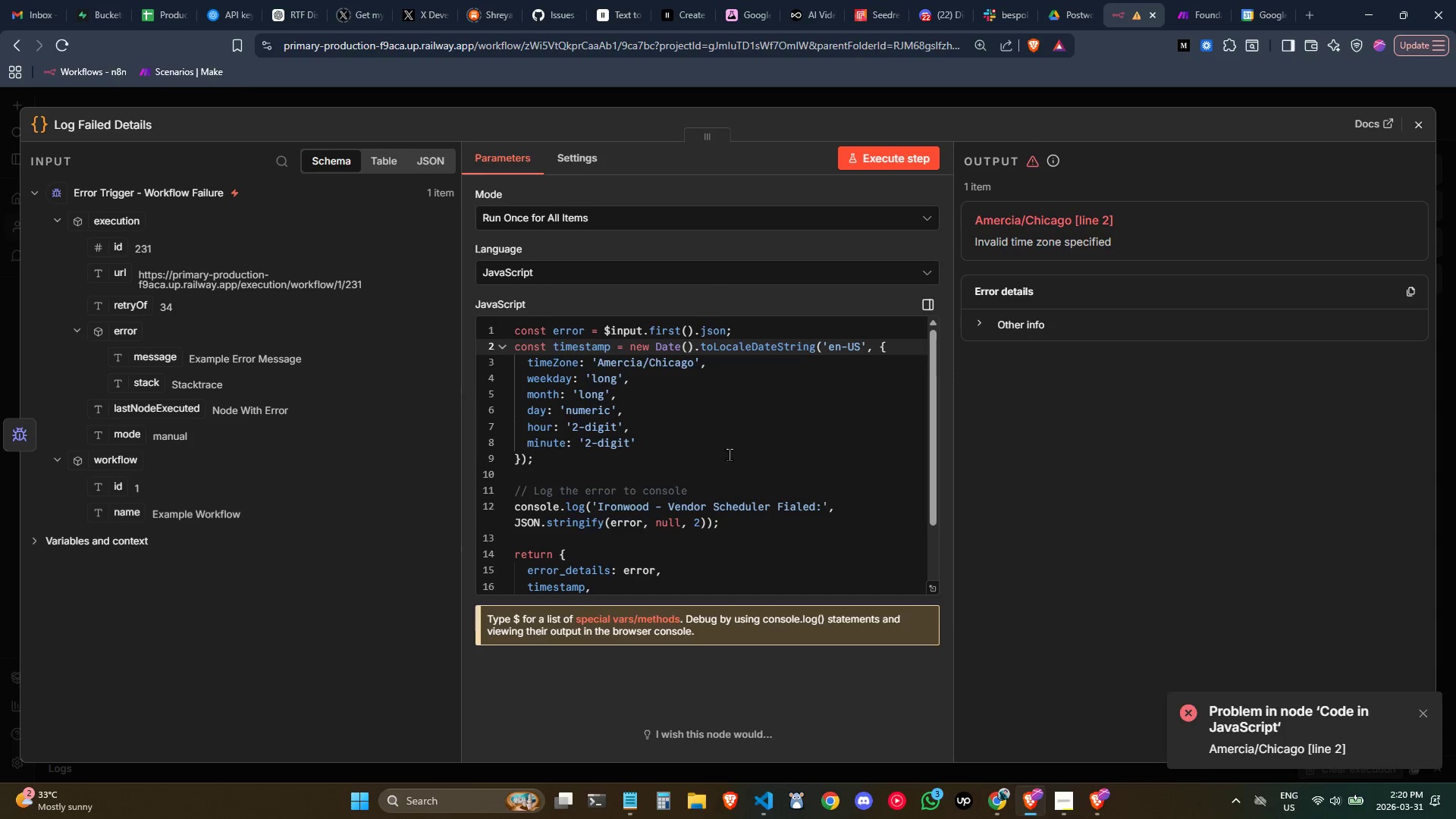 
left_click([729, 454])
 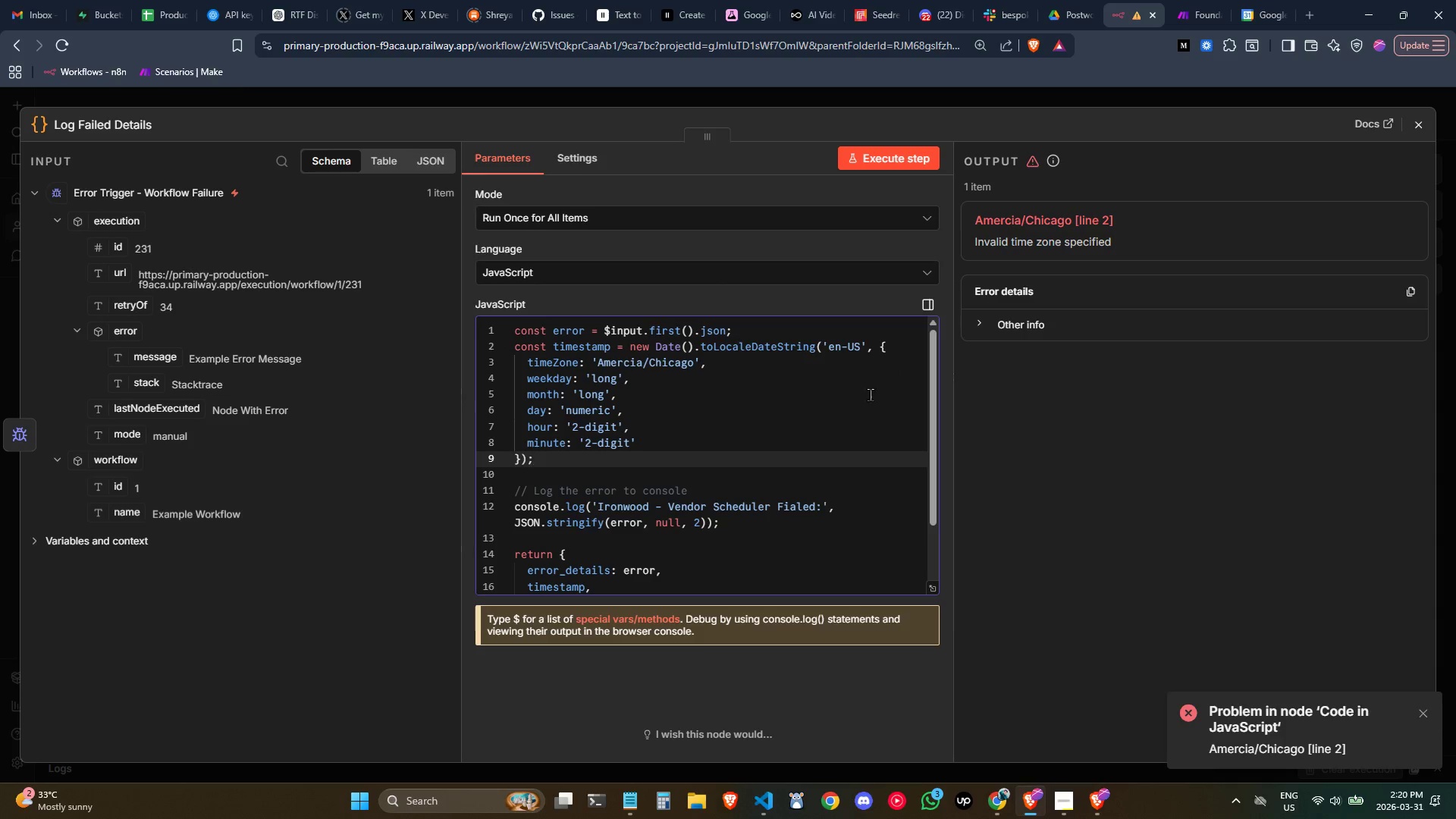 
left_click([833, 410])
 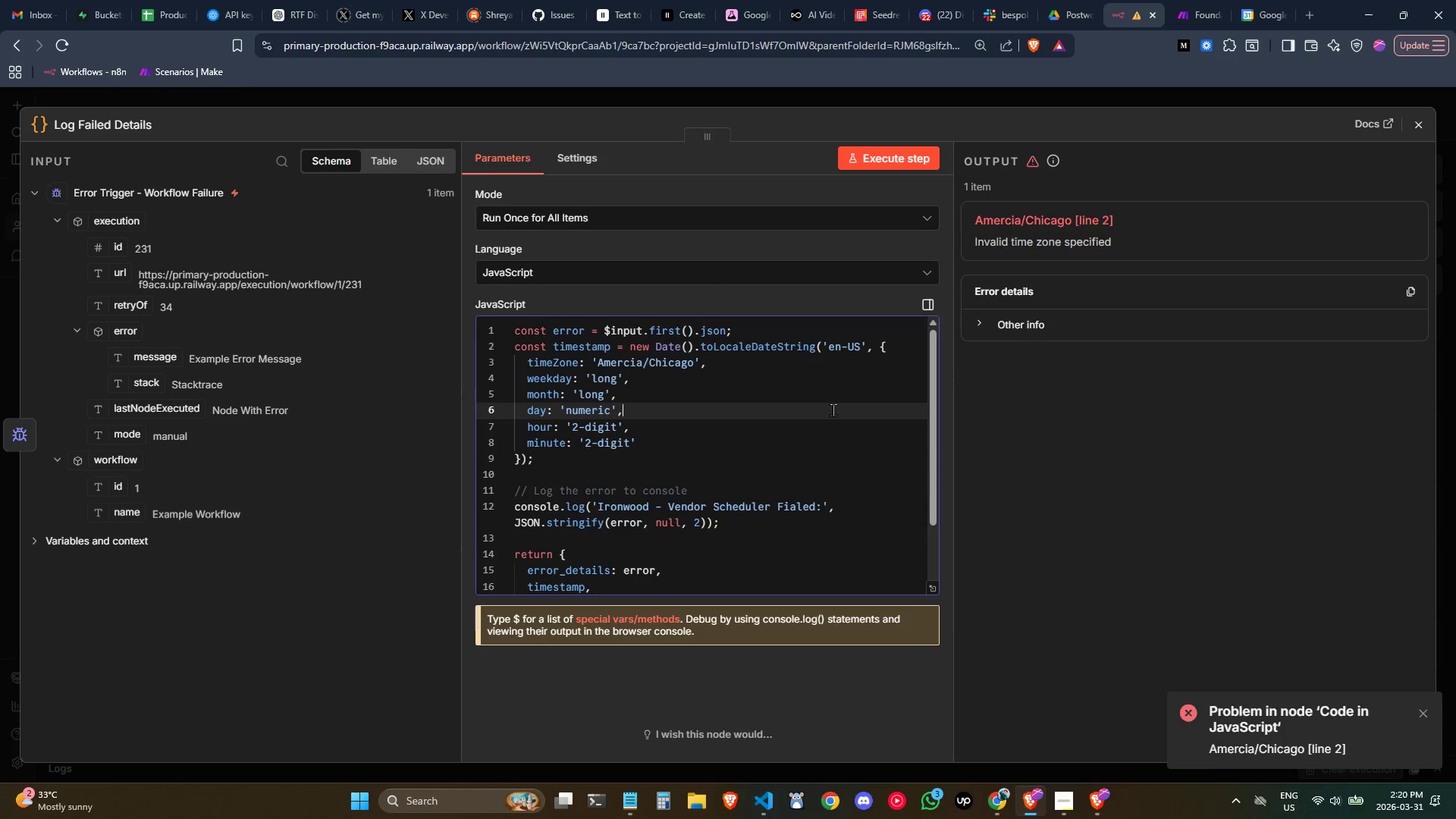 
wait(6.41)
 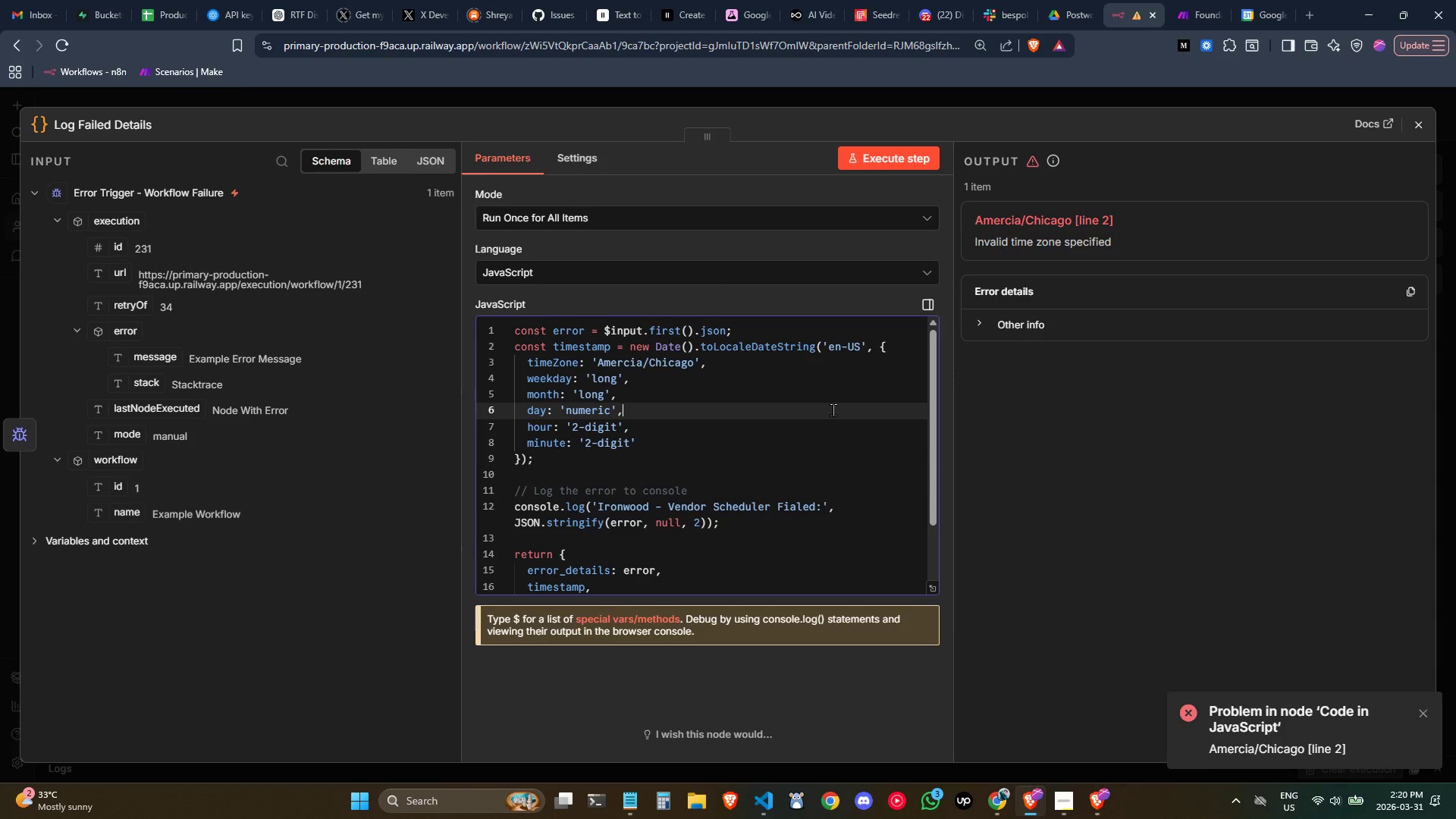 
left_click([1250, 4])
 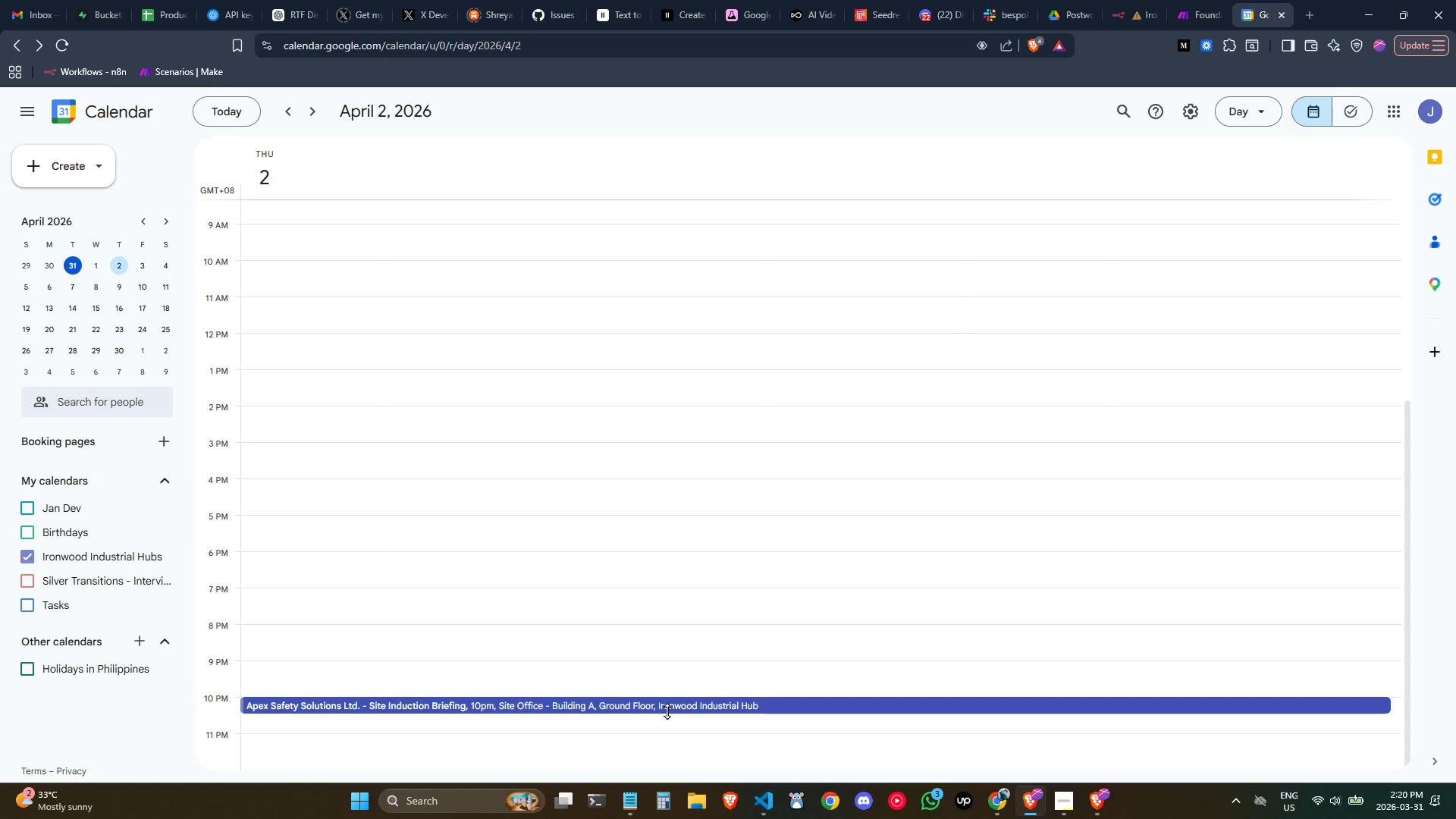 
double_click([661, 709])
 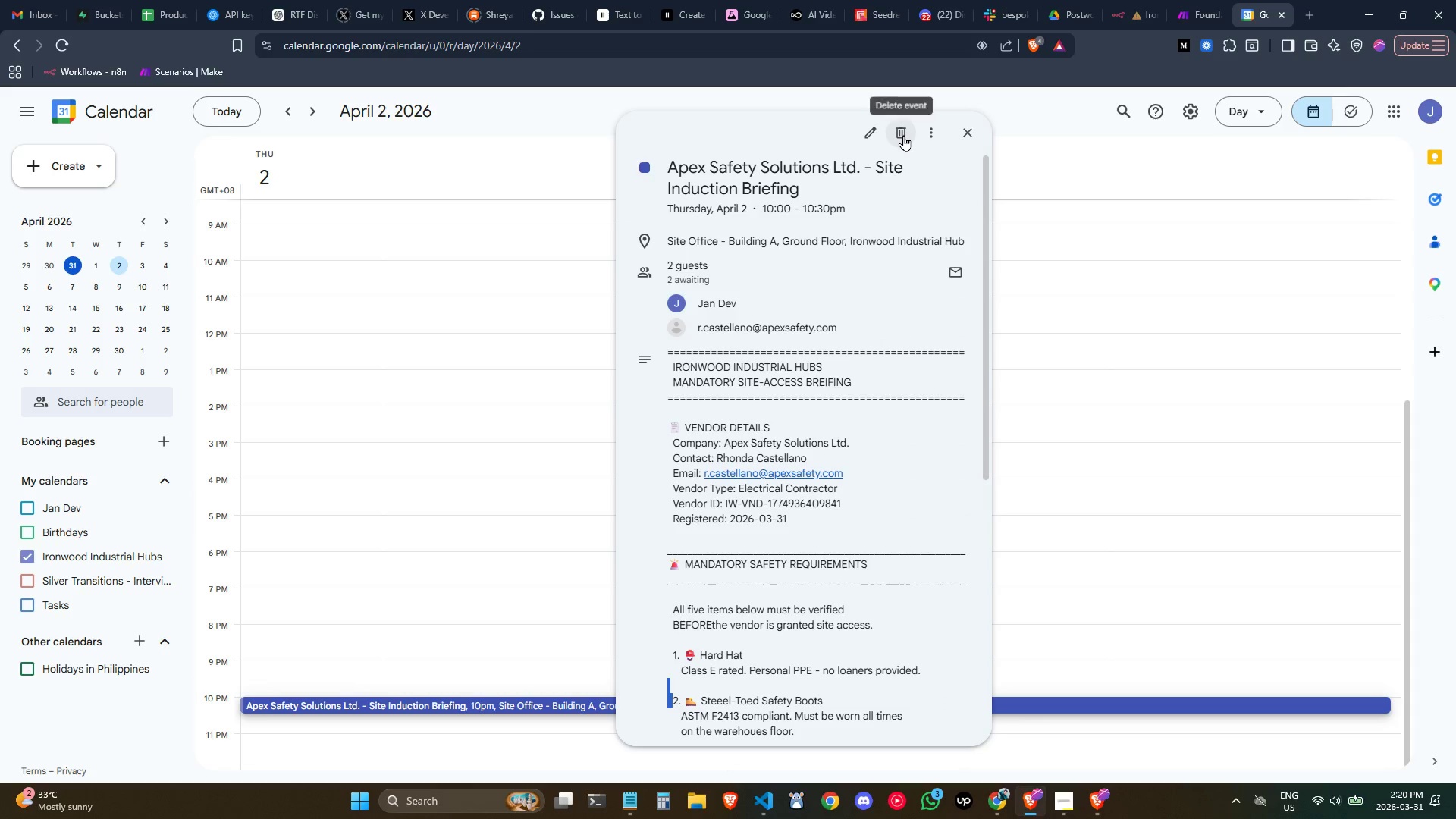 
left_click([527, 595])
 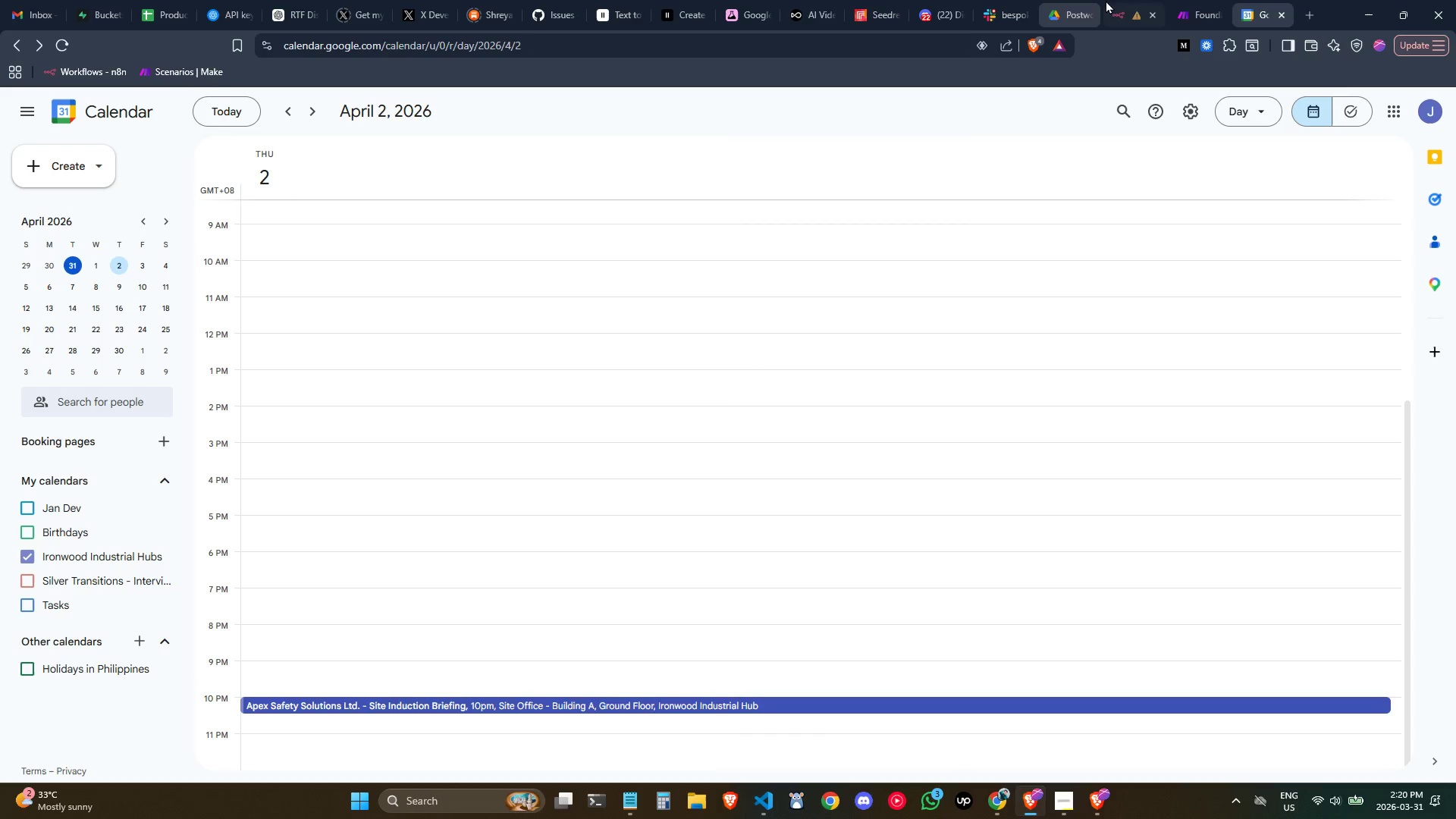 
left_click([1114, 0])
 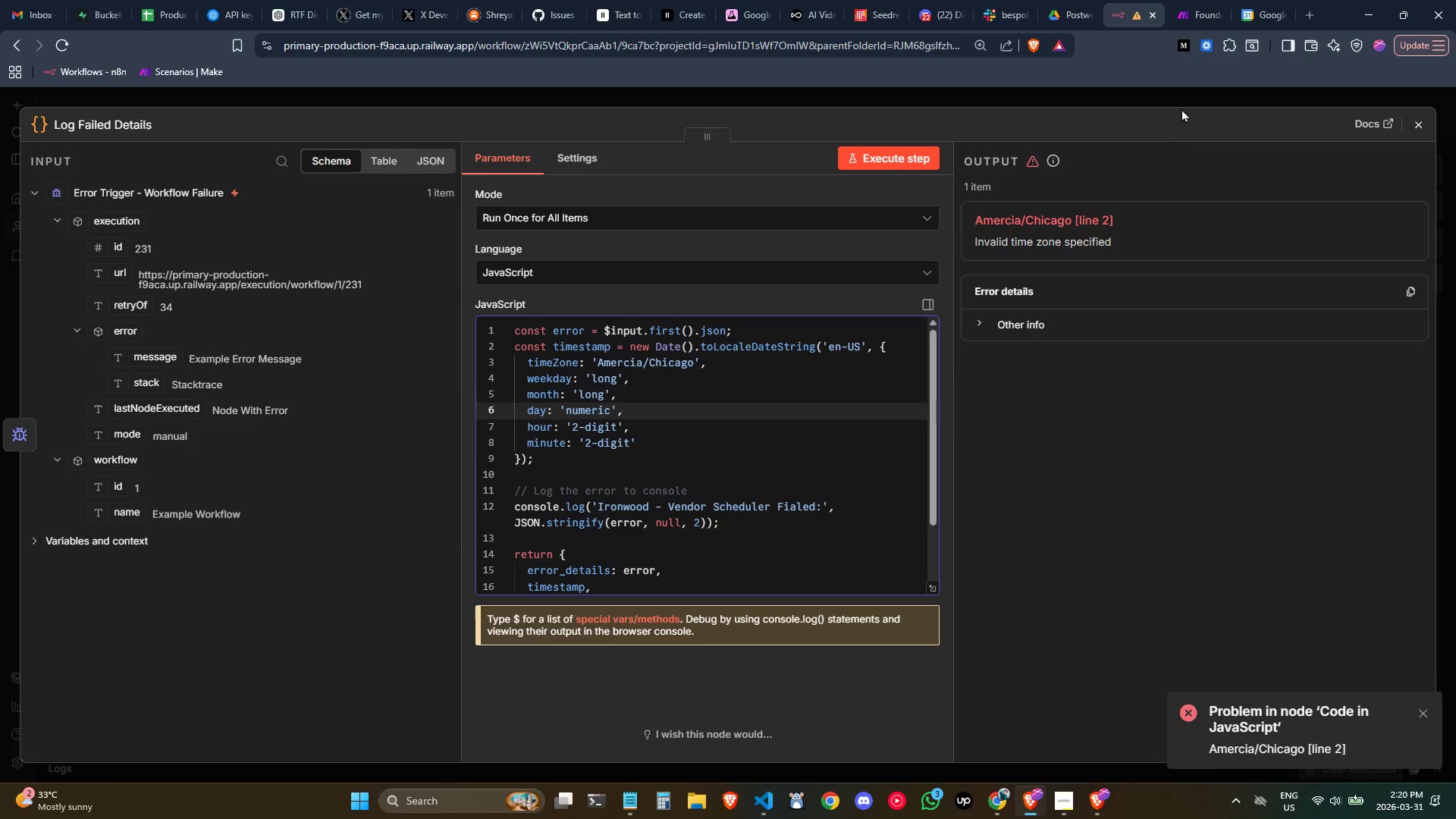 
left_click([1244, 2])
 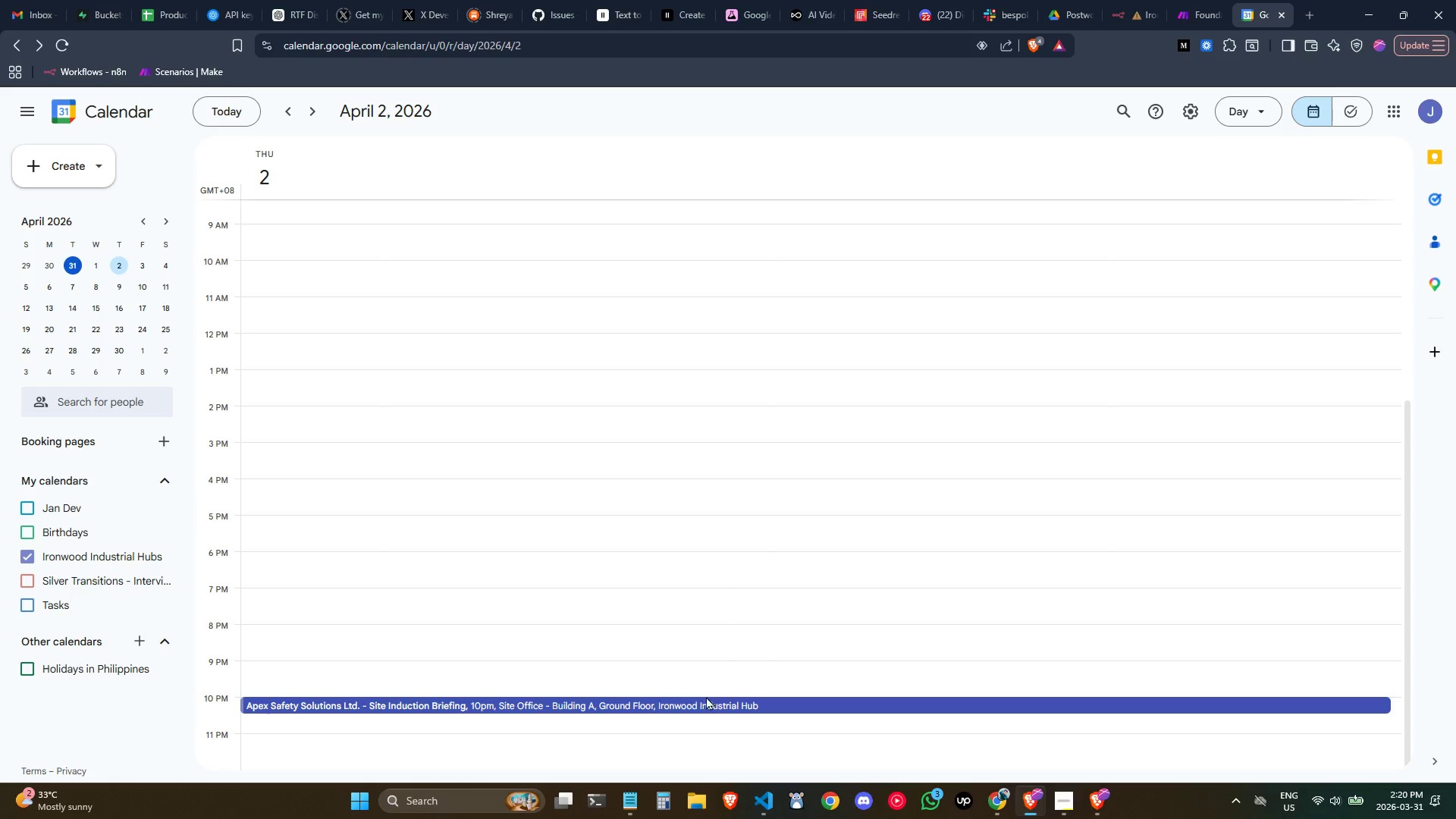 
left_click([711, 703])
 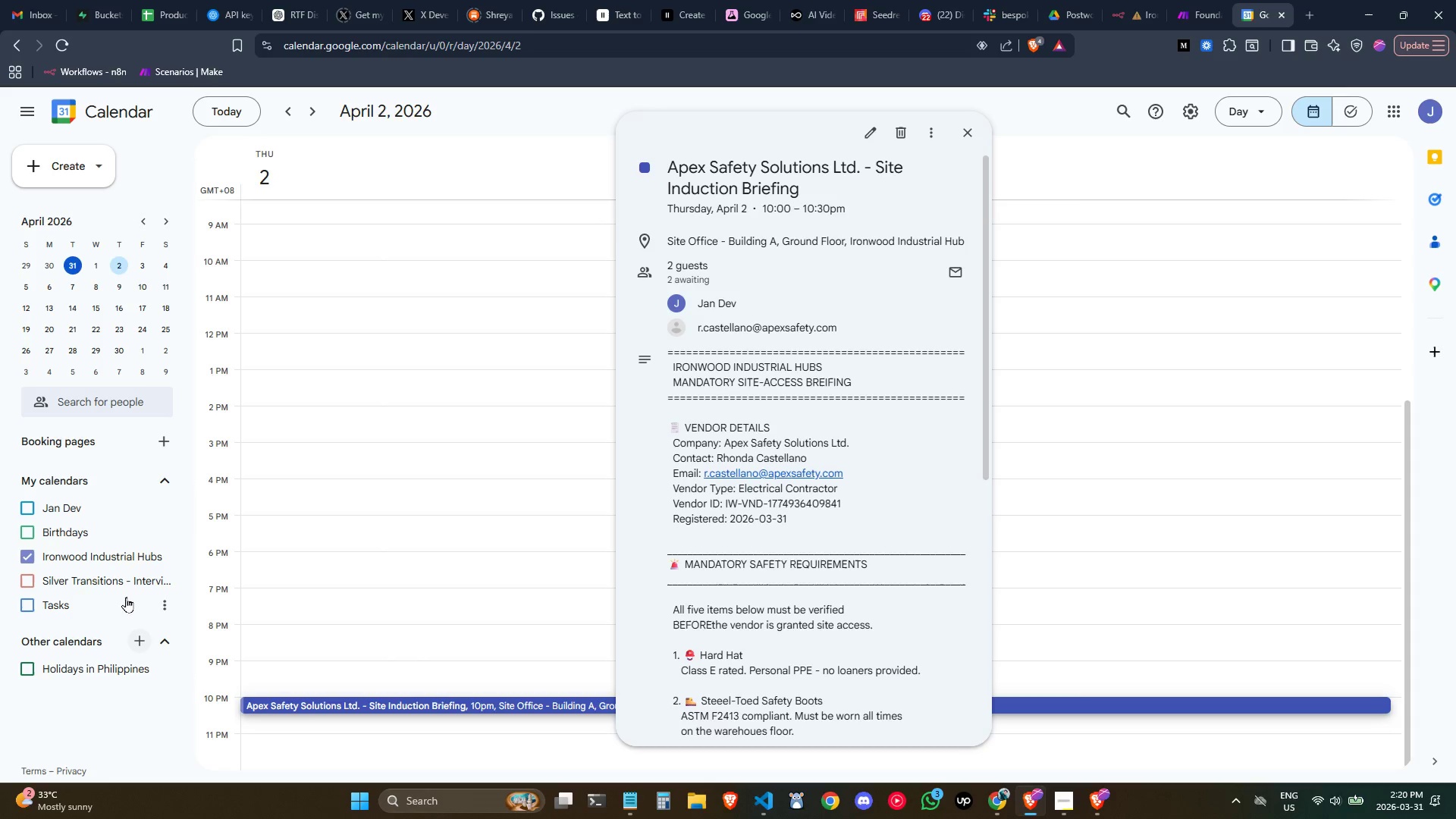 
wait(6.61)
 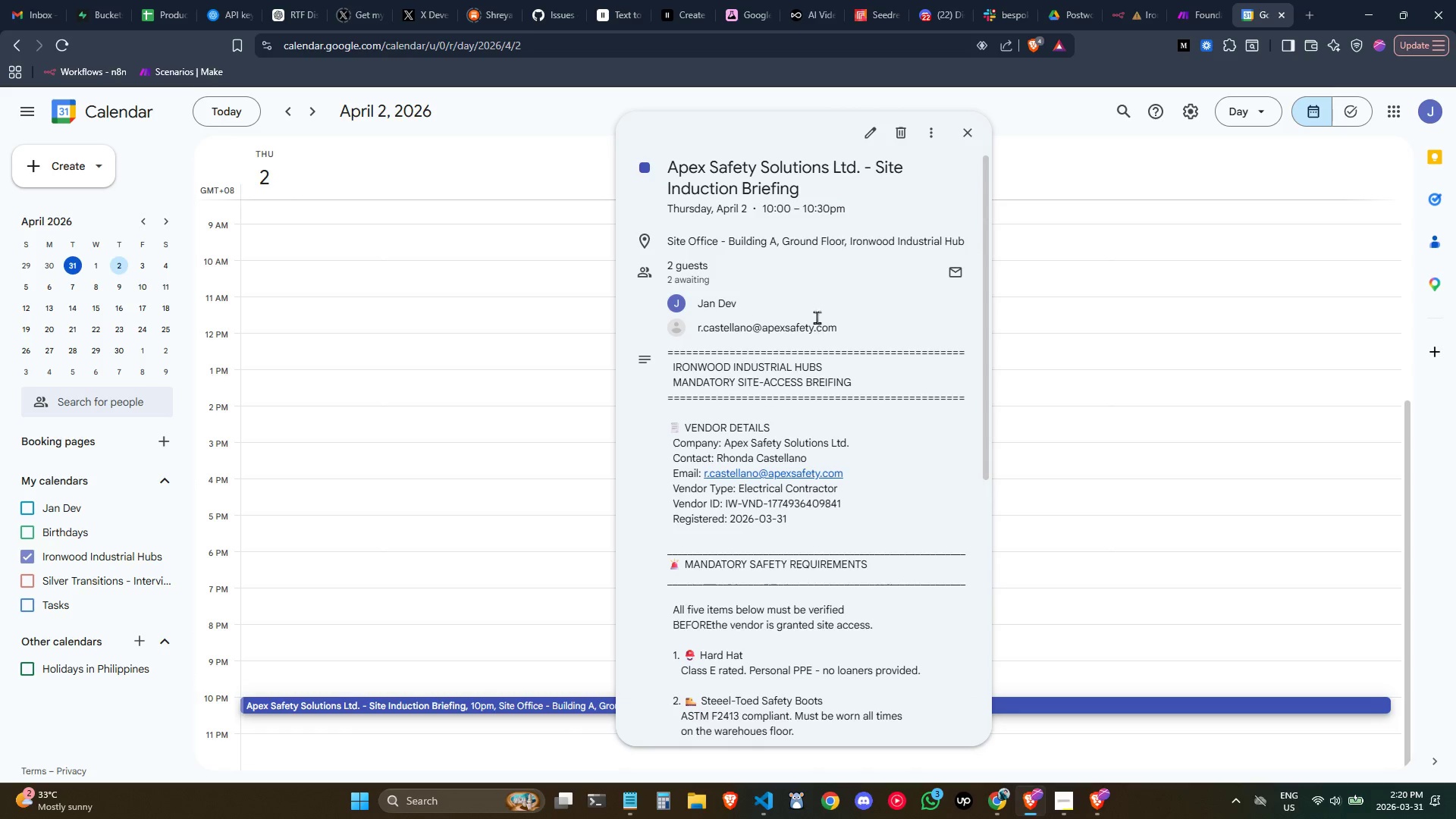 
left_click([1188, 106])
 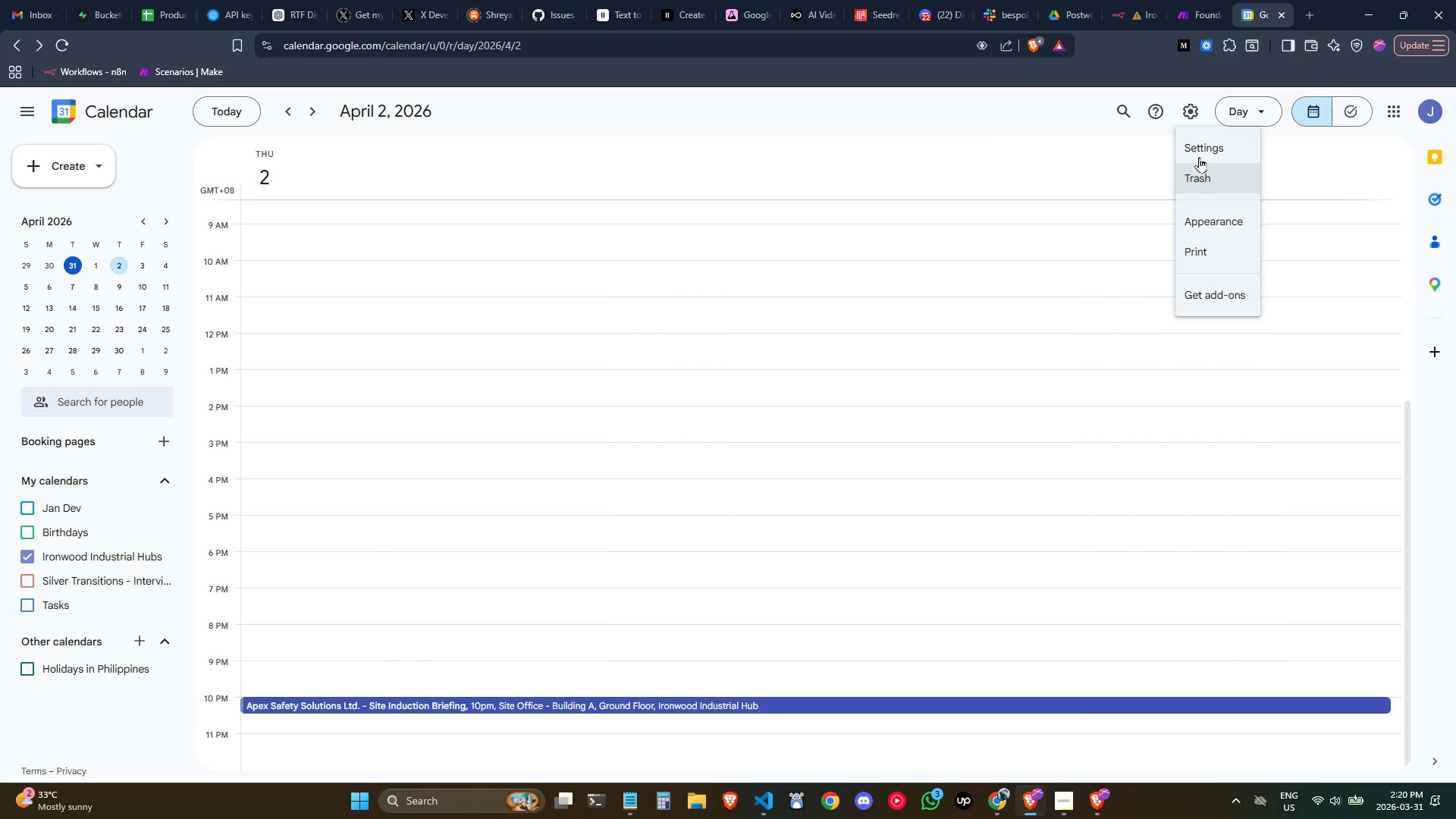 
left_click([1198, 153])
 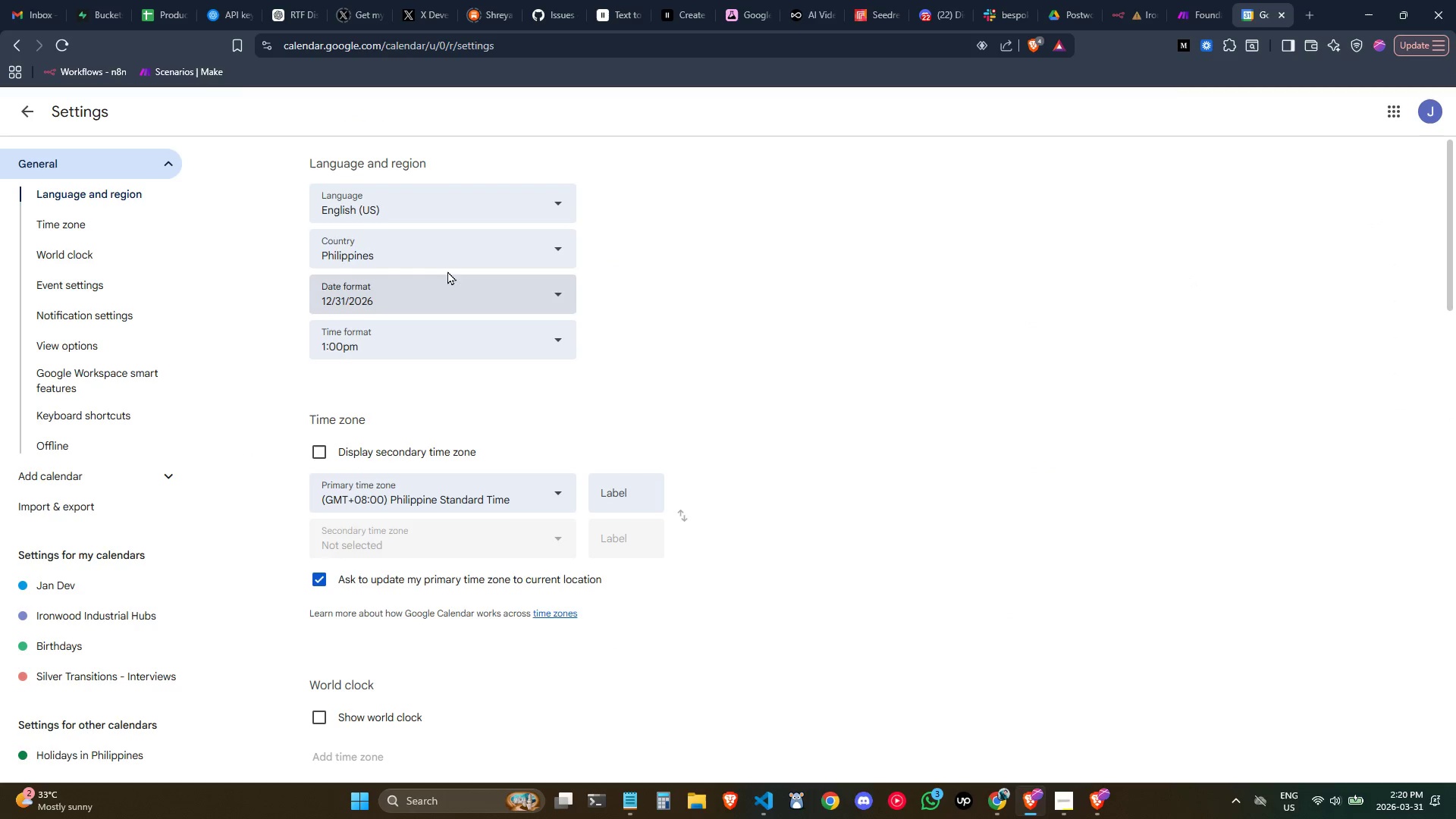 
left_click([445, 257])
 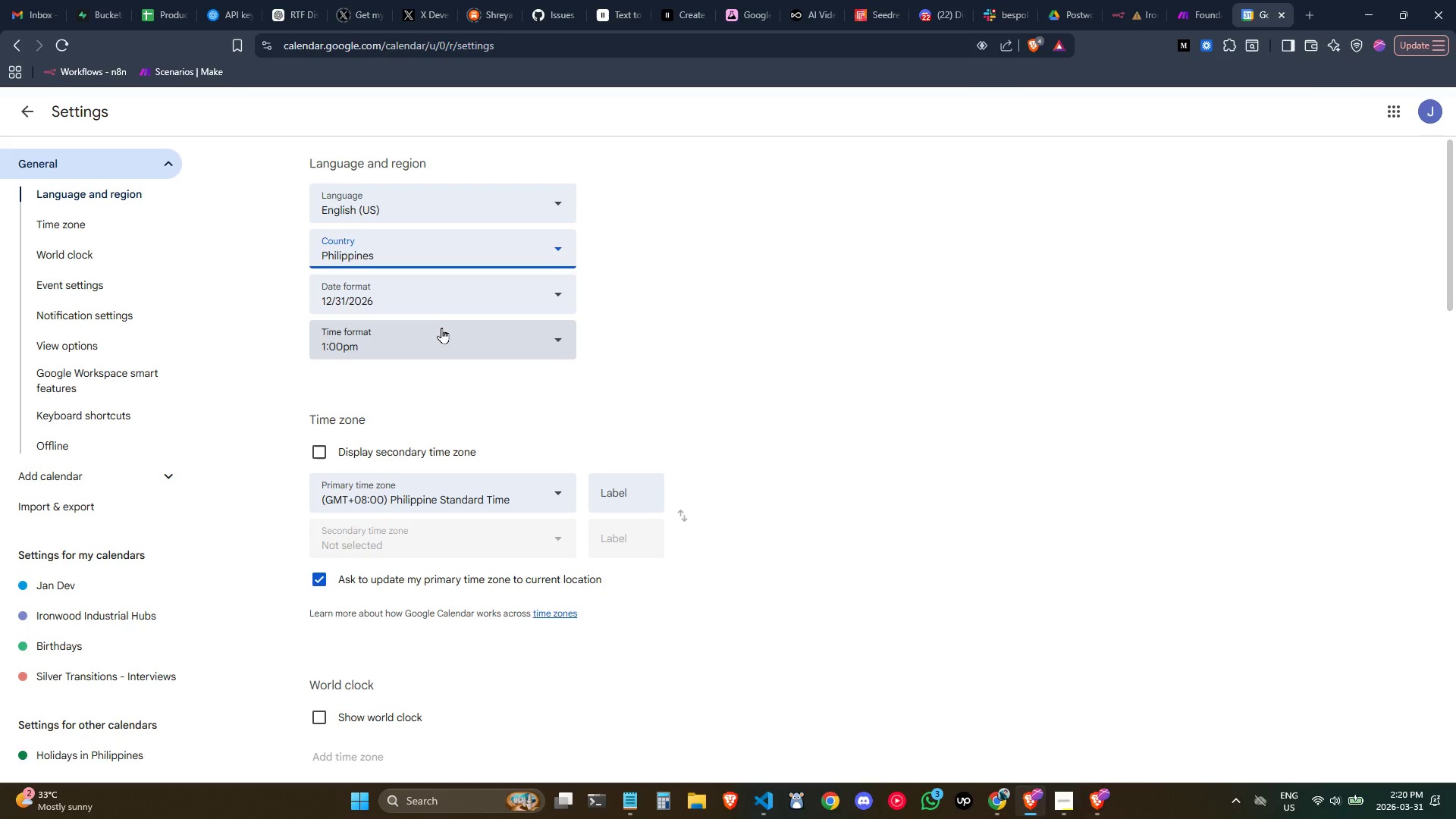 
scroll: coordinate [441, 322], scroll_direction: none, amount: 0.0
 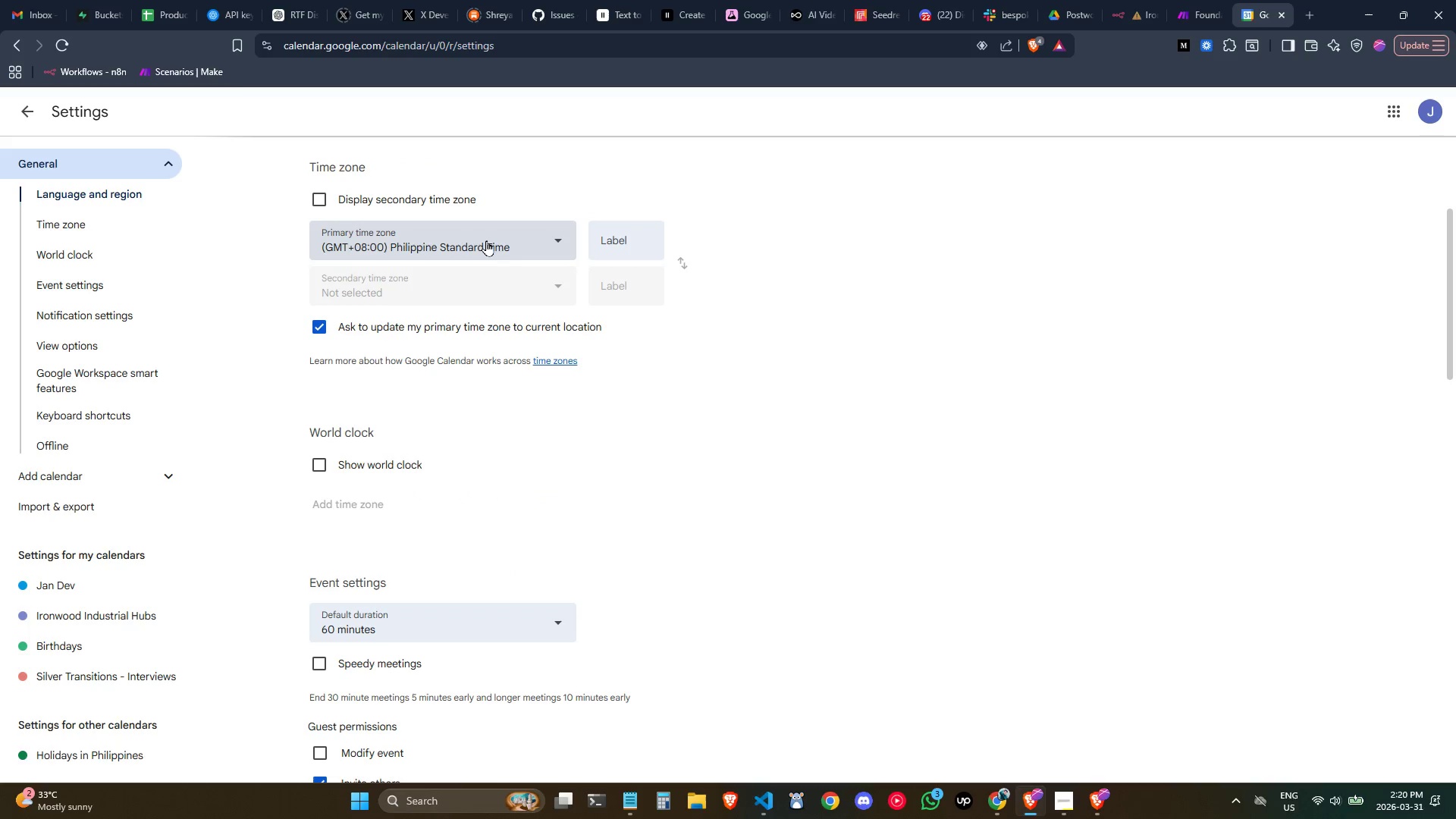 
left_click([487, 239])
 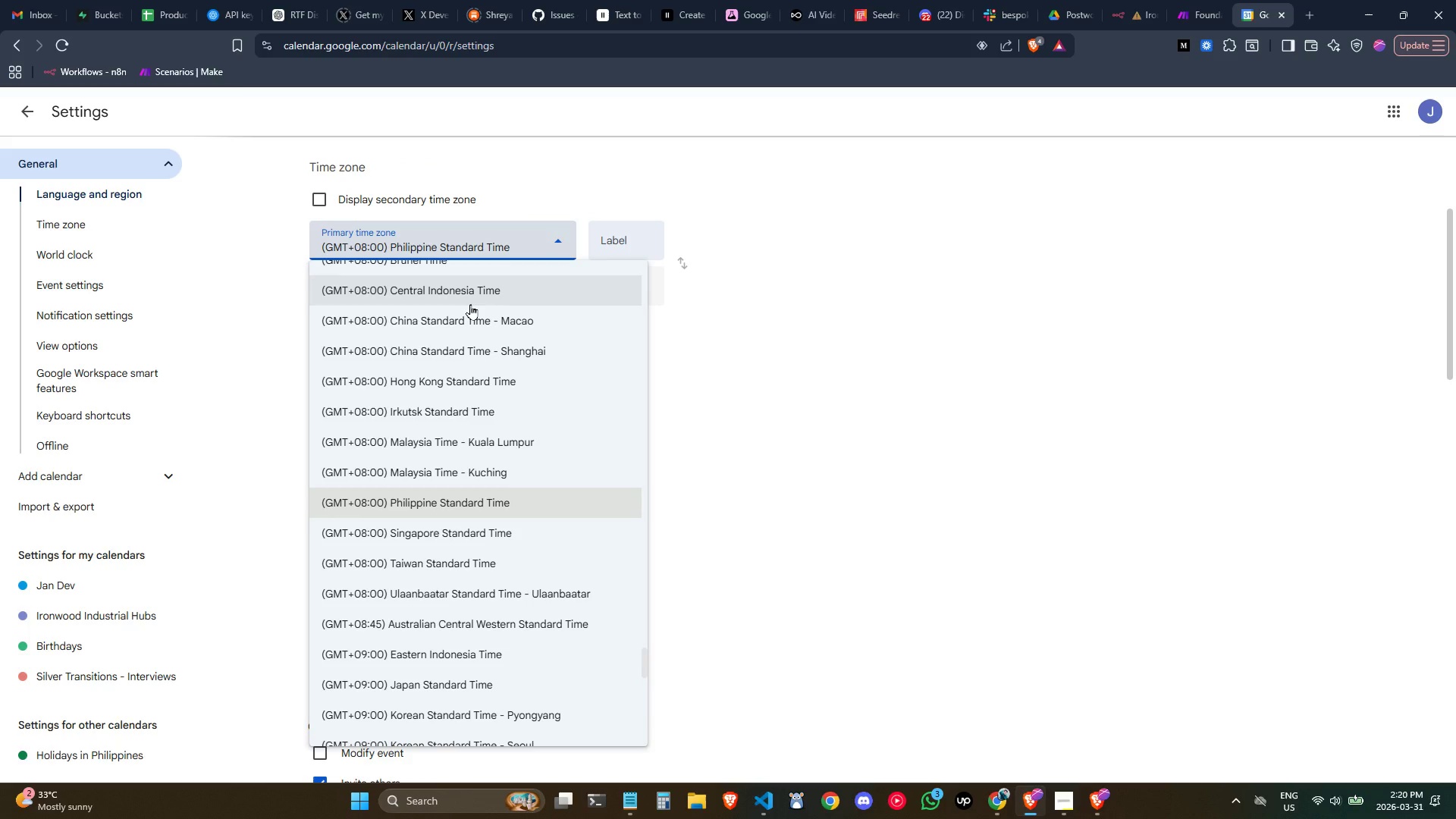 
scroll: coordinate [479, 384], scroll_direction: up, amount: 1.0
 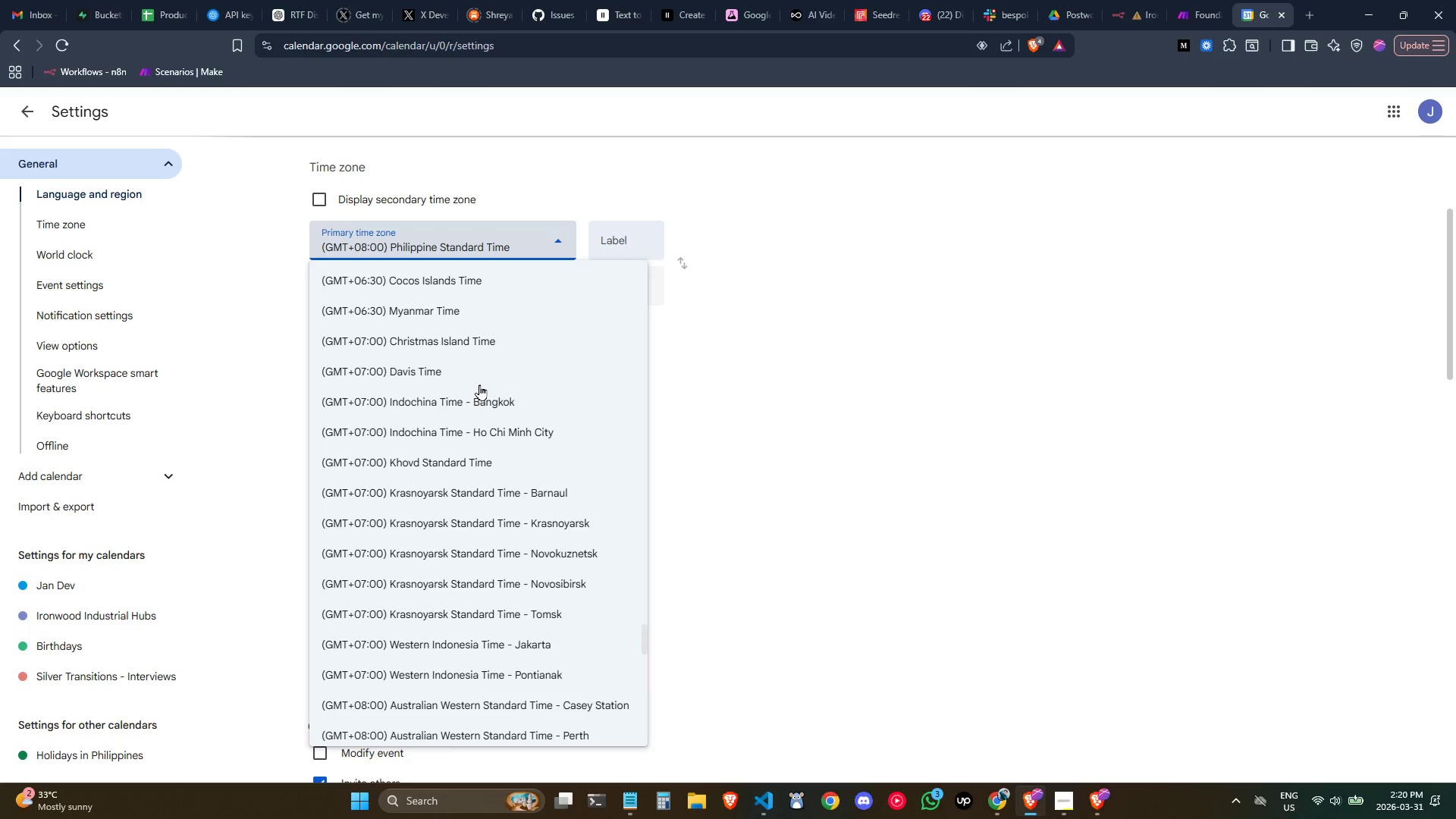 
scroll: coordinate [479, 384], scroll_direction: down, amount: 1.0
 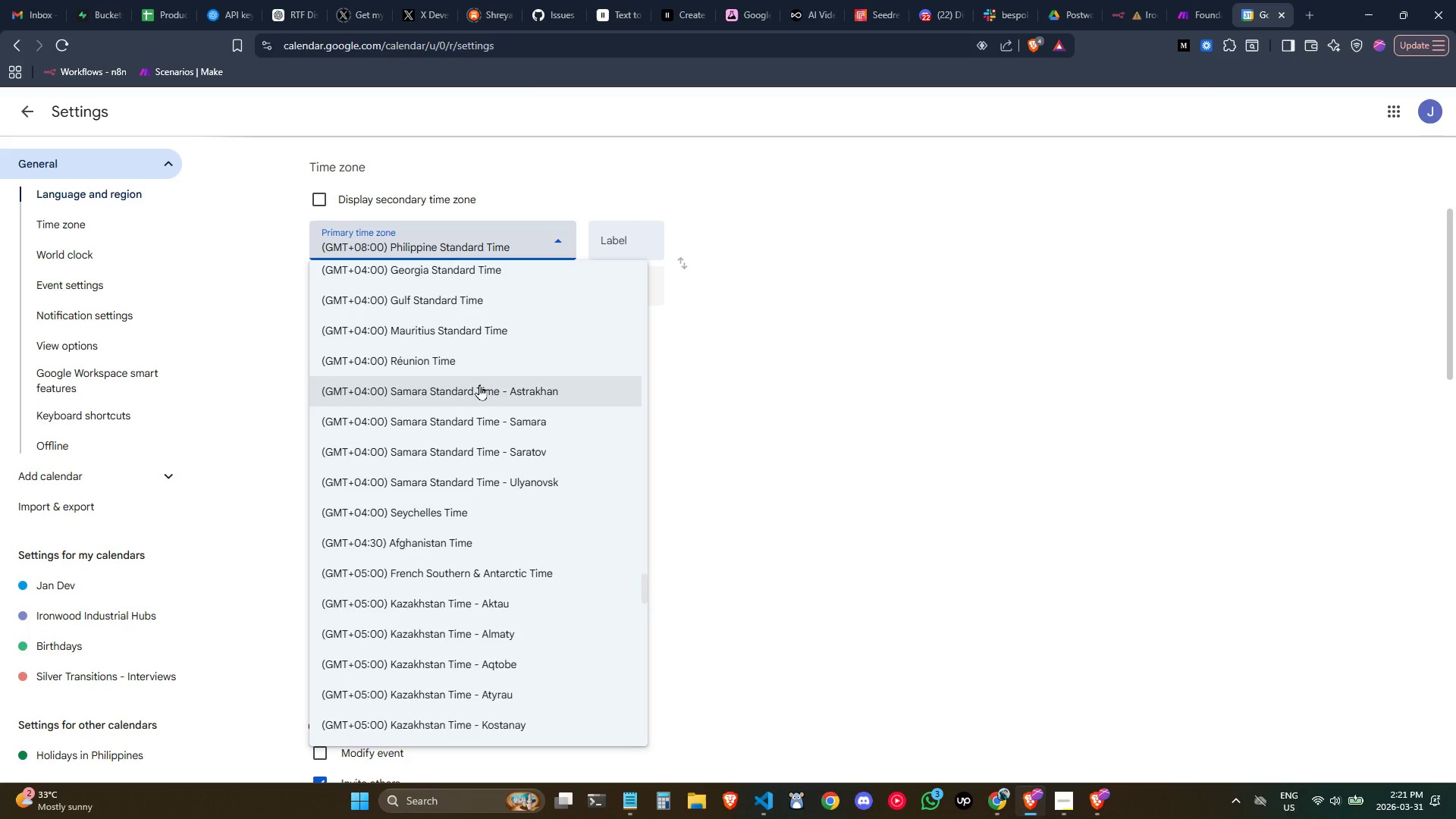 
scroll: coordinate [479, 384], scroll_direction: up, amount: 17.0
 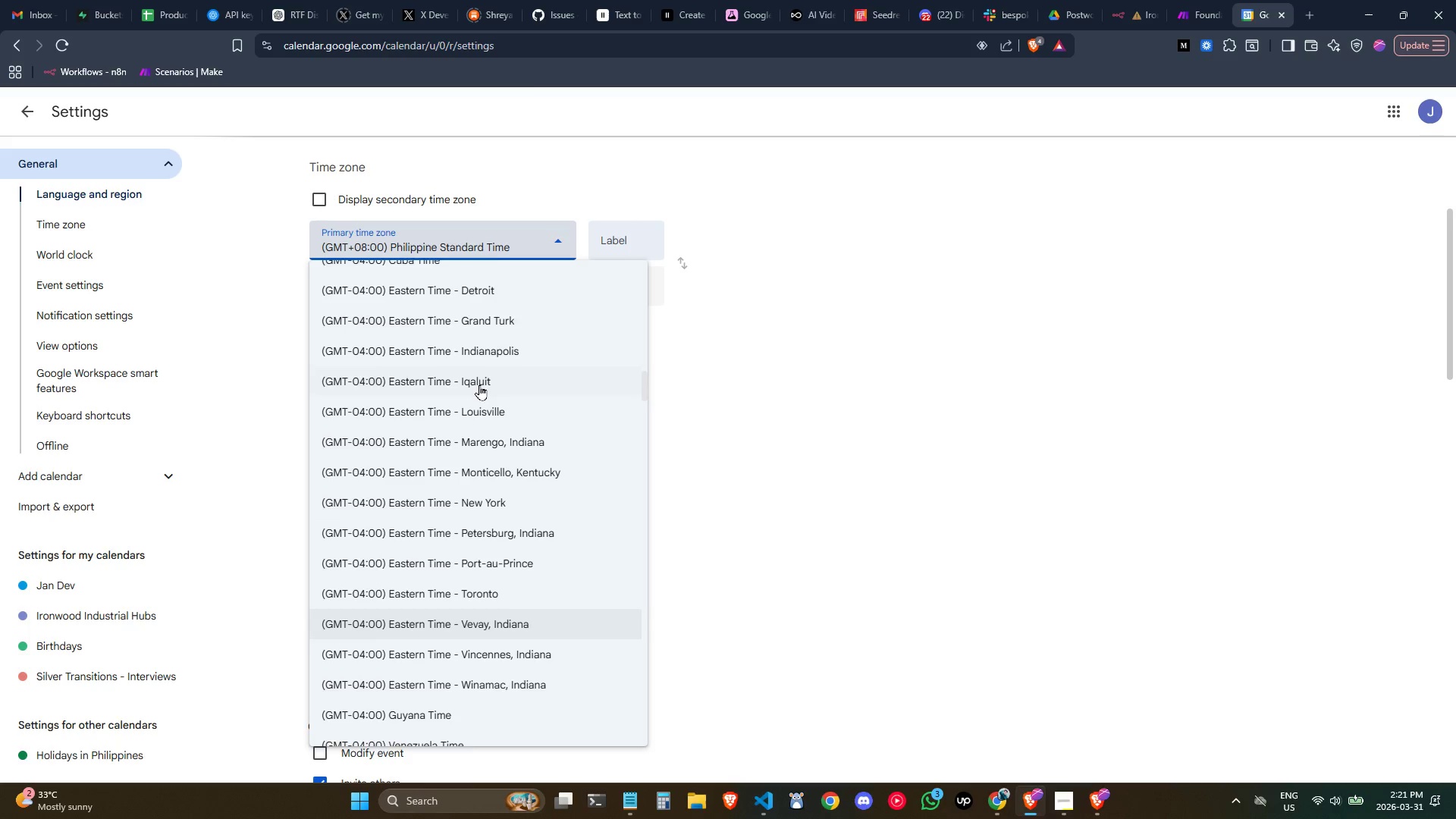 
scroll: coordinate [479, 384], scroll_direction: none, amount: 0.0
 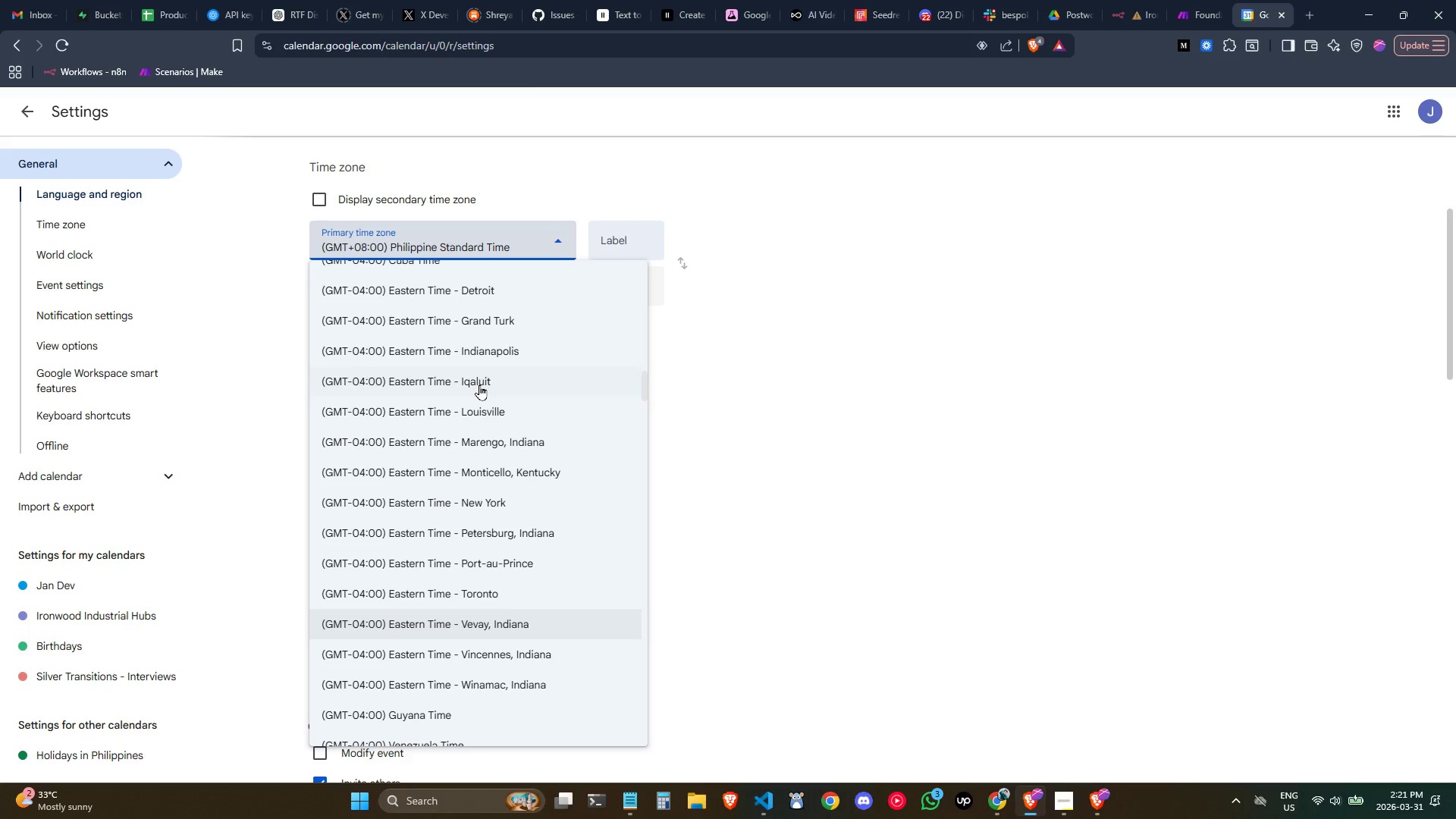 
scroll: coordinate [479, 384], scroll_direction: up, amount: 1.0
 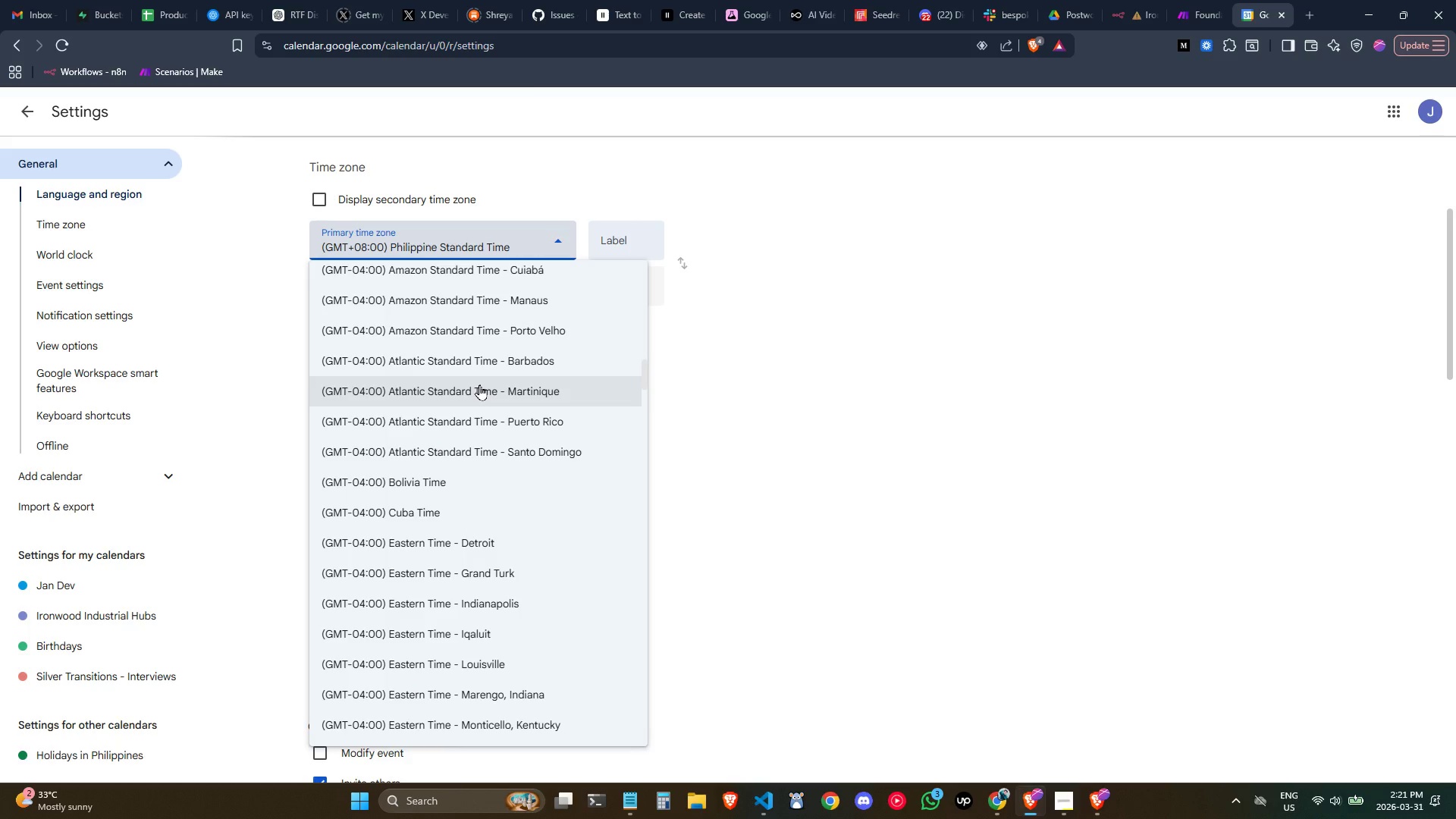 
scroll: coordinate [479, 384], scroll_direction: down, amount: 1.0
 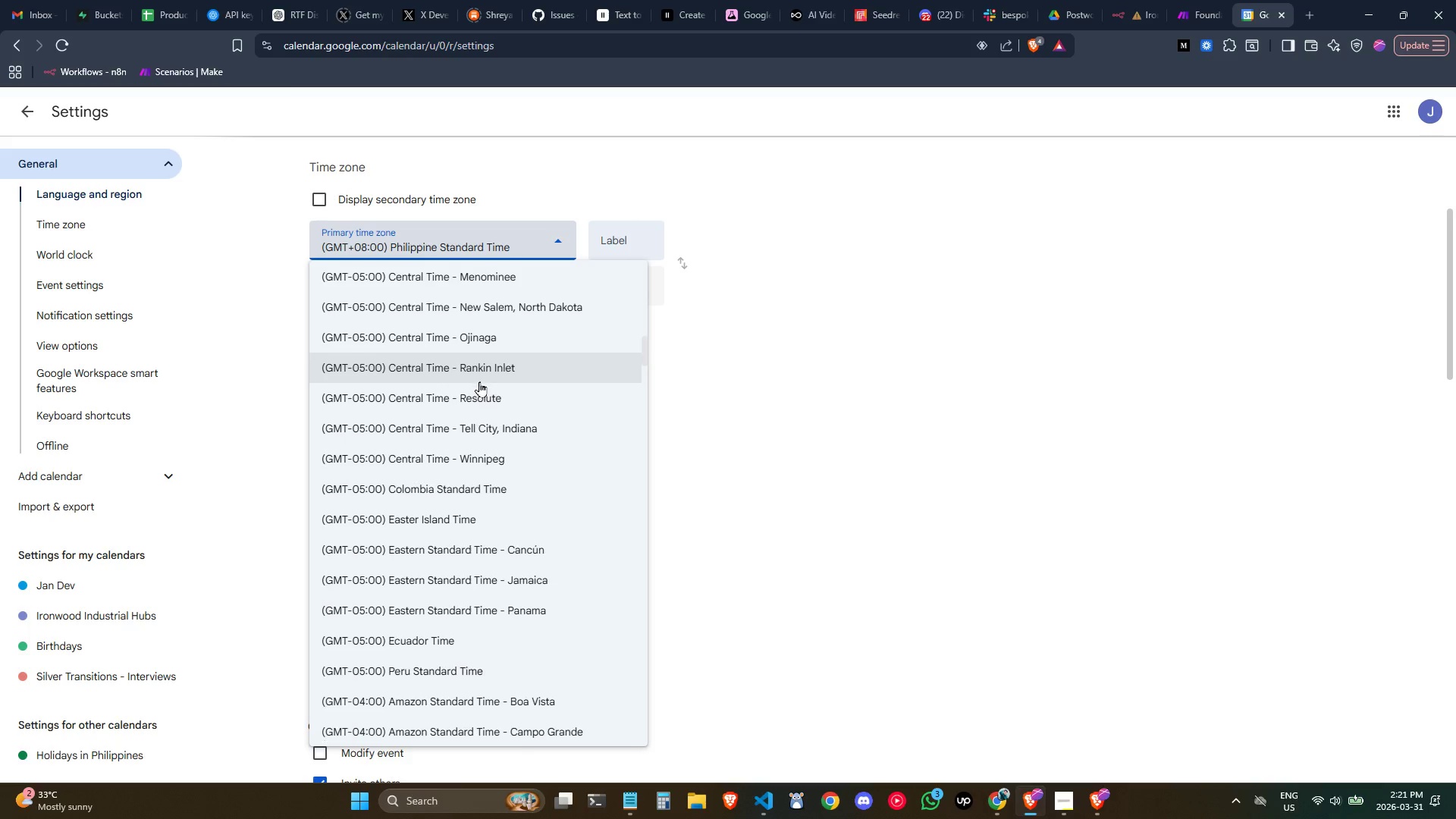 
wait(13.26)
 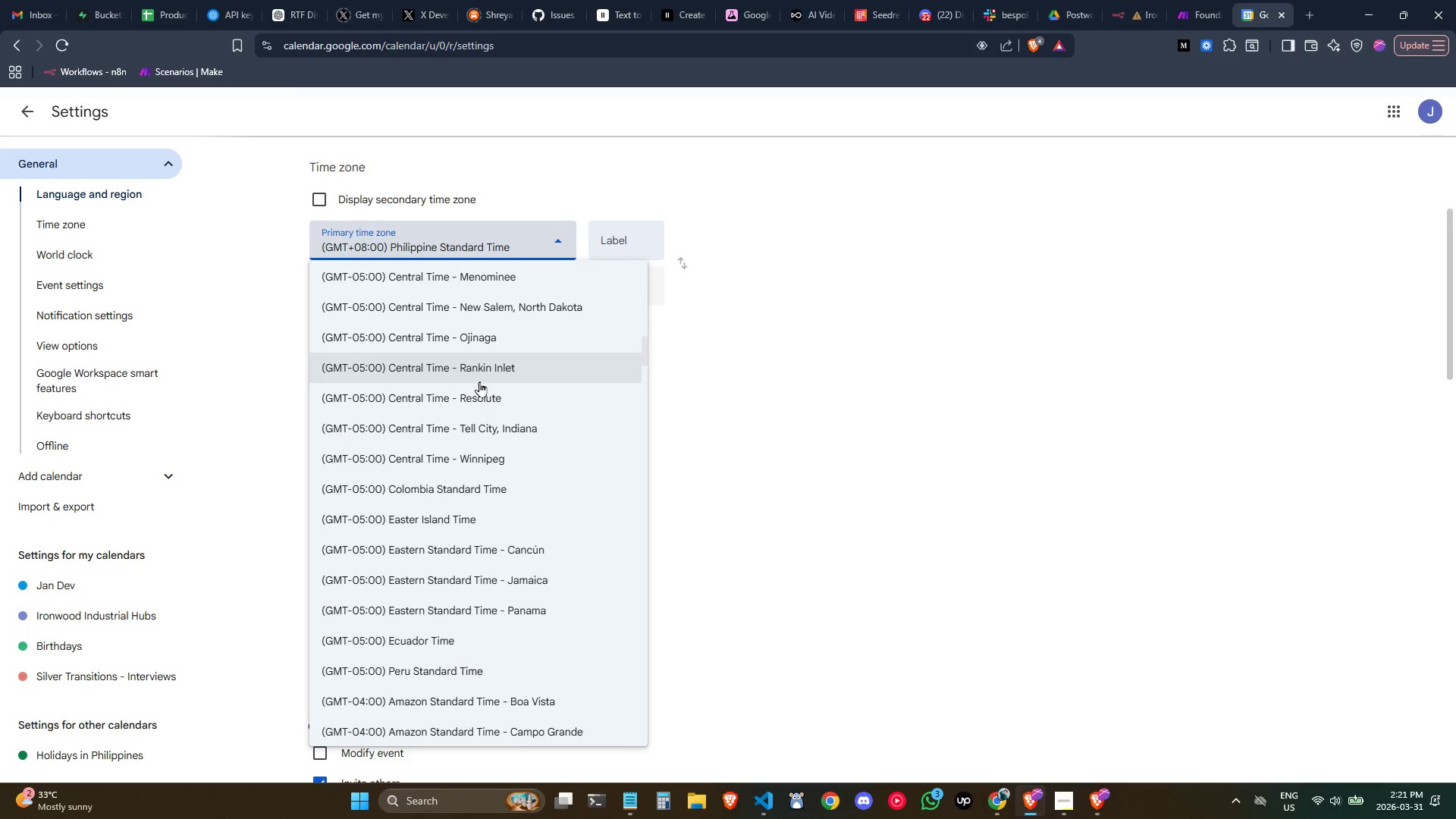 
left_click([474, 587])
 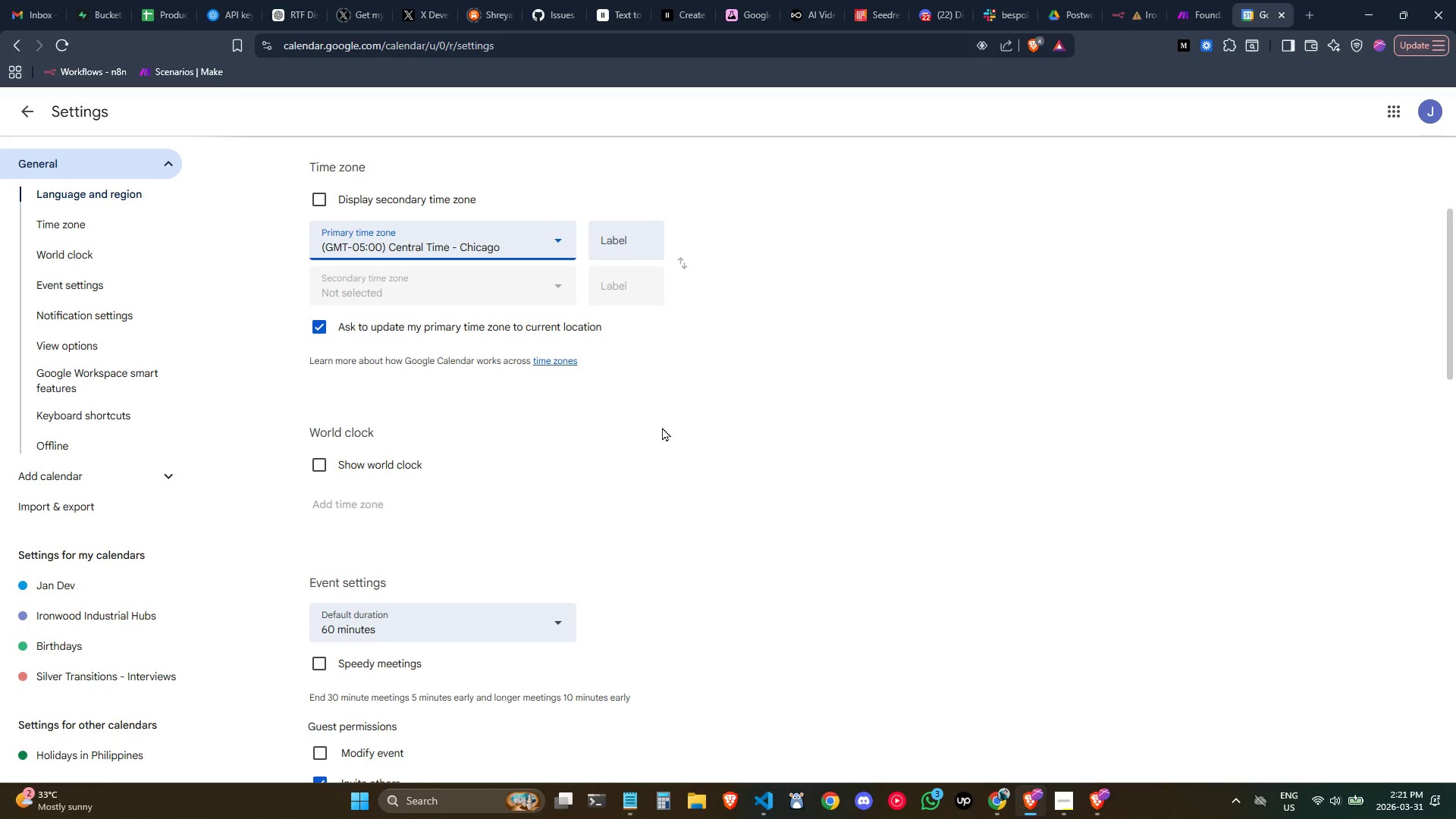 
scroll: coordinate [862, 419], scroll_direction: down, amount: 3.0
 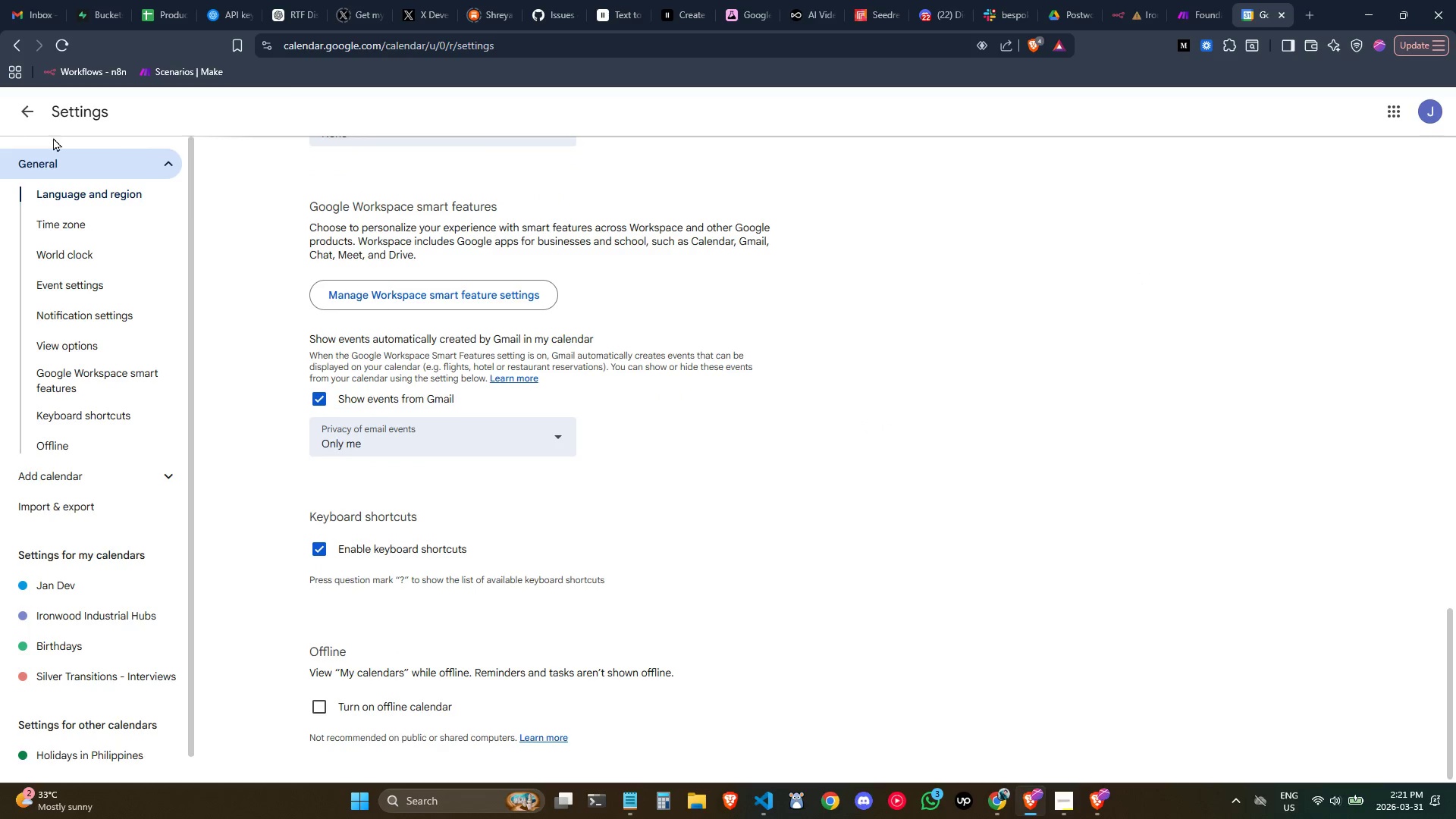 
left_click([29, 111])
 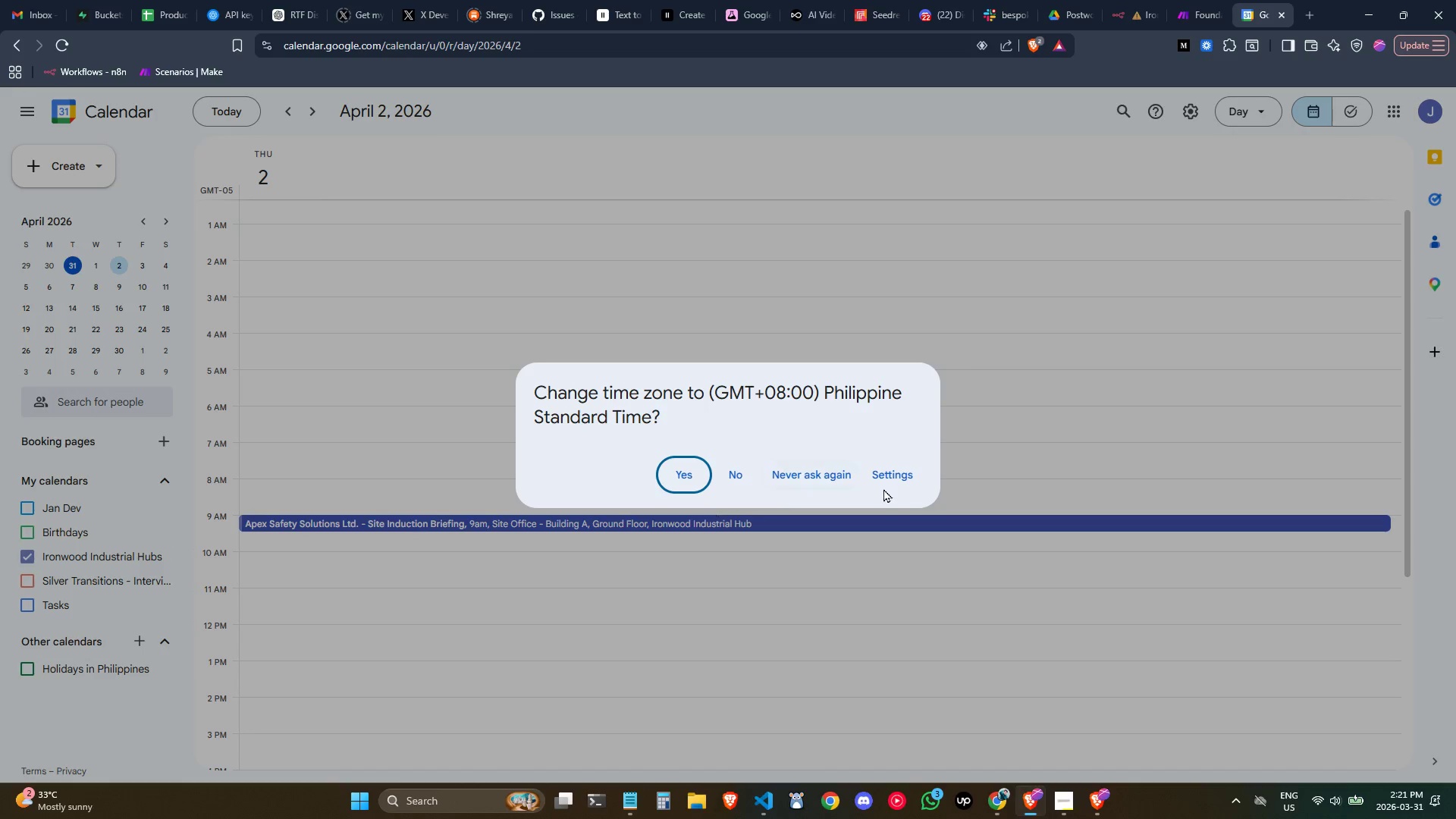 
wait(6.83)
 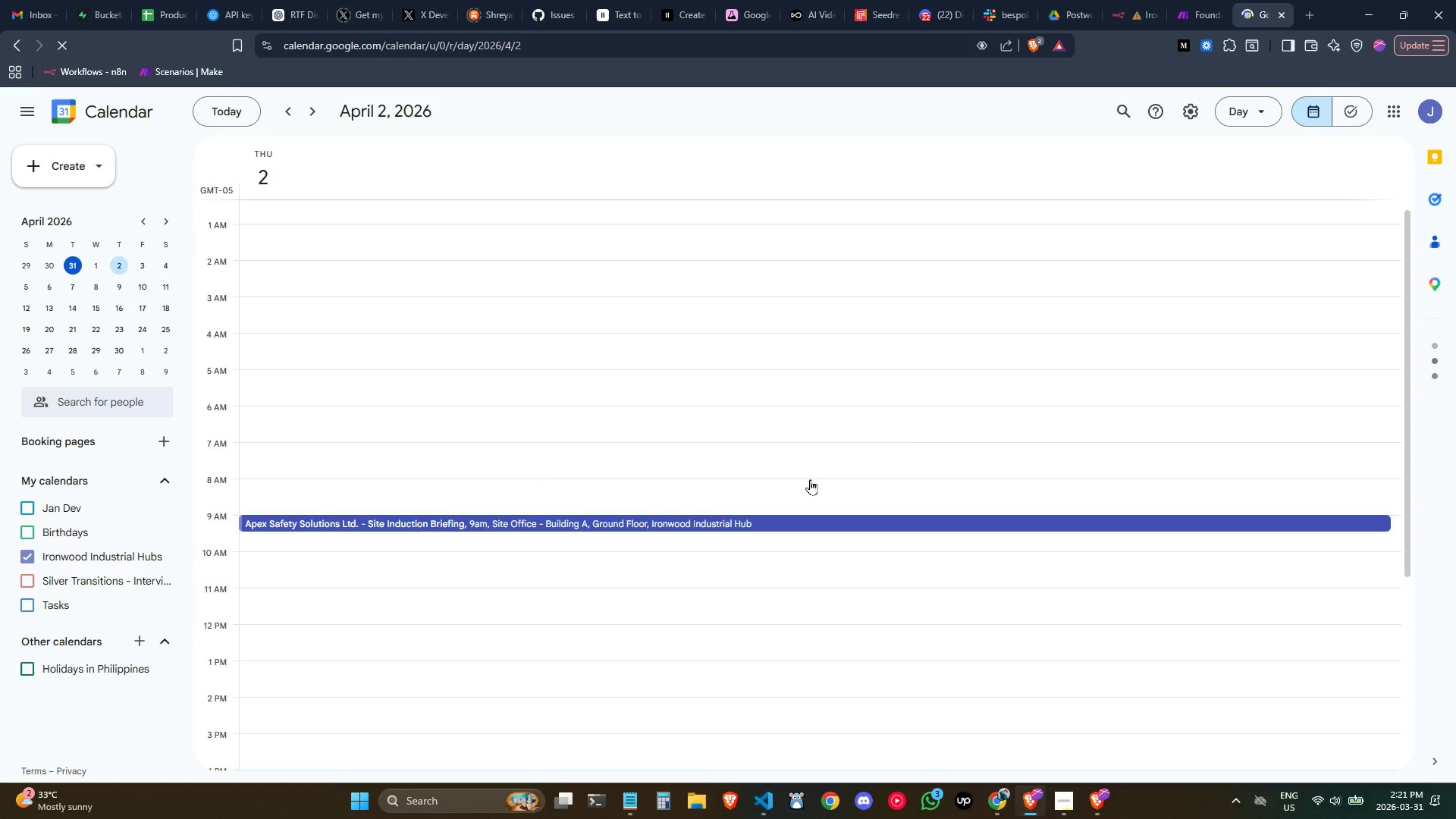 
left_click([748, 482])
 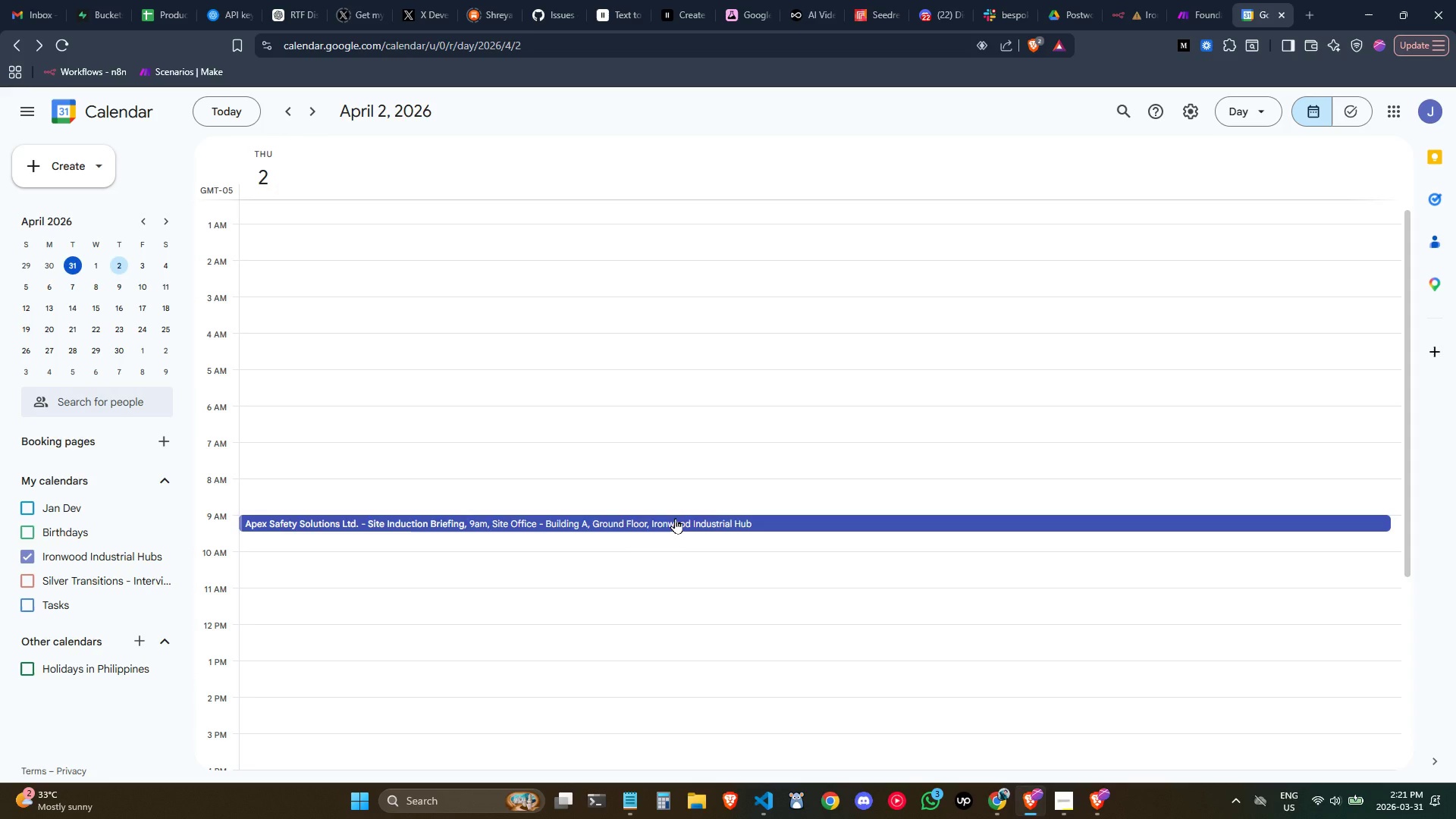 
double_click([675, 518])
 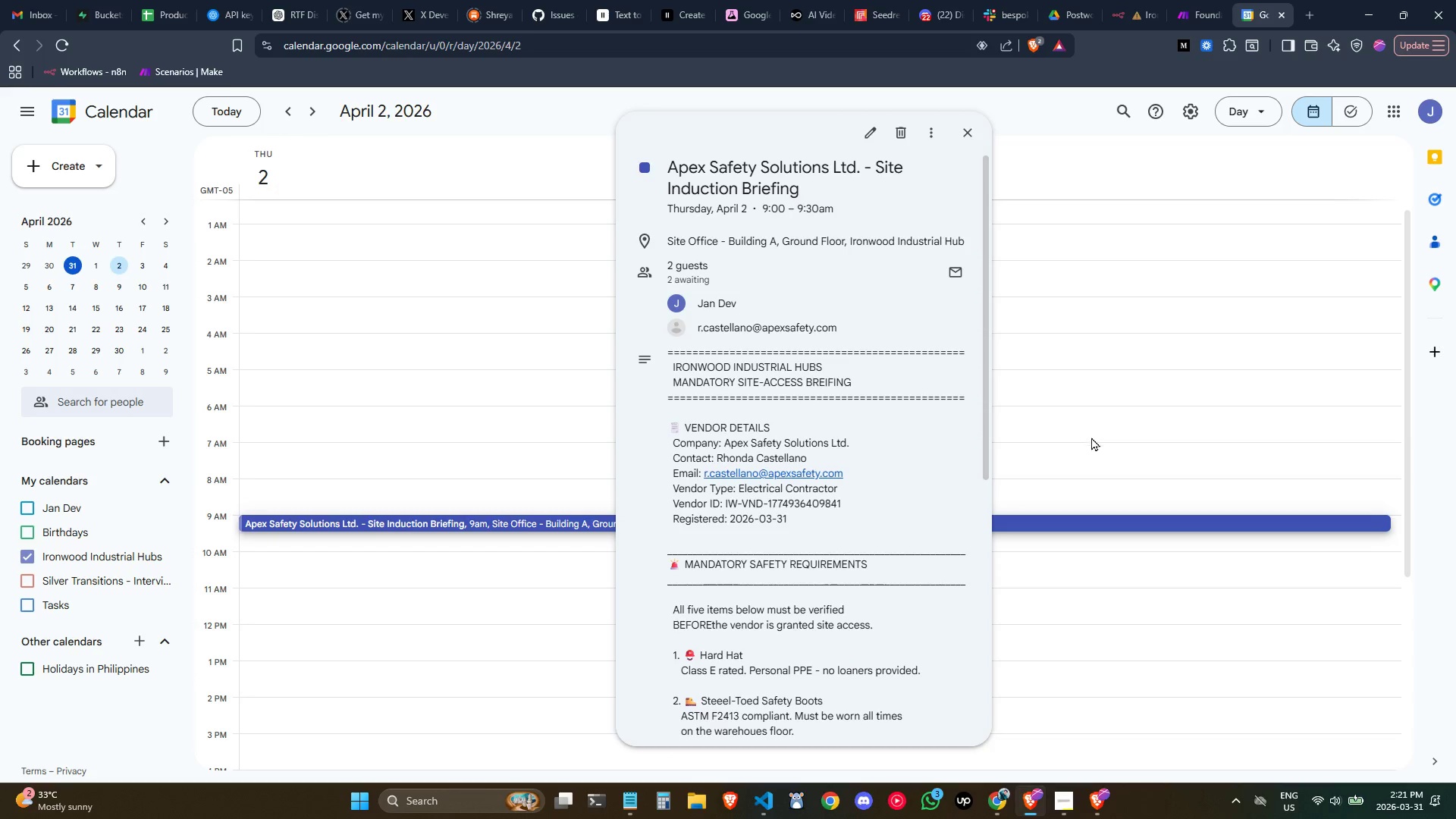 
left_click([1096, 446])
 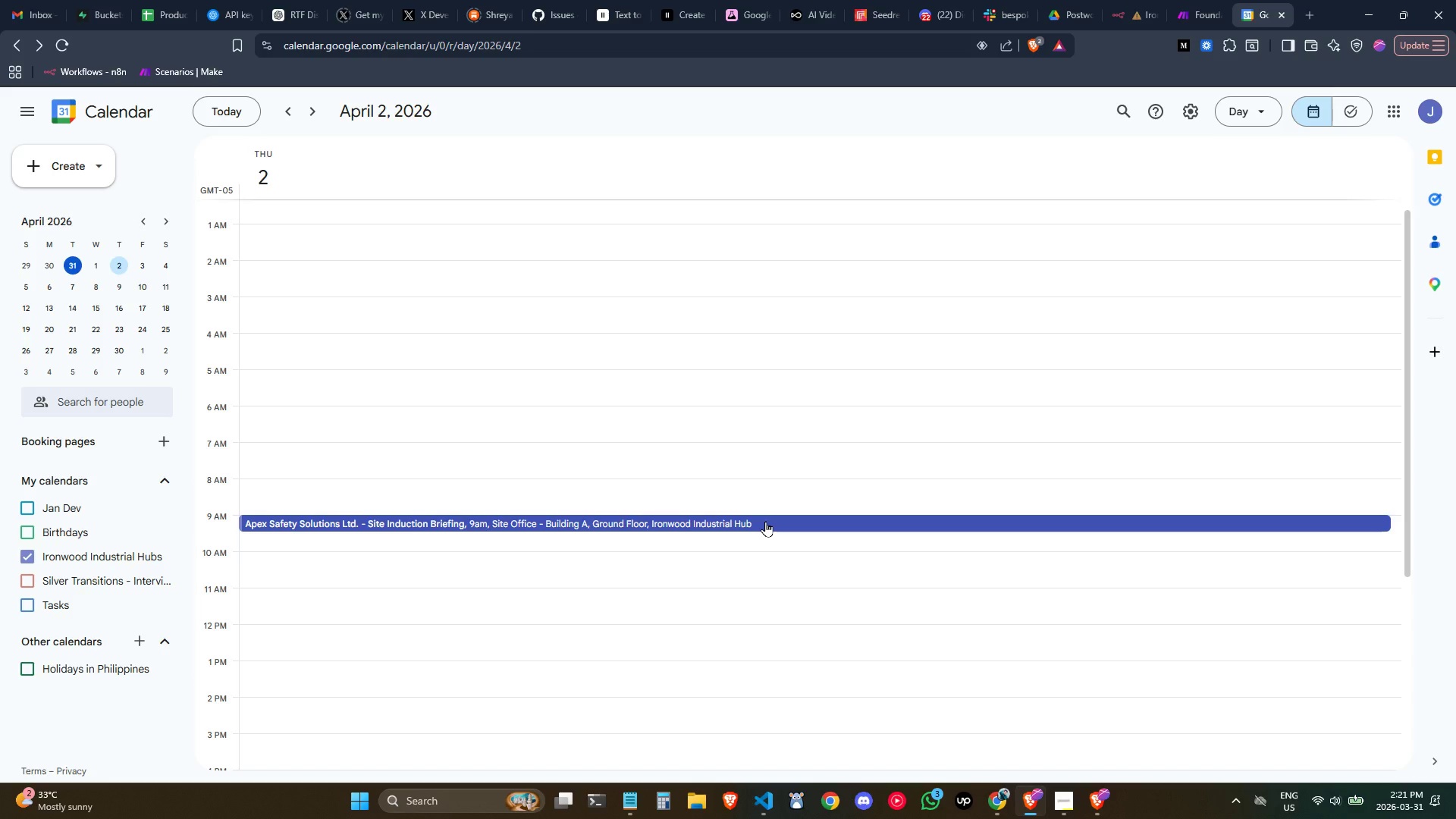 
left_click([765, 521])
 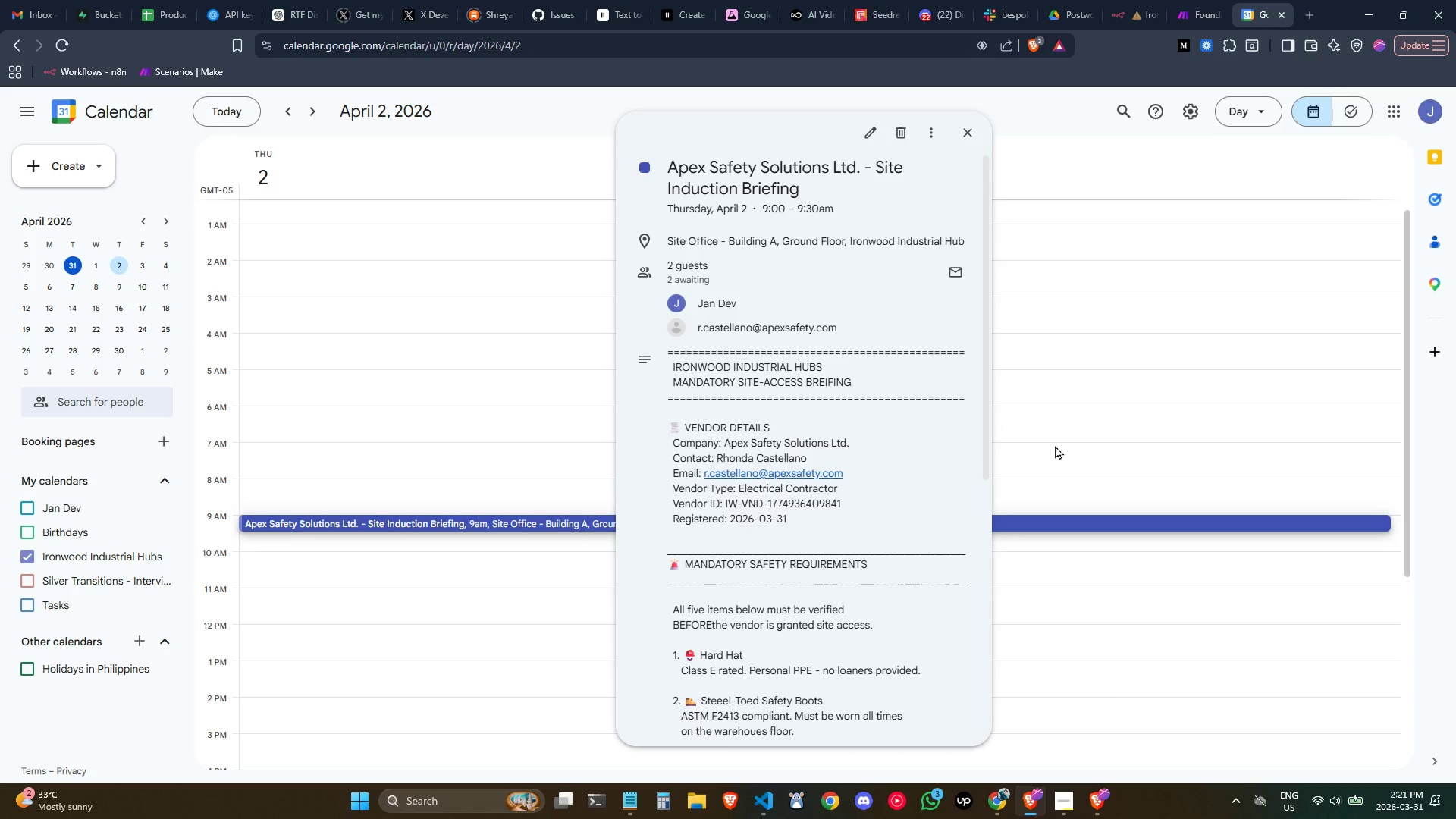 
left_click([1080, 444])
 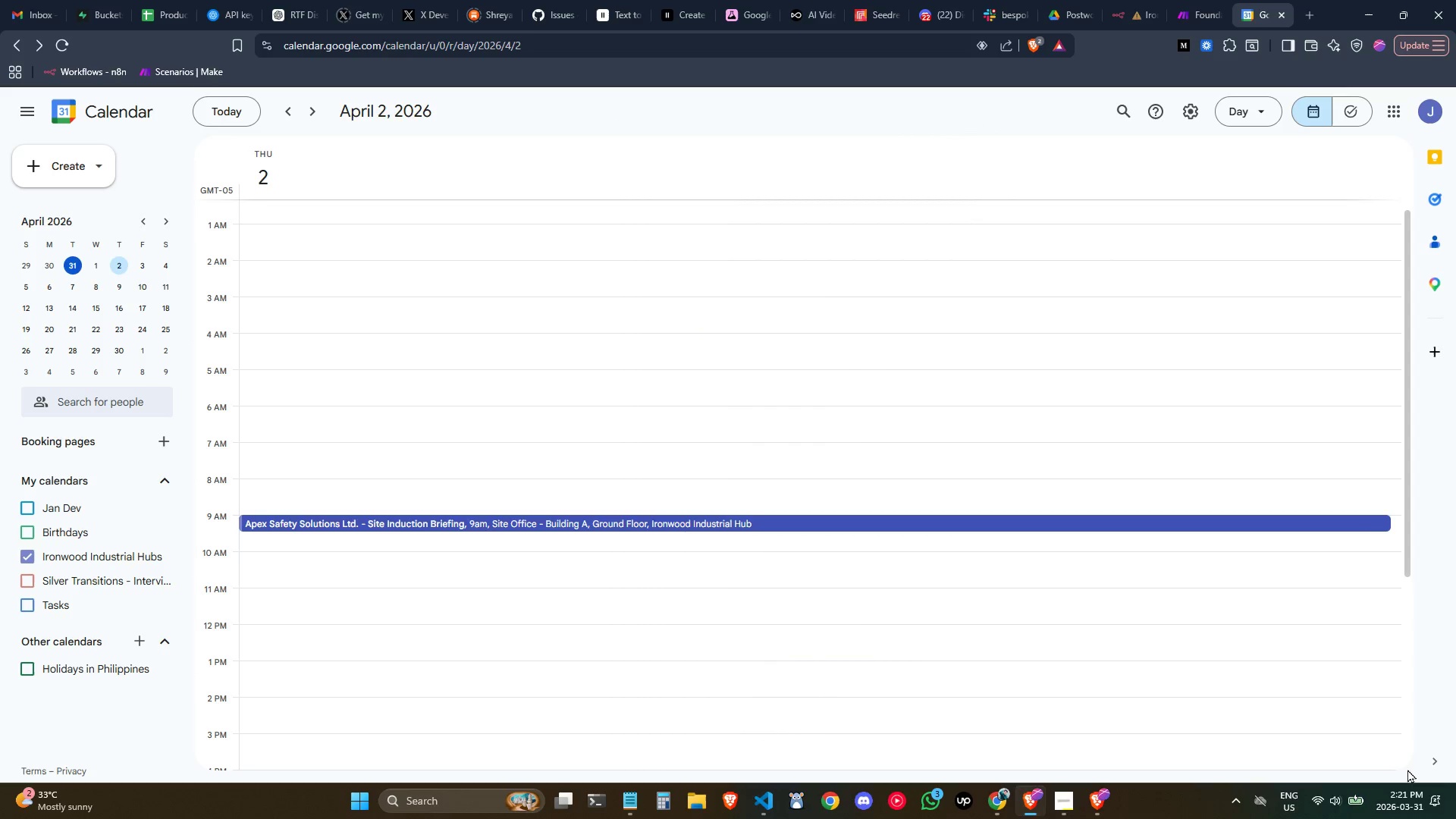 
left_click([1405, 799])
 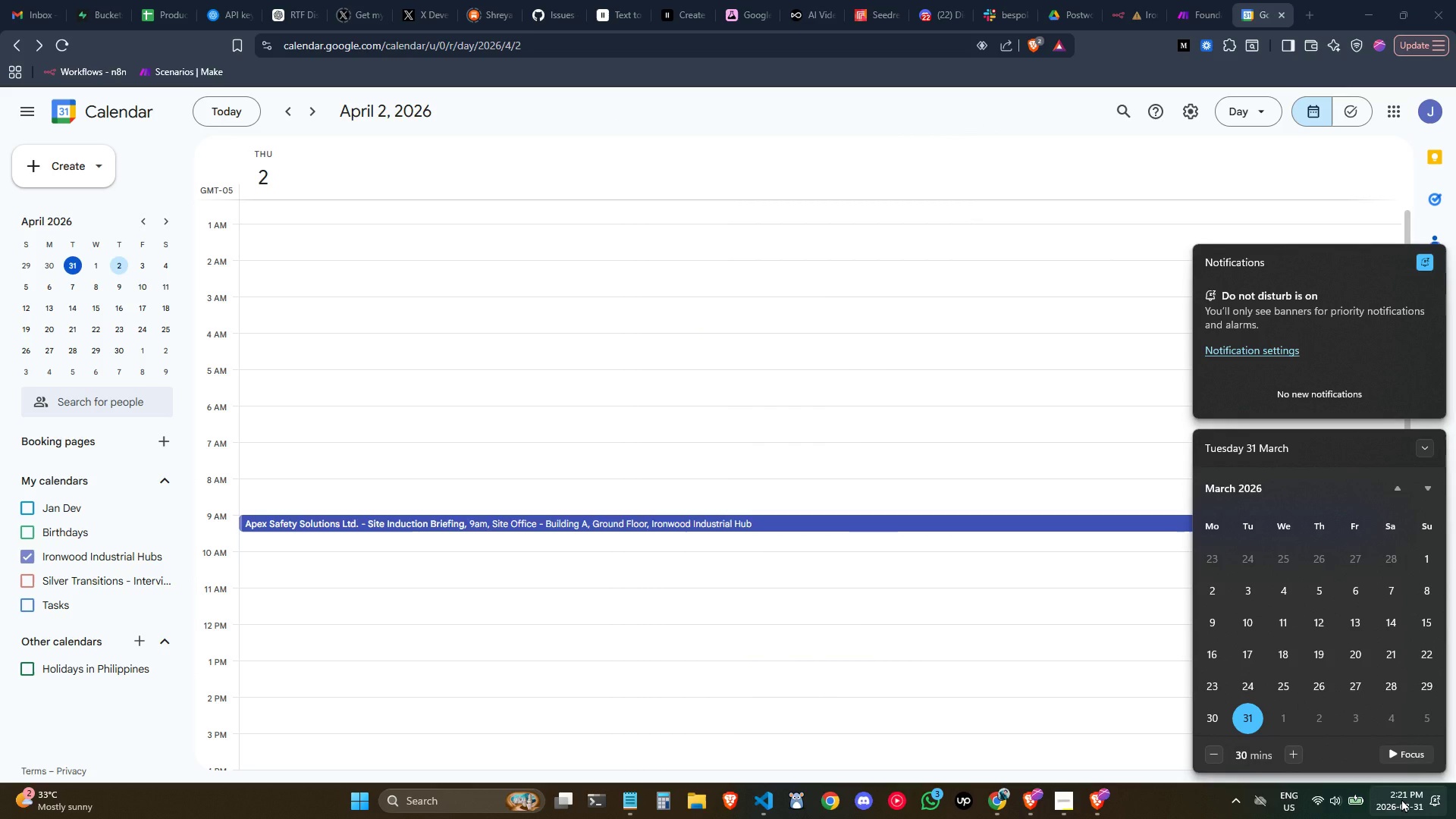 
left_click([1410, 802])
 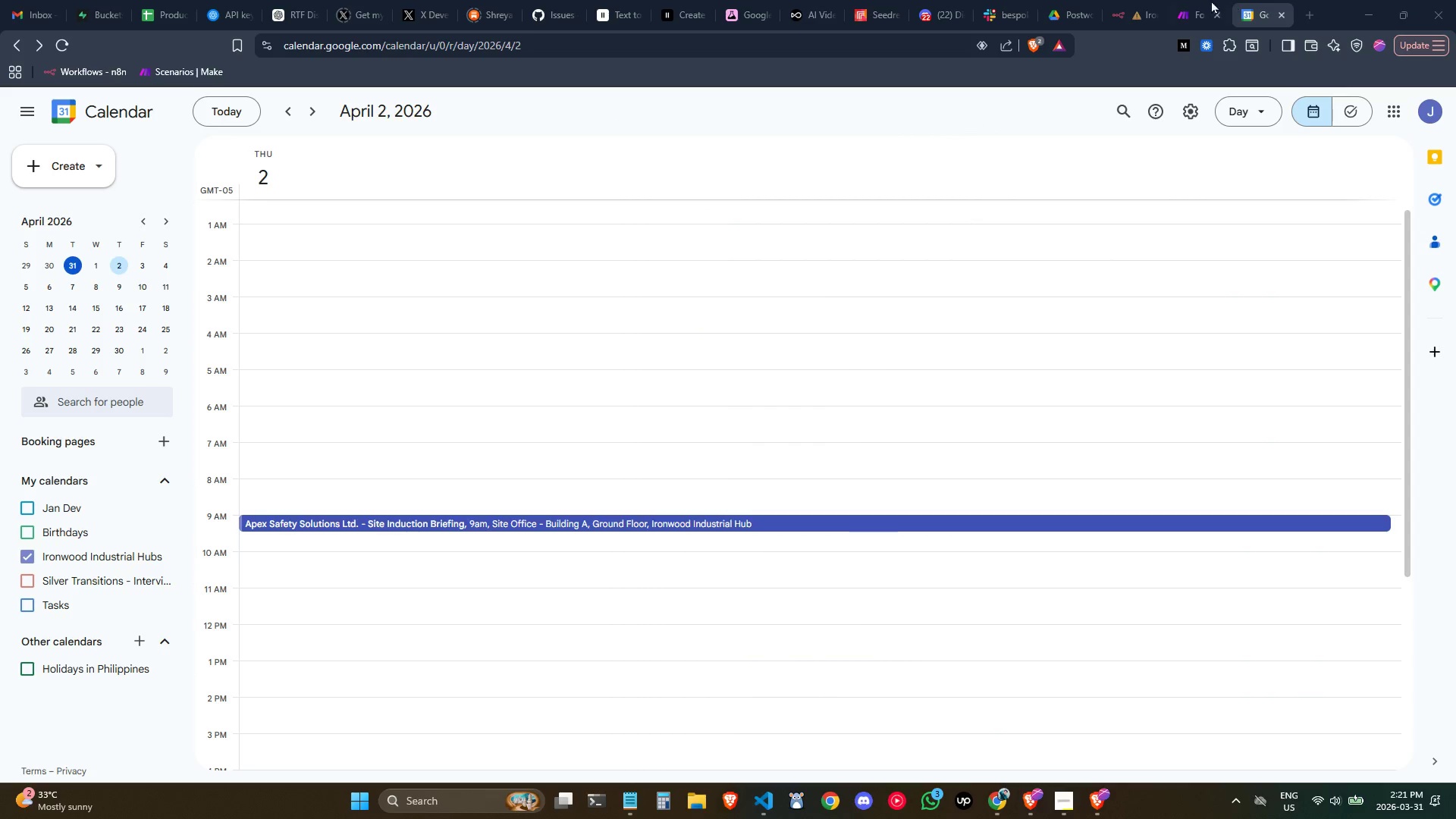 
left_click([1121, 0])
 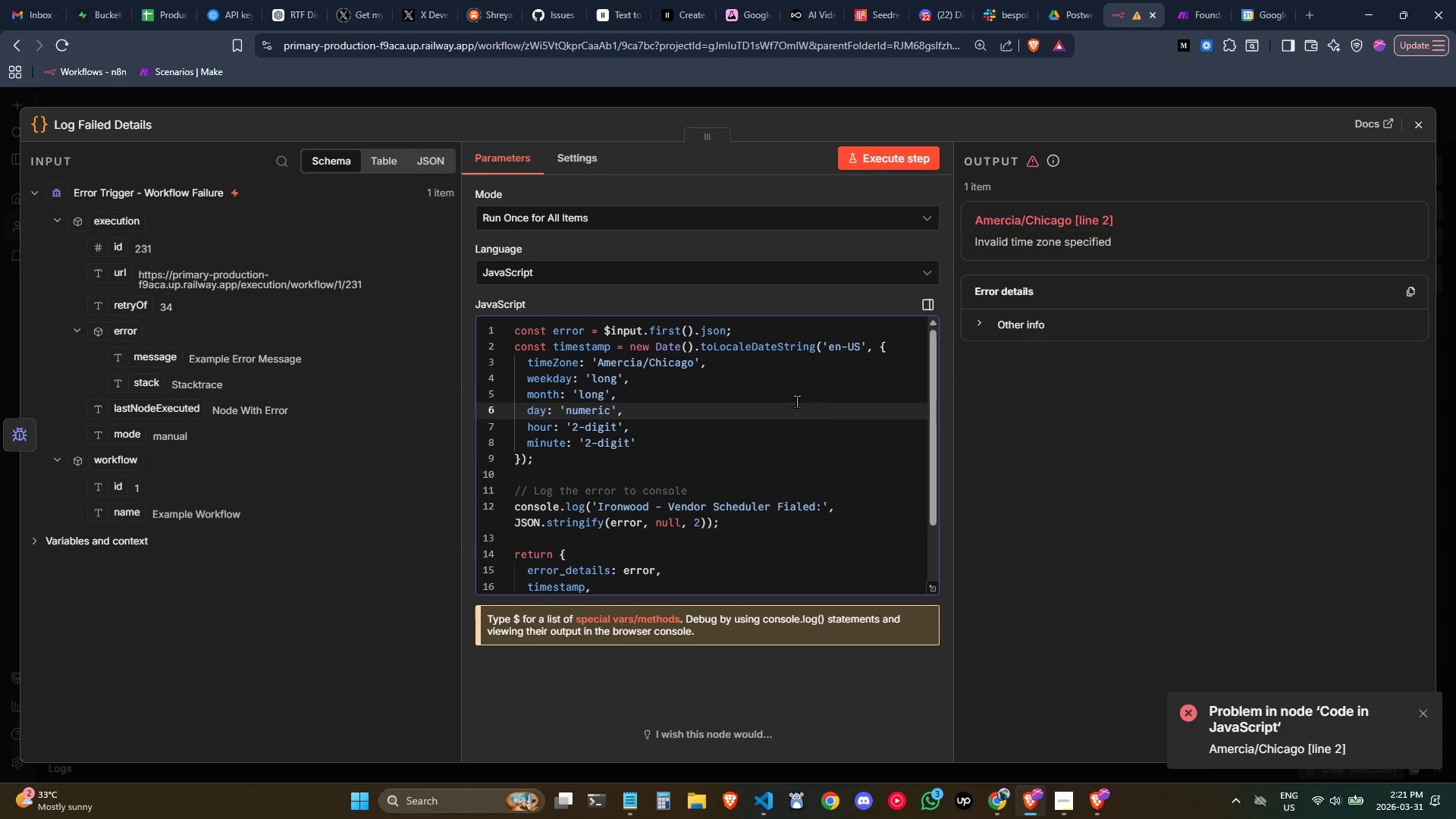 
mouse_move([1388, 154])
 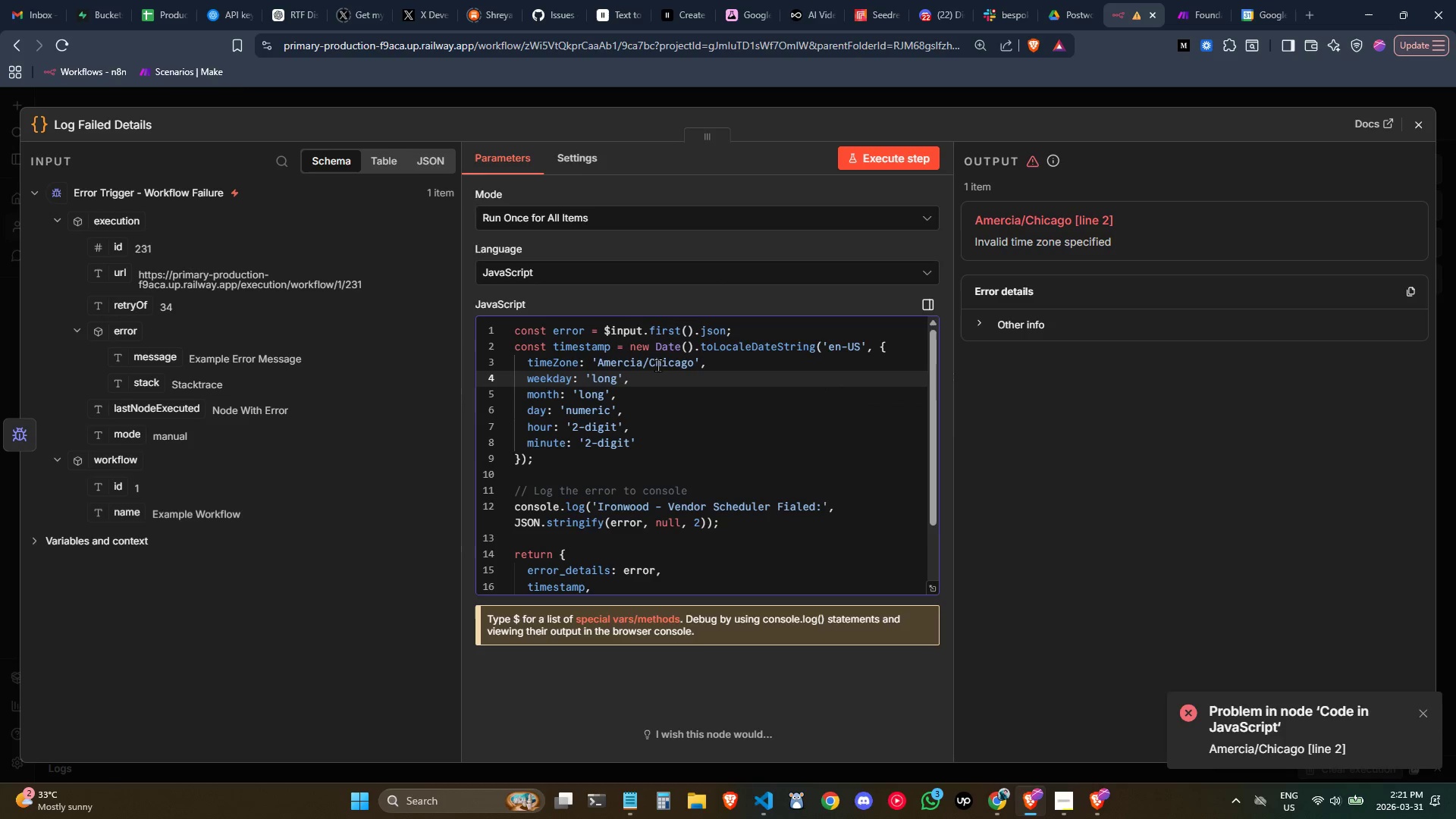 
left_click([627, 356])
 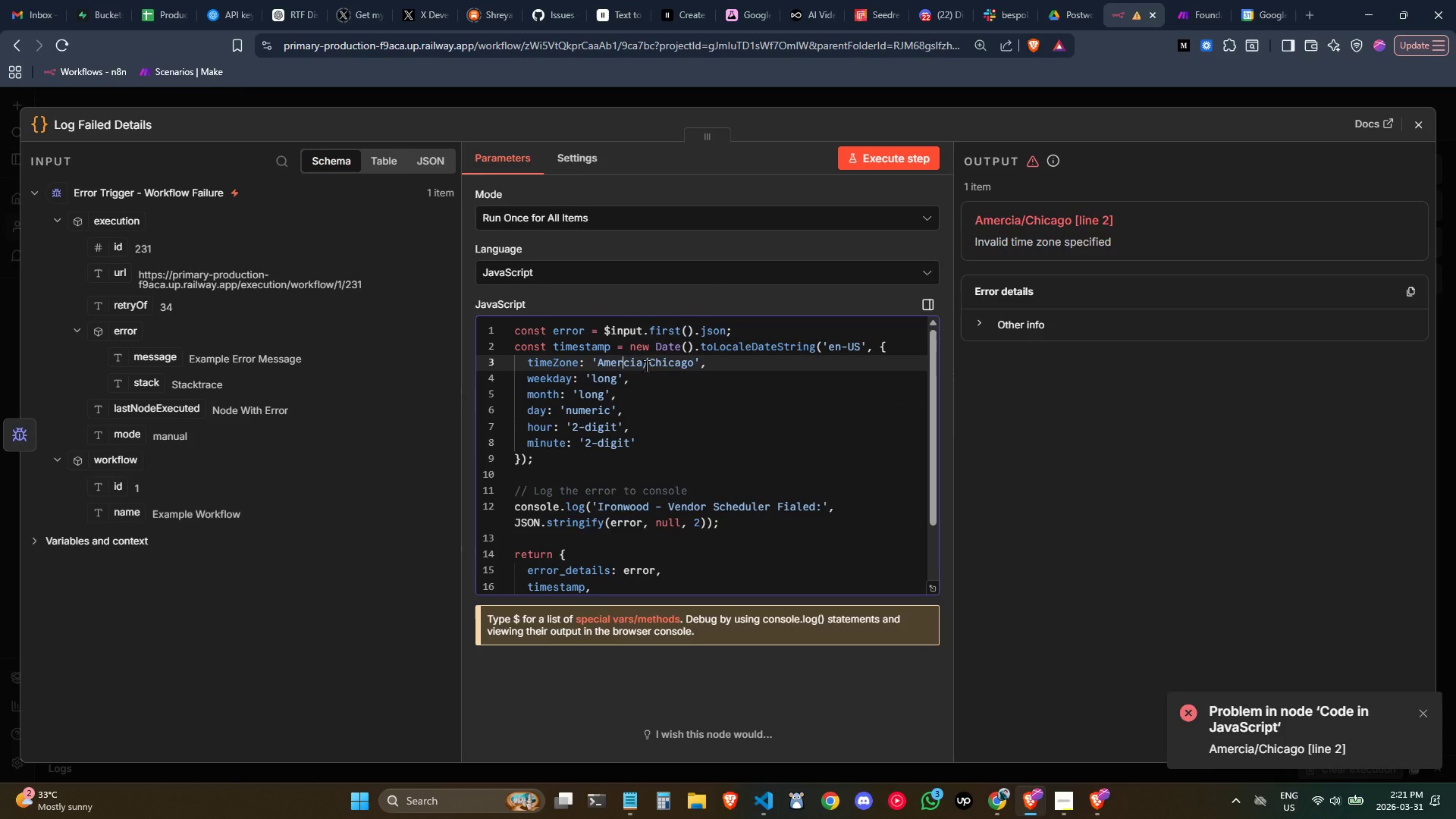 
key(I)
 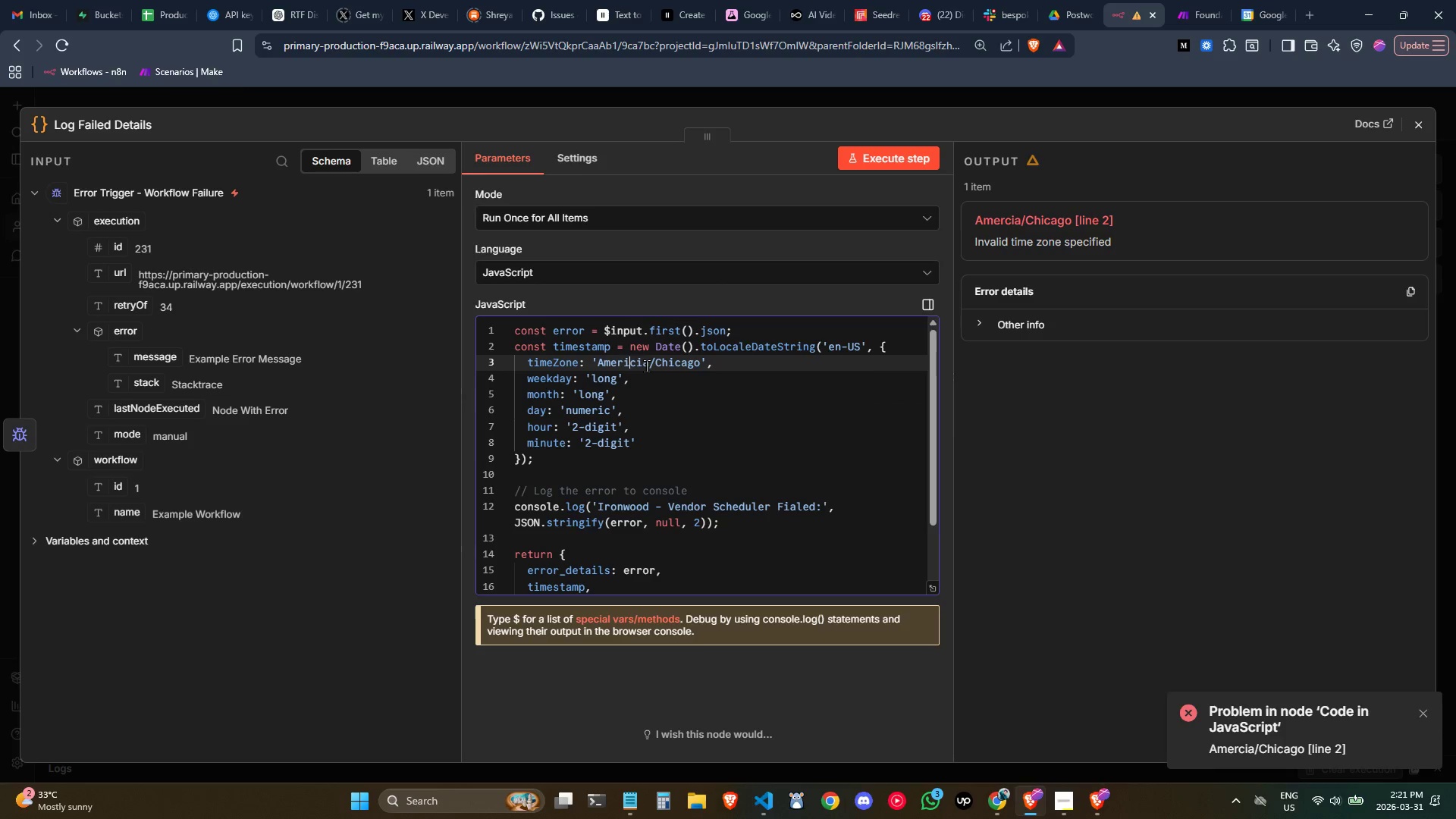 
key(ArrowRight)
 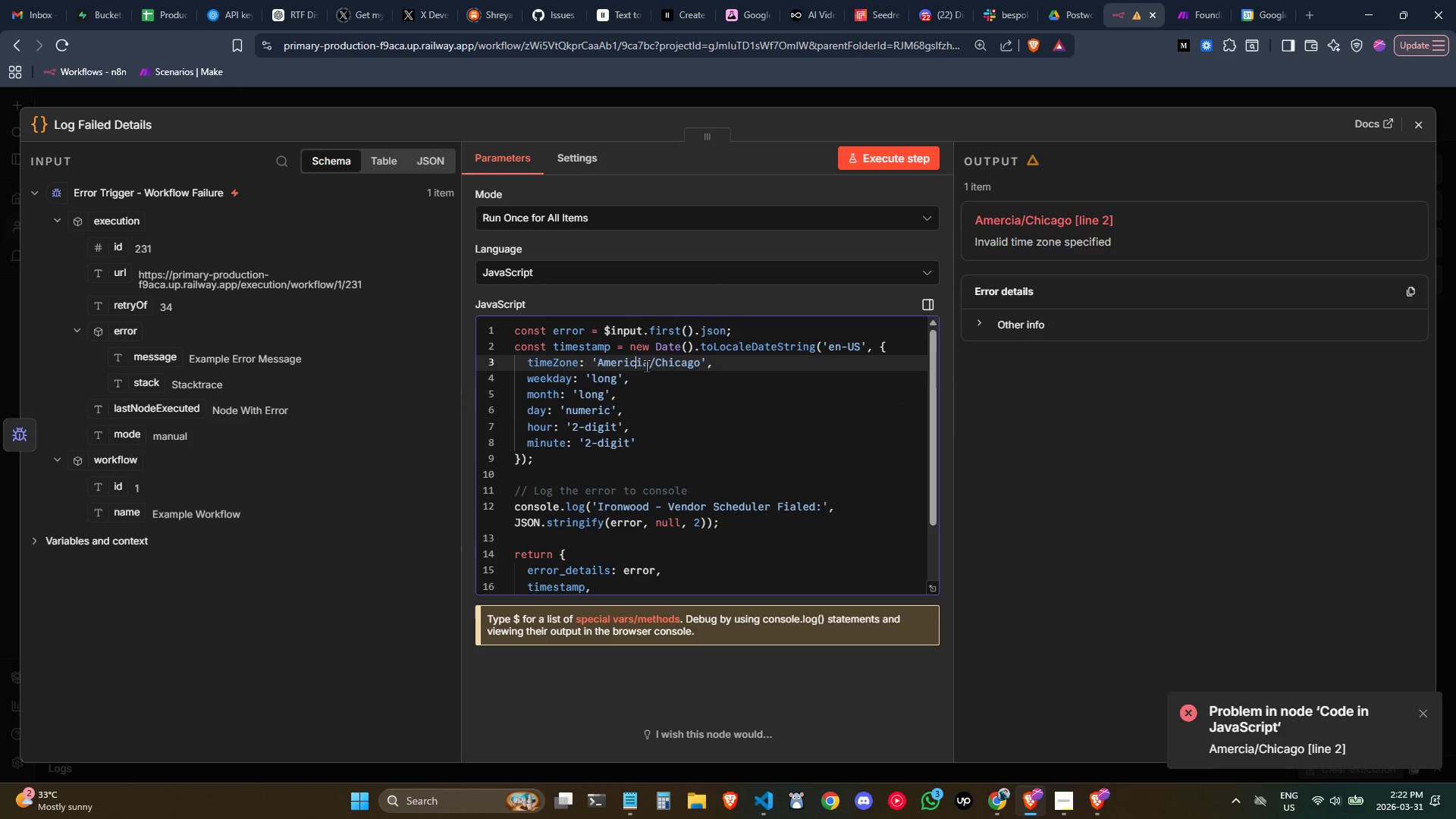 
key(Backspace)
 